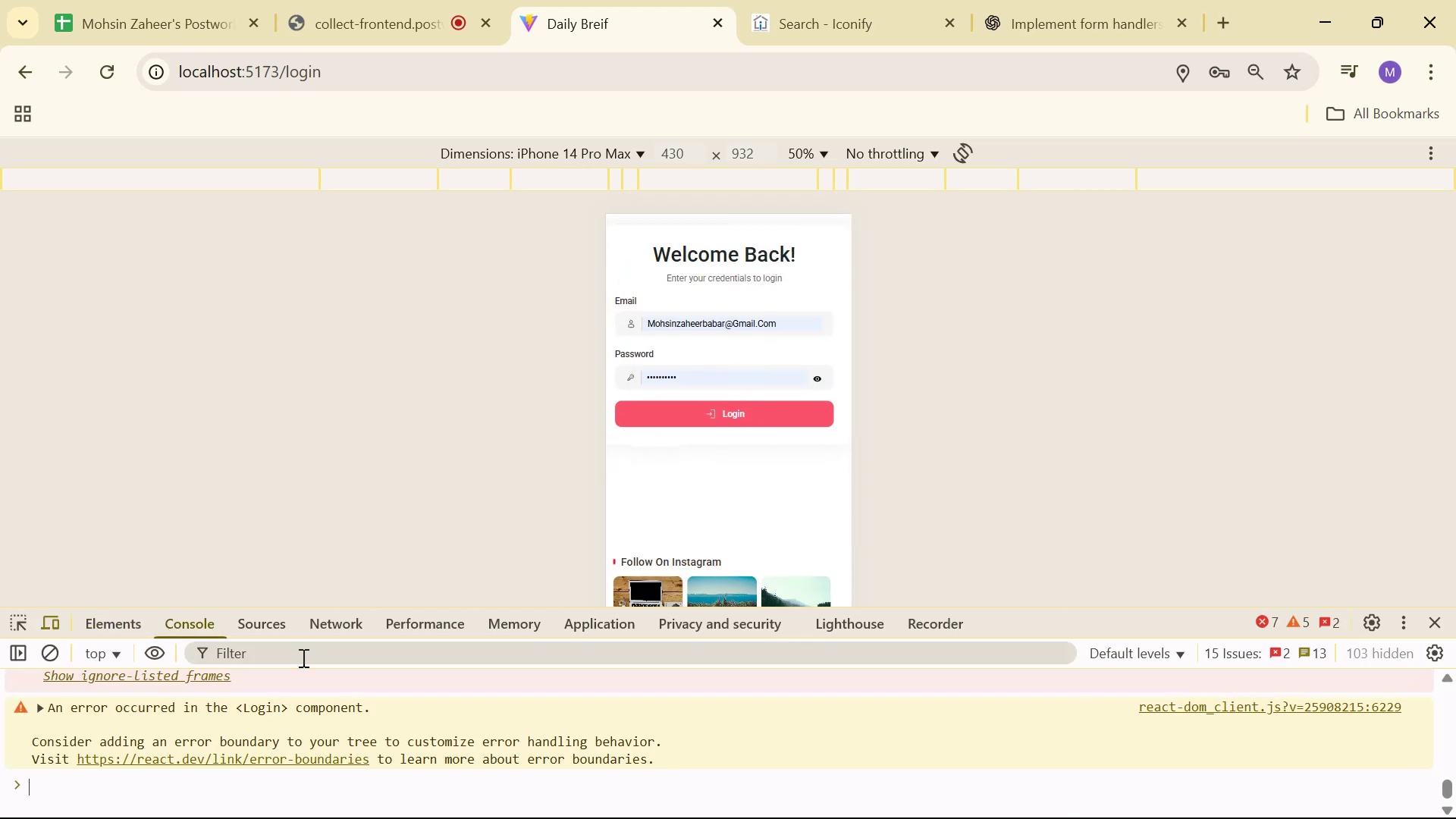 
scroll: coordinate [414, 707], scroll_direction: up, amount: 2.0
 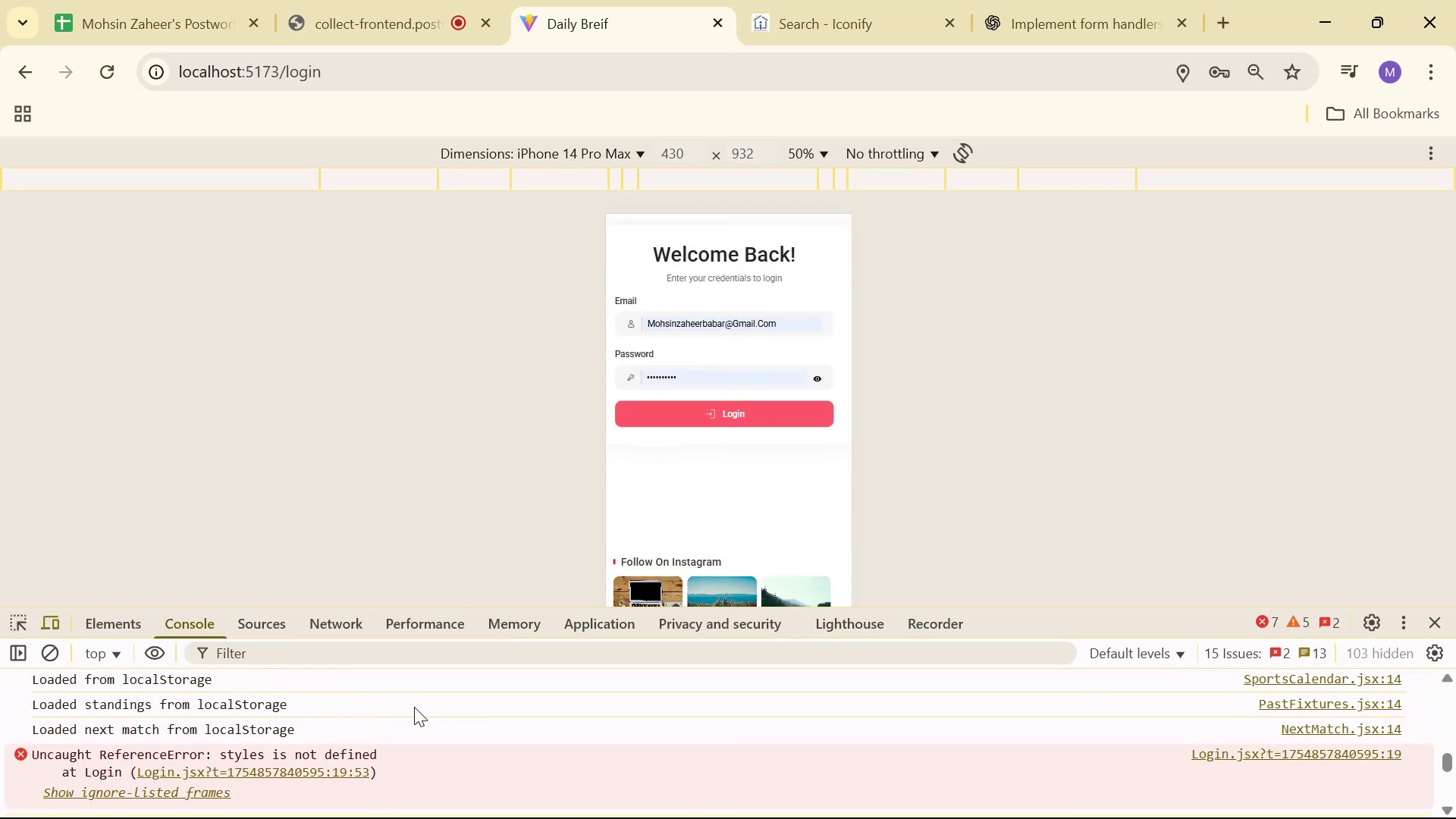 
scroll: coordinate [460, 699], scroll_direction: down, amount: 4.0
 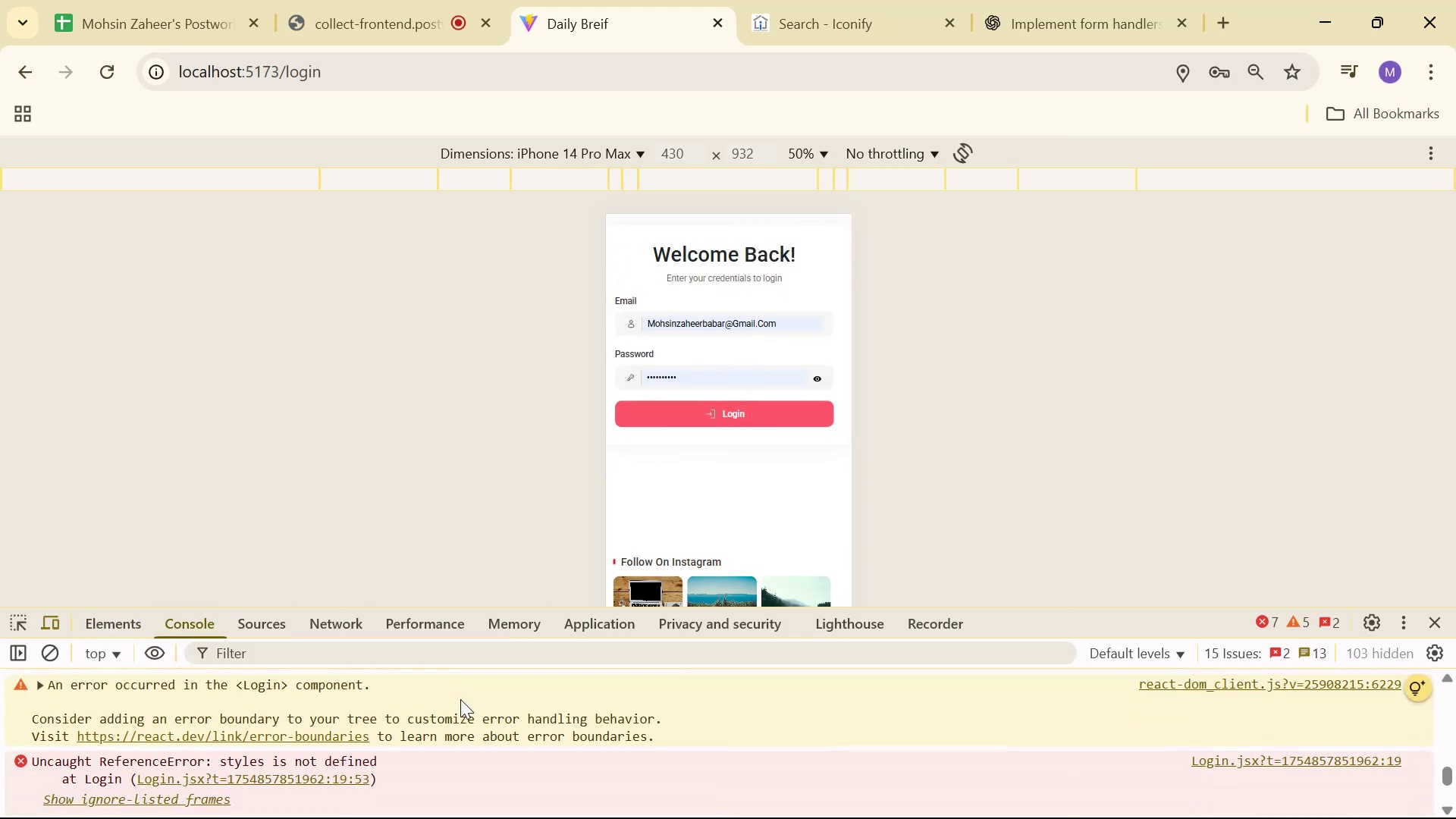 
scroll: coordinate [460, 699], scroll_direction: up, amount: 1.0
 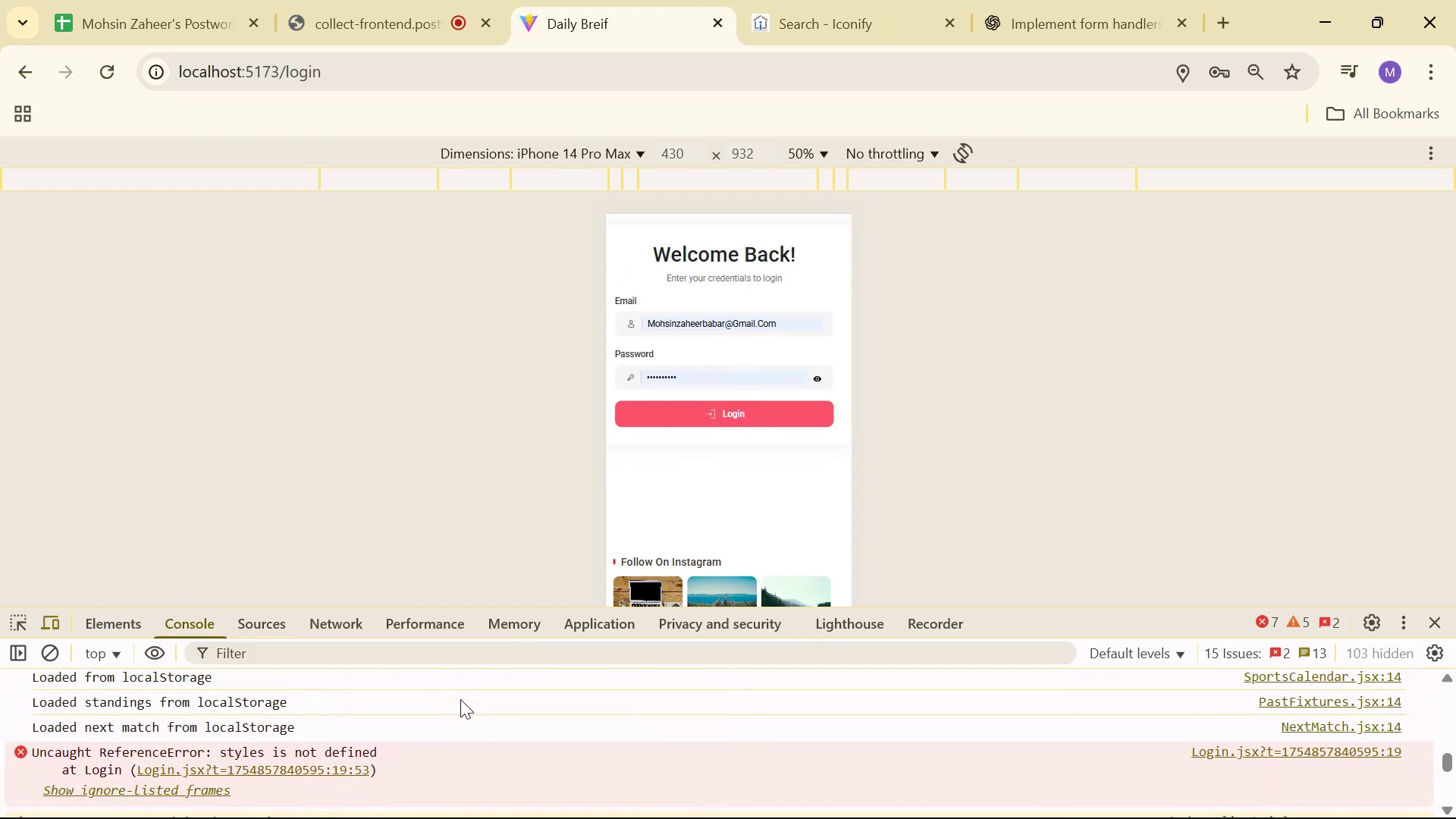 
key(Control+R)
 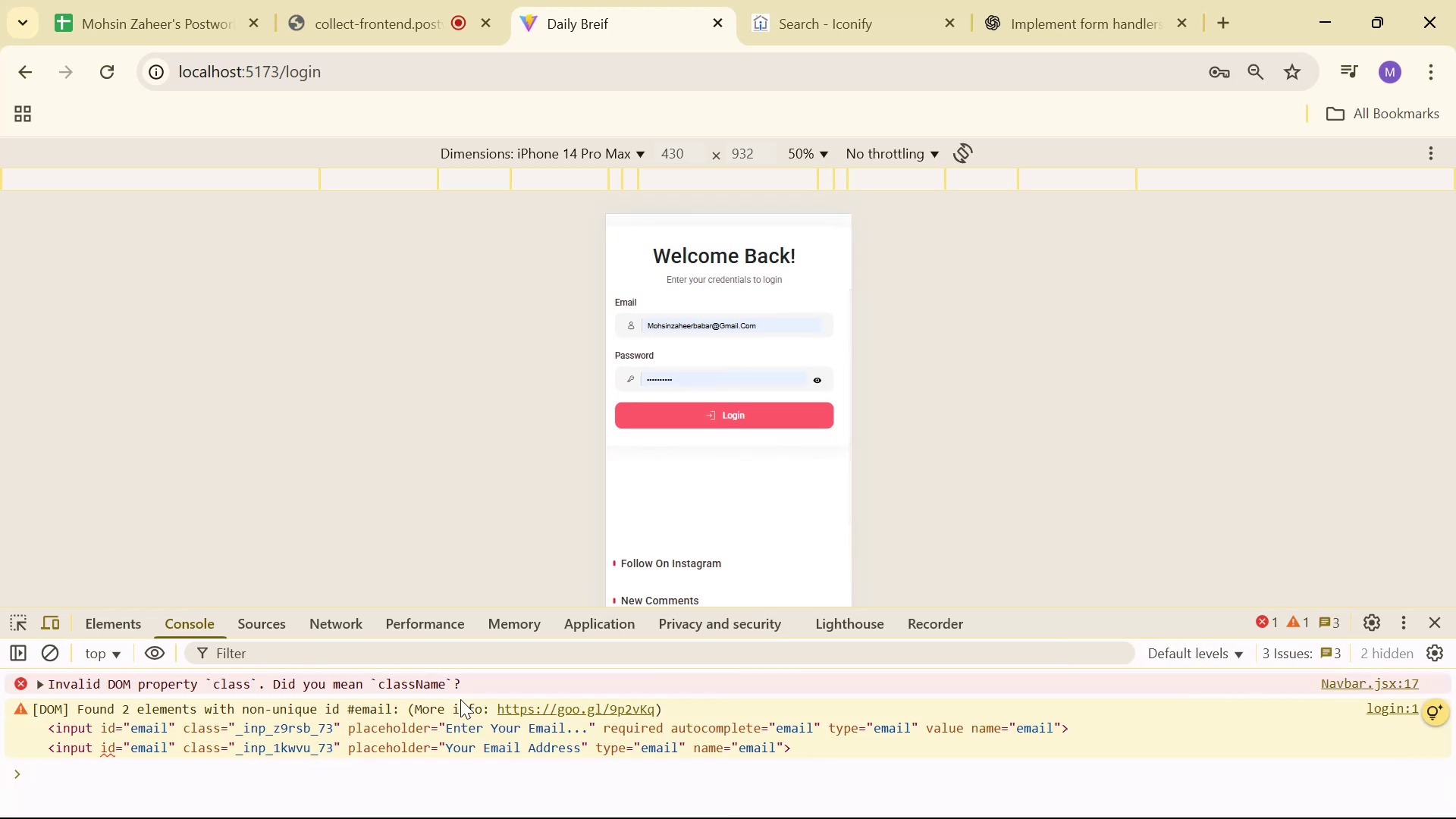 
scroll: coordinate [471, 728], scroll_direction: down, amount: 3.0
 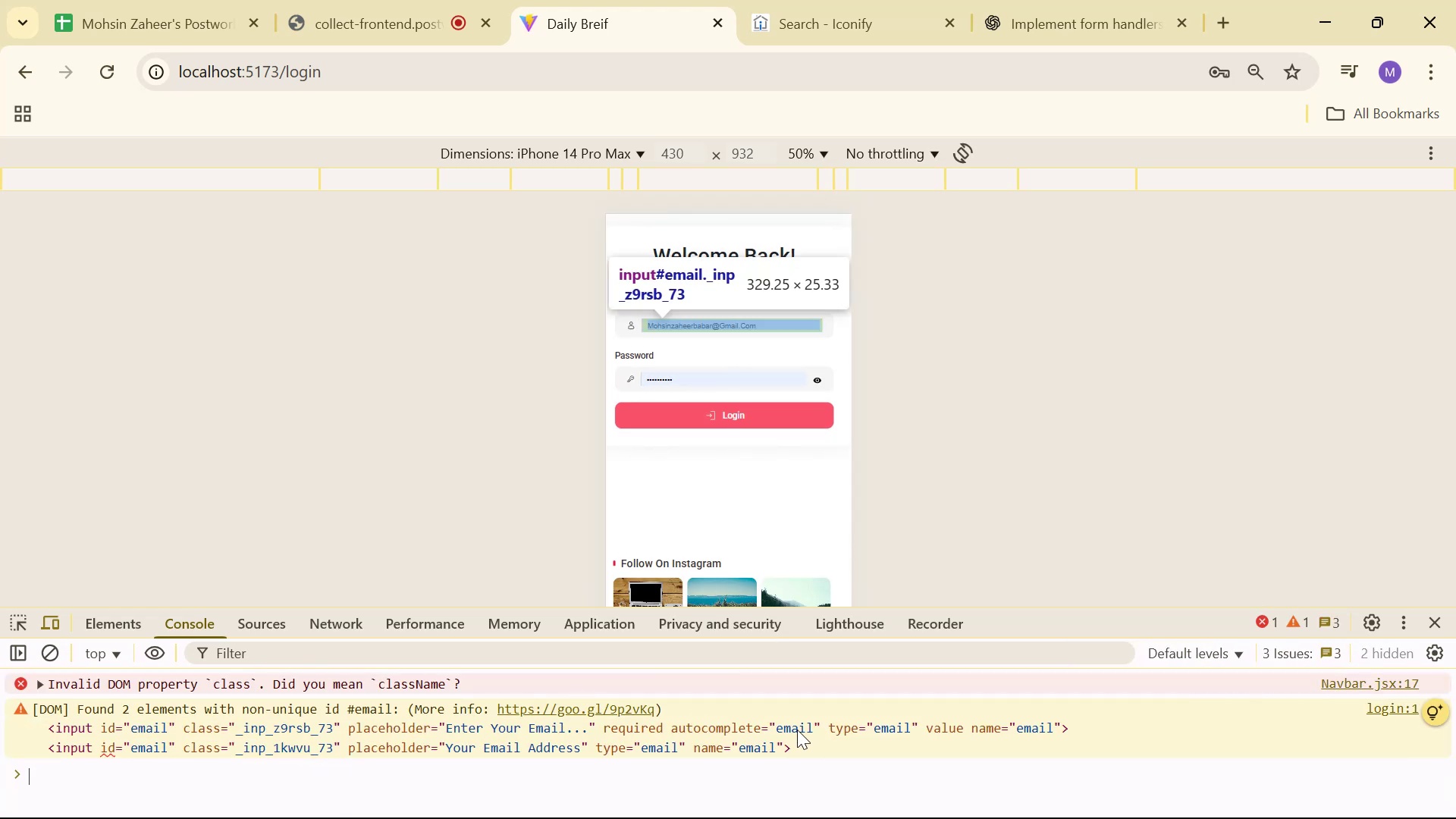 
wait(5.75)
 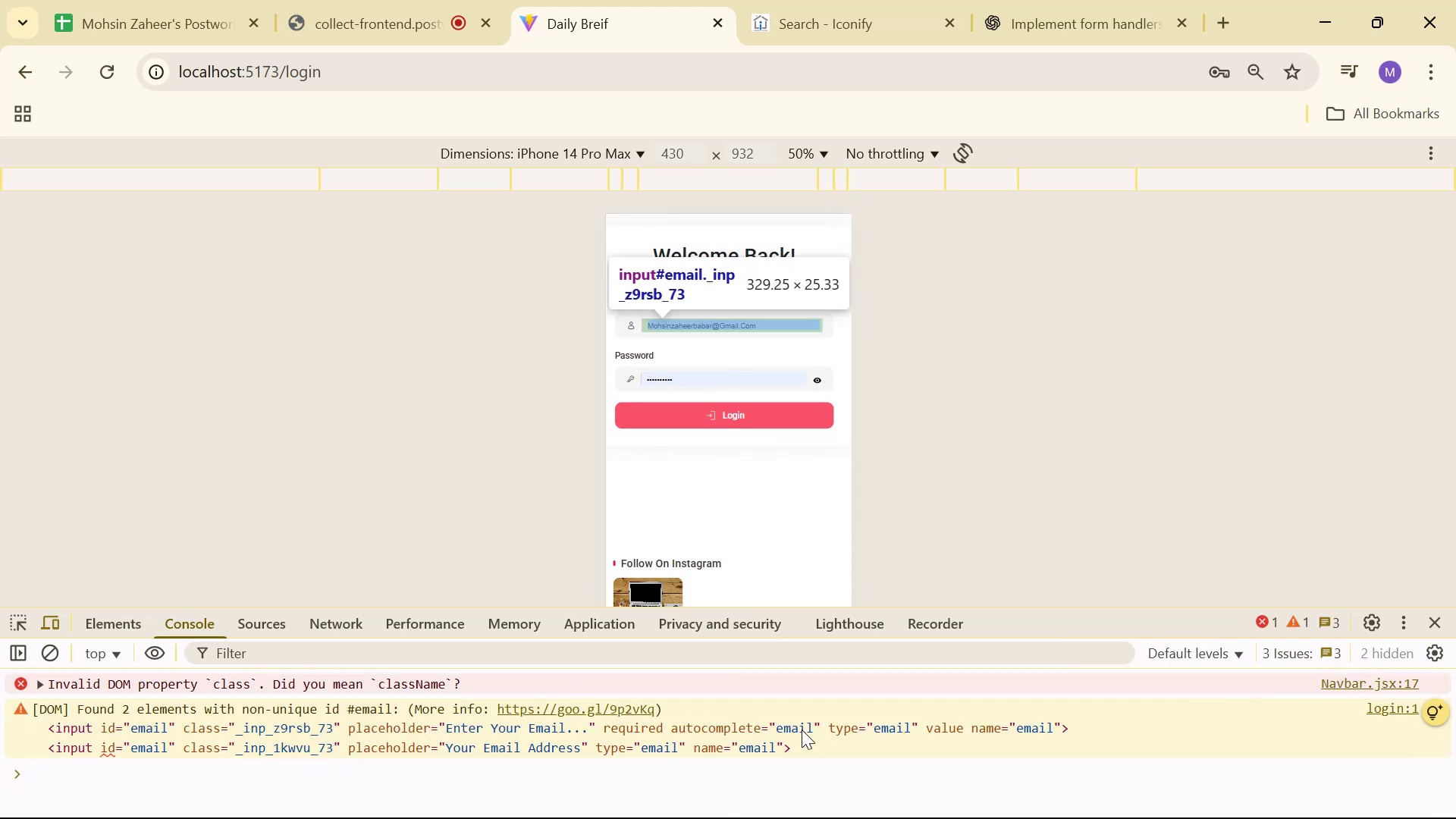 
key(Alt+AltLeft)
 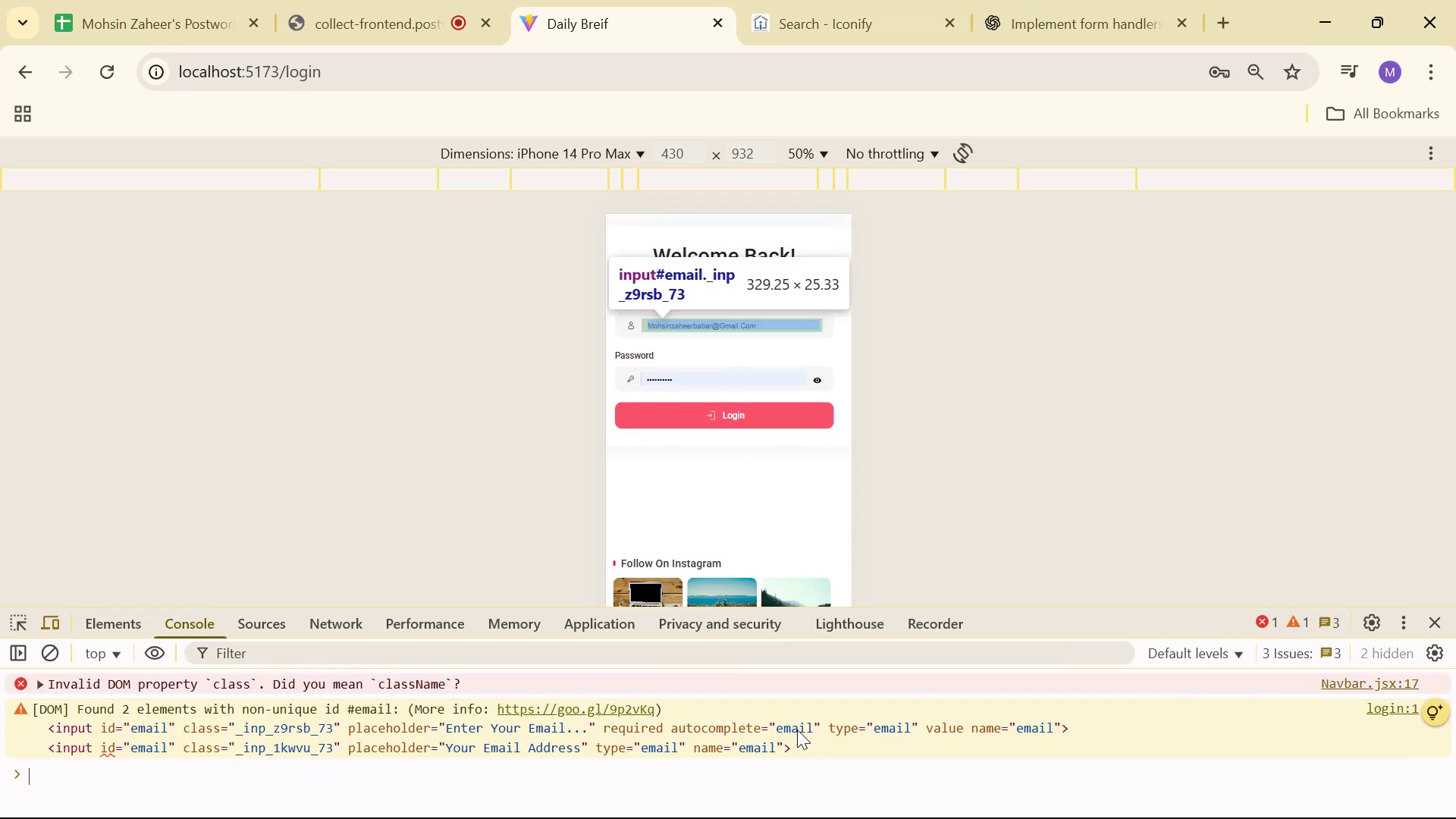 
key(Alt+Tab)
 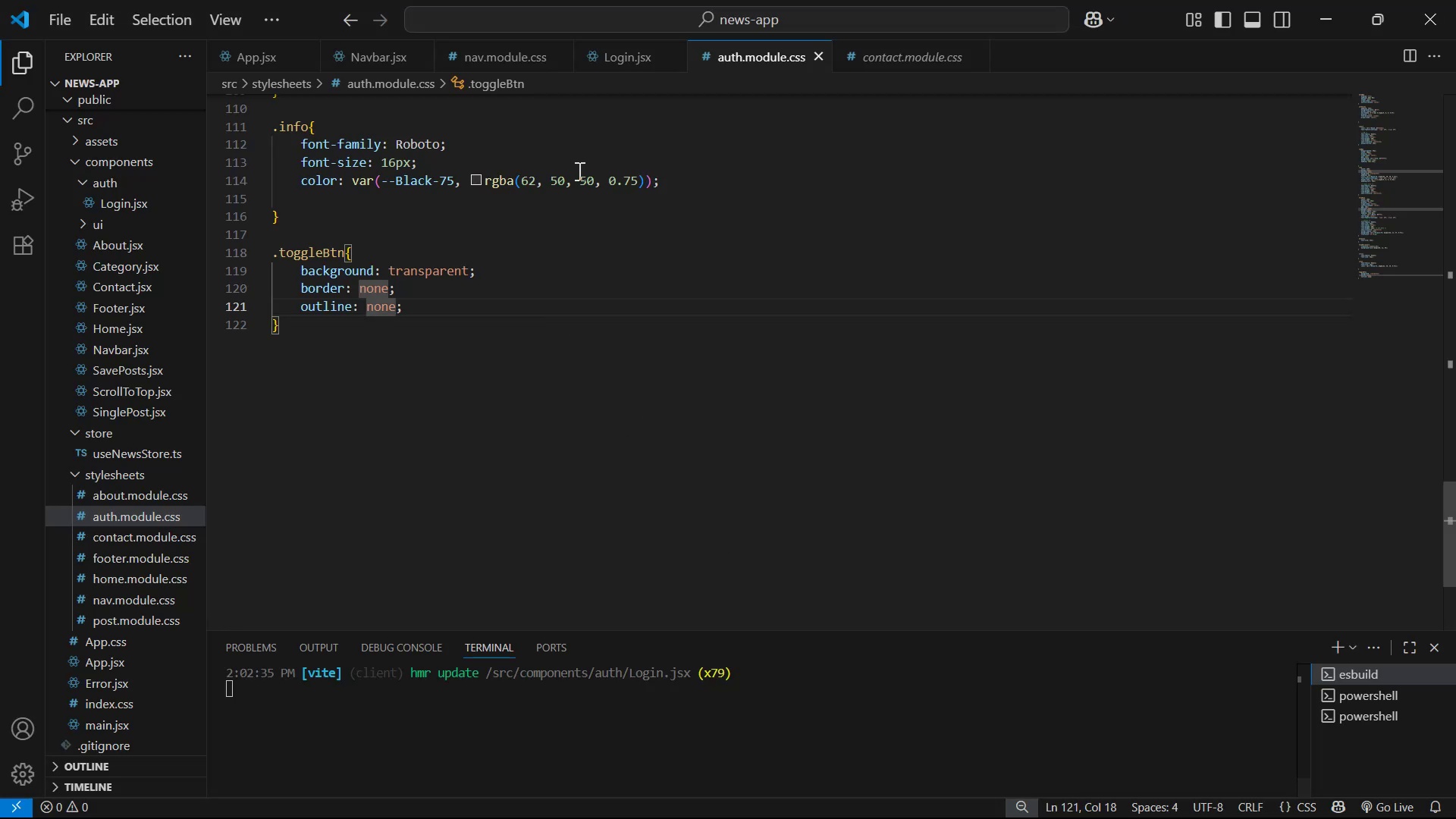 
left_click([632, 55])
 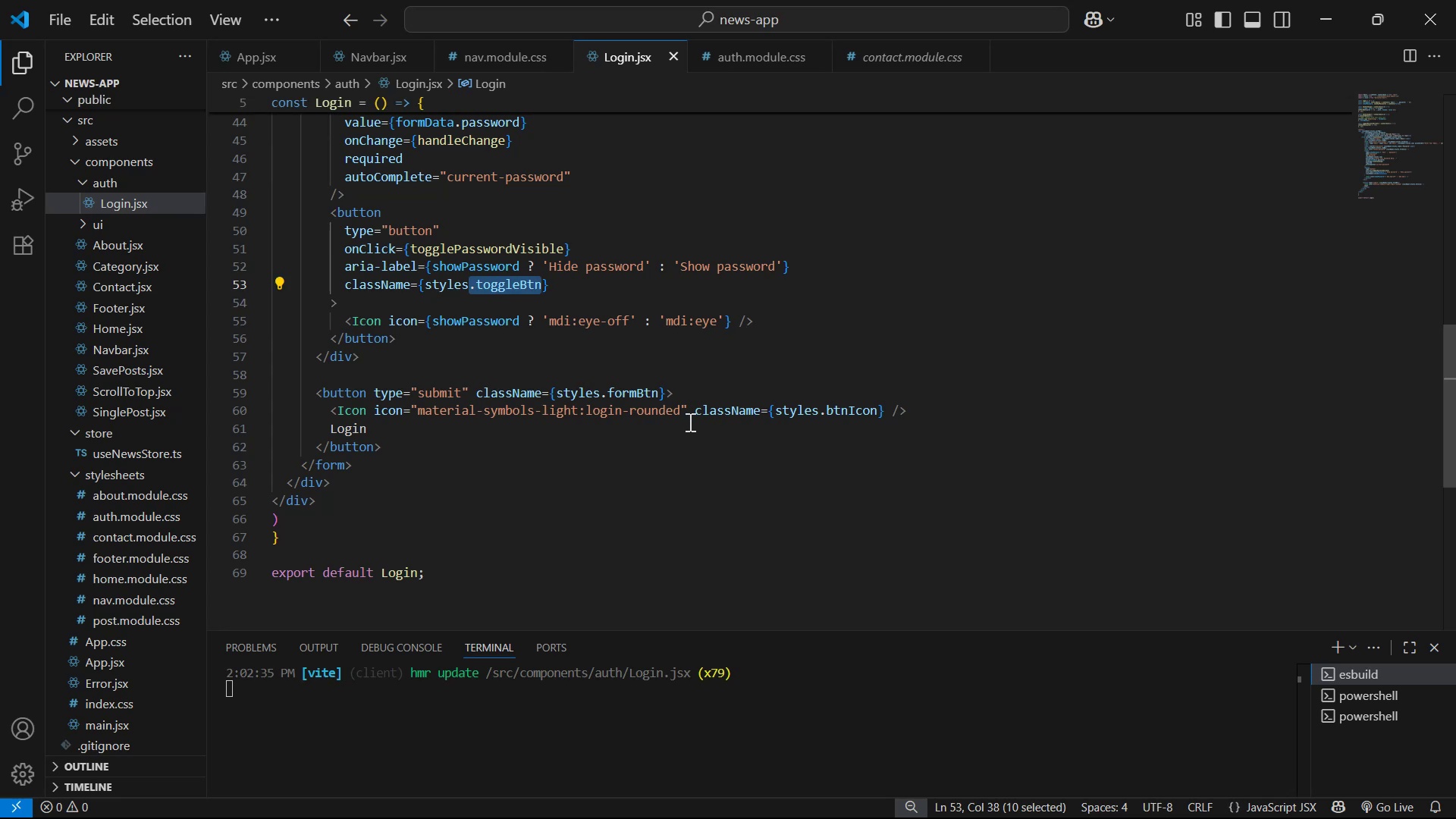 
scroll: coordinate [714, 359], scroll_direction: up, amount: 5.0
 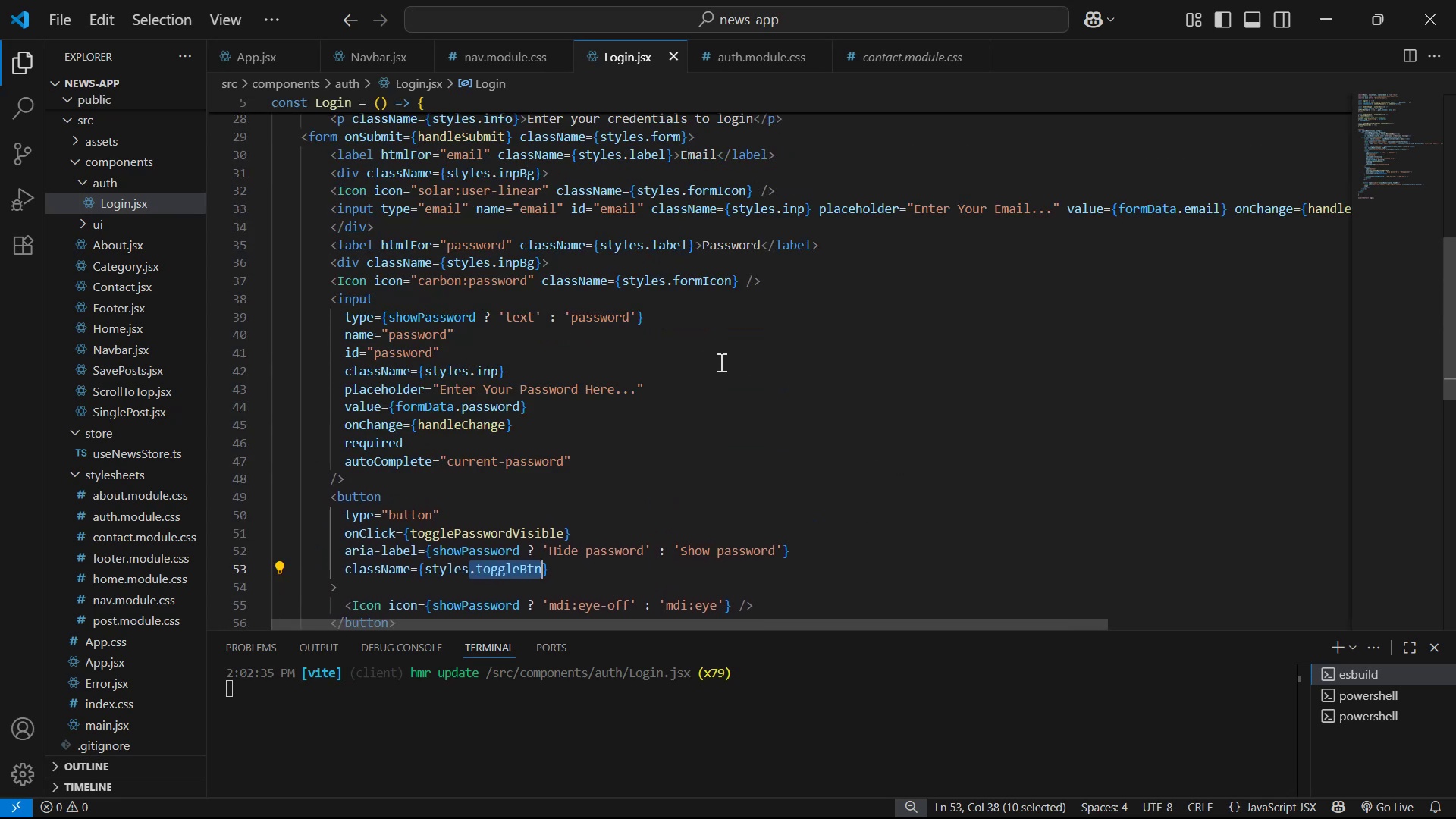 
key(Alt+AltLeft)
 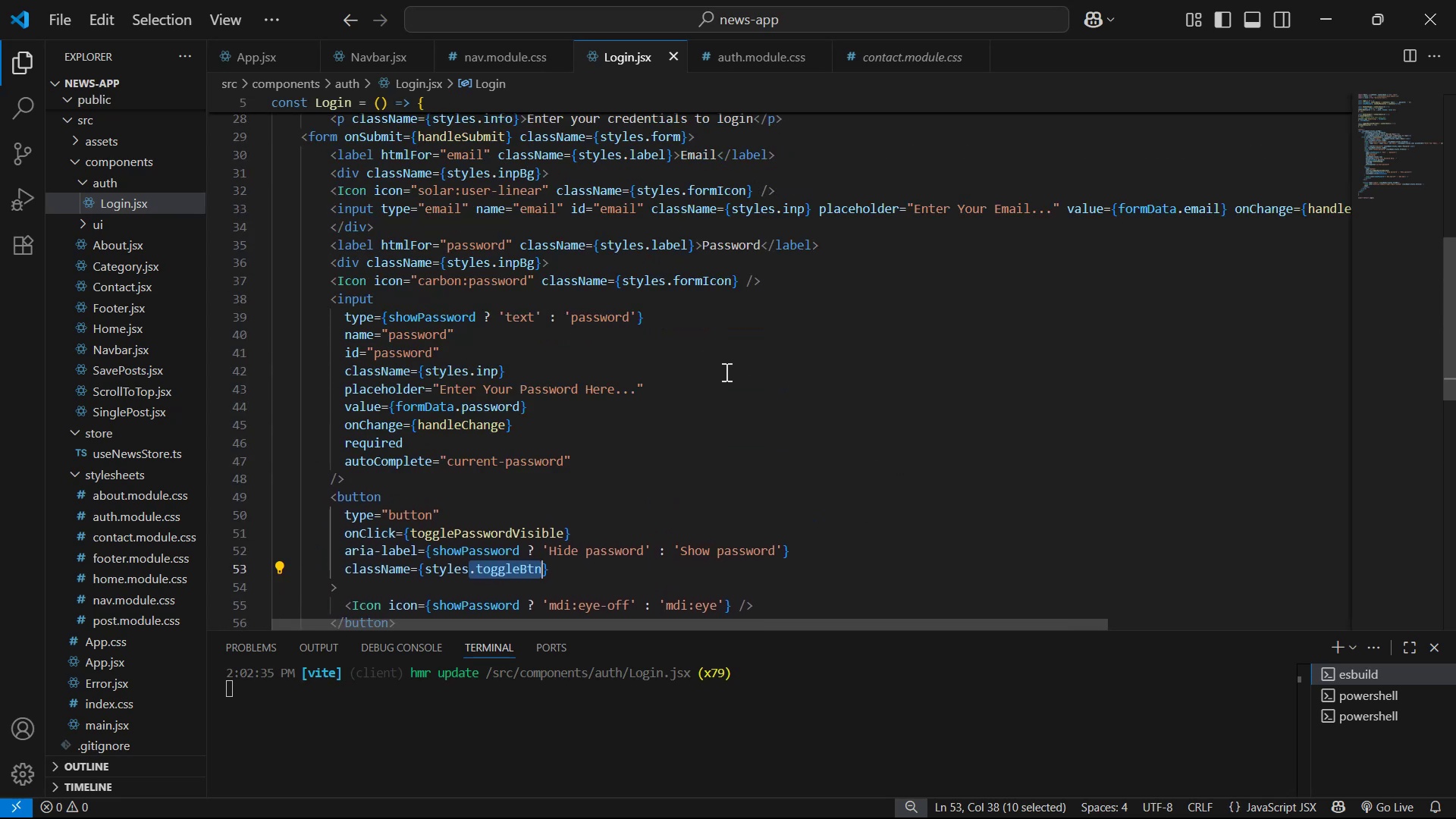 
key(Alt+Tab)
 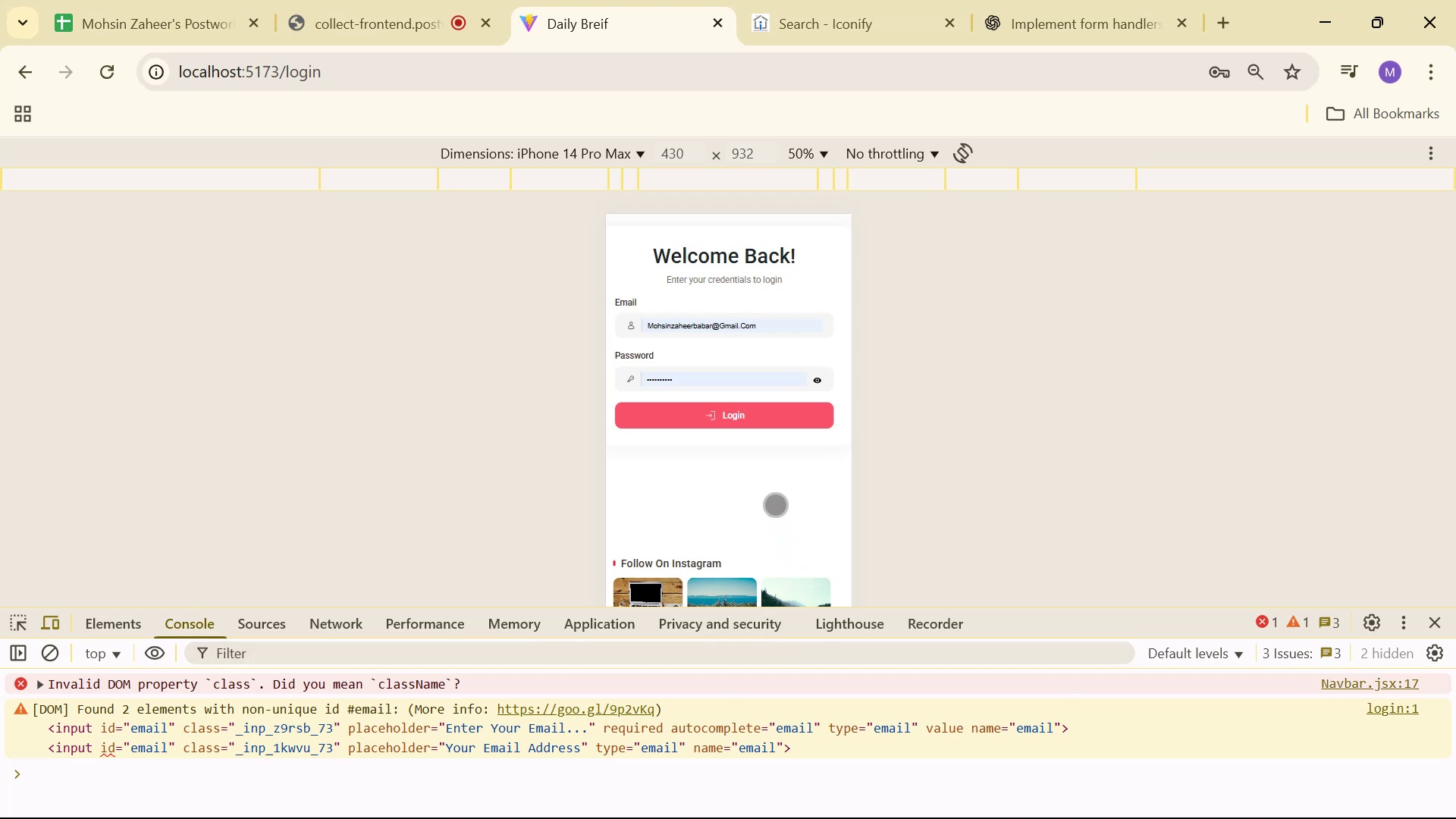 
wait(13.29)
 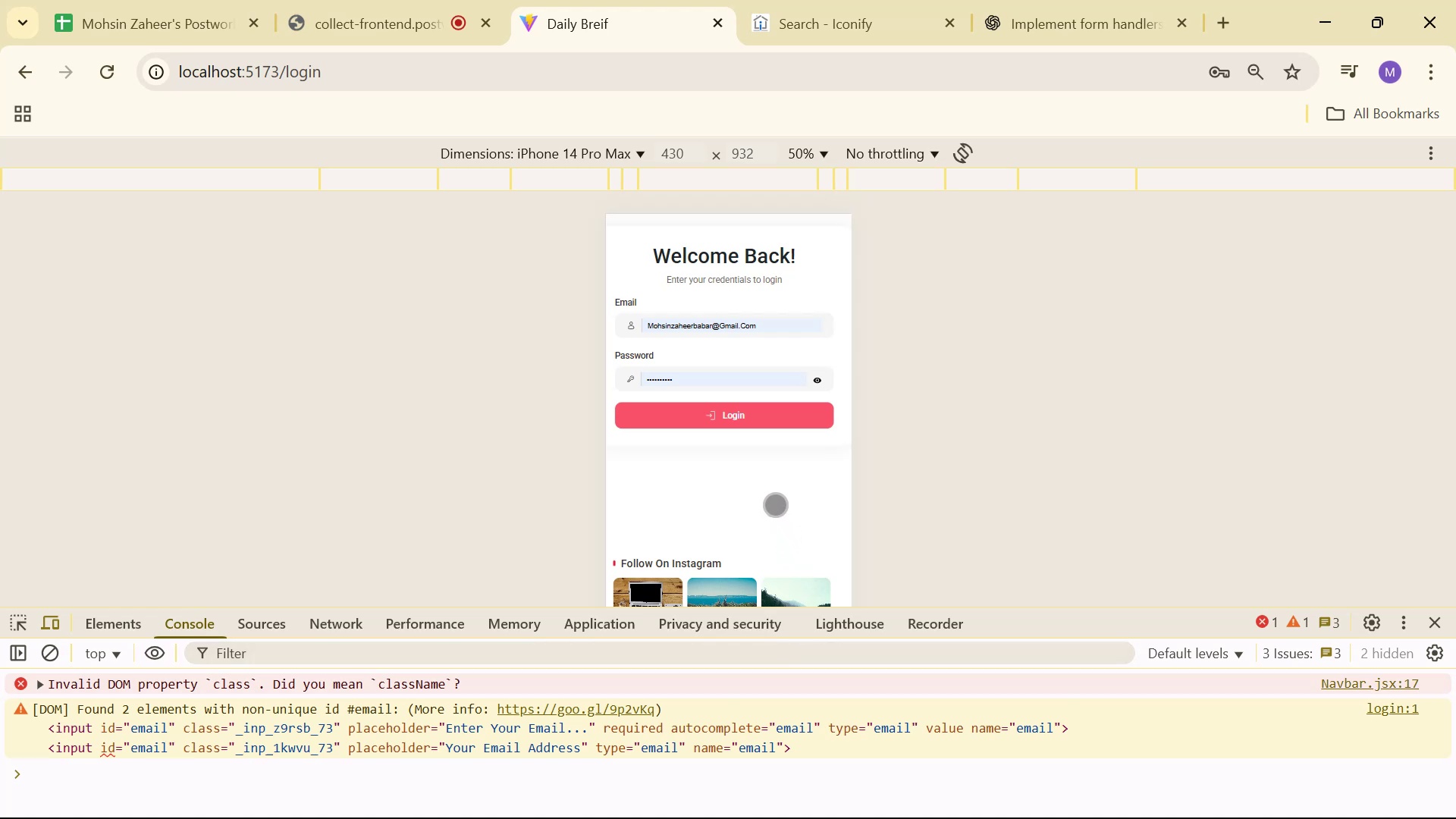 
left_click([723, 416])
 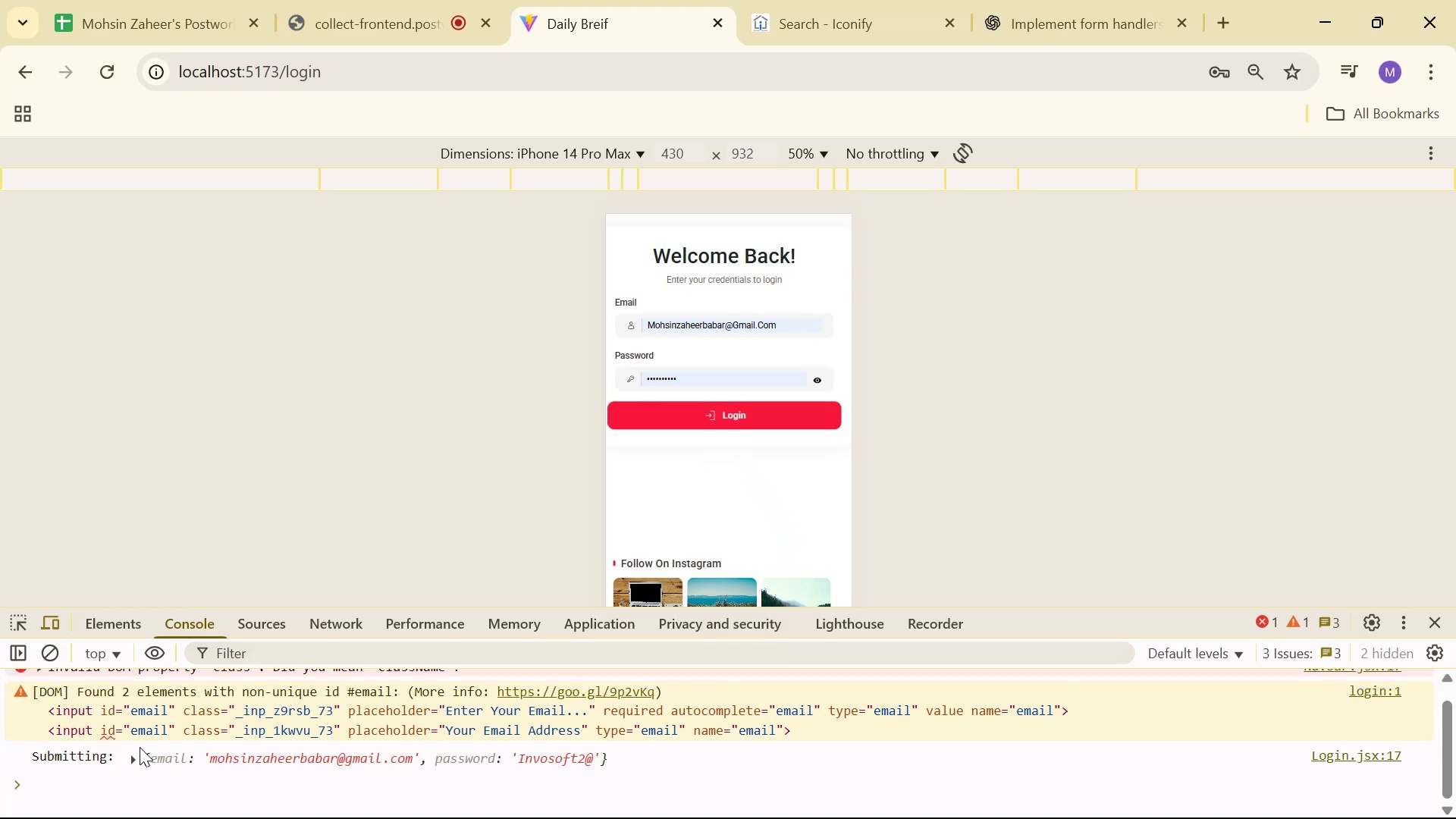 
double_click([136, 759])
 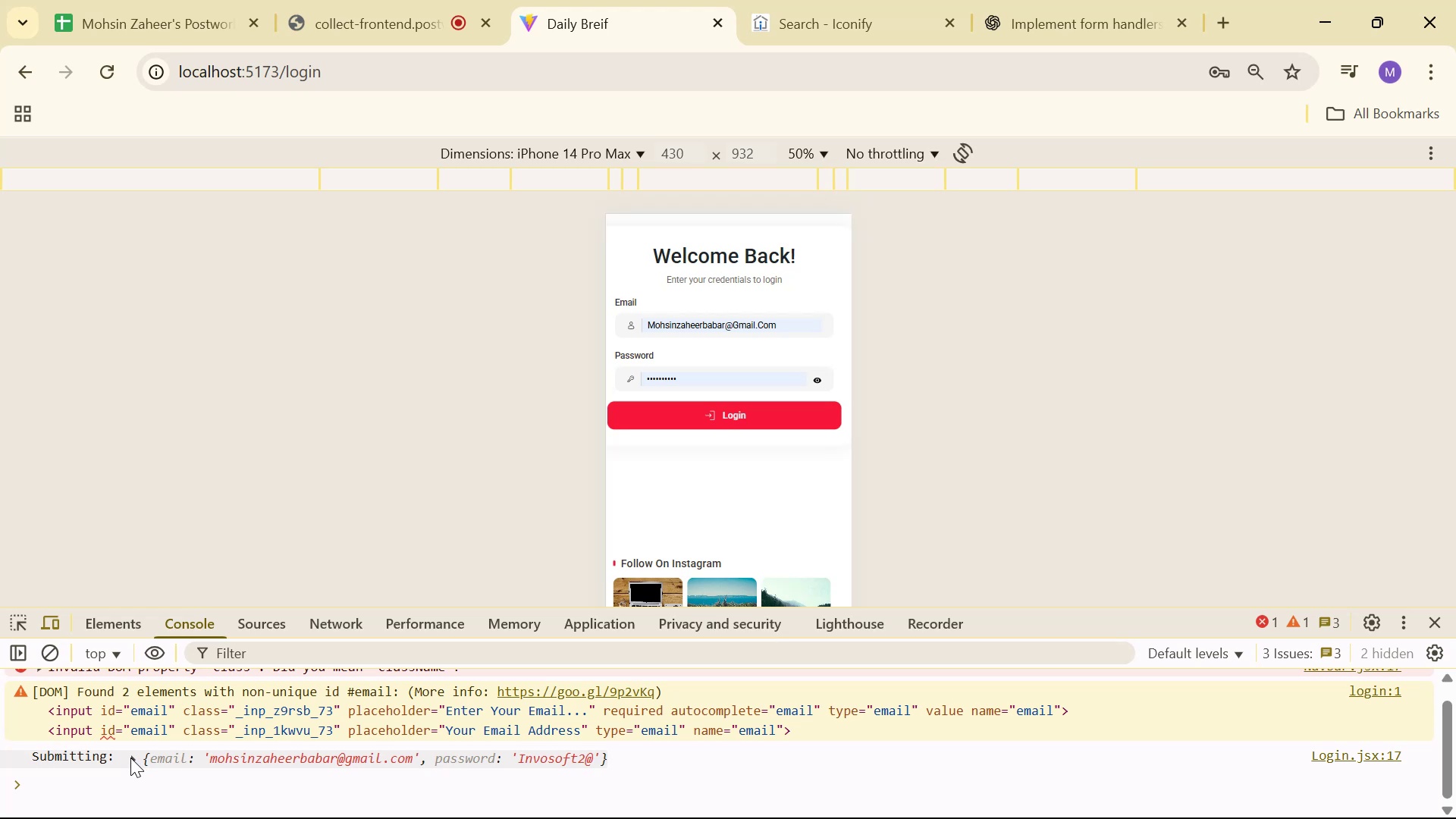 
left_click([133, 755])
 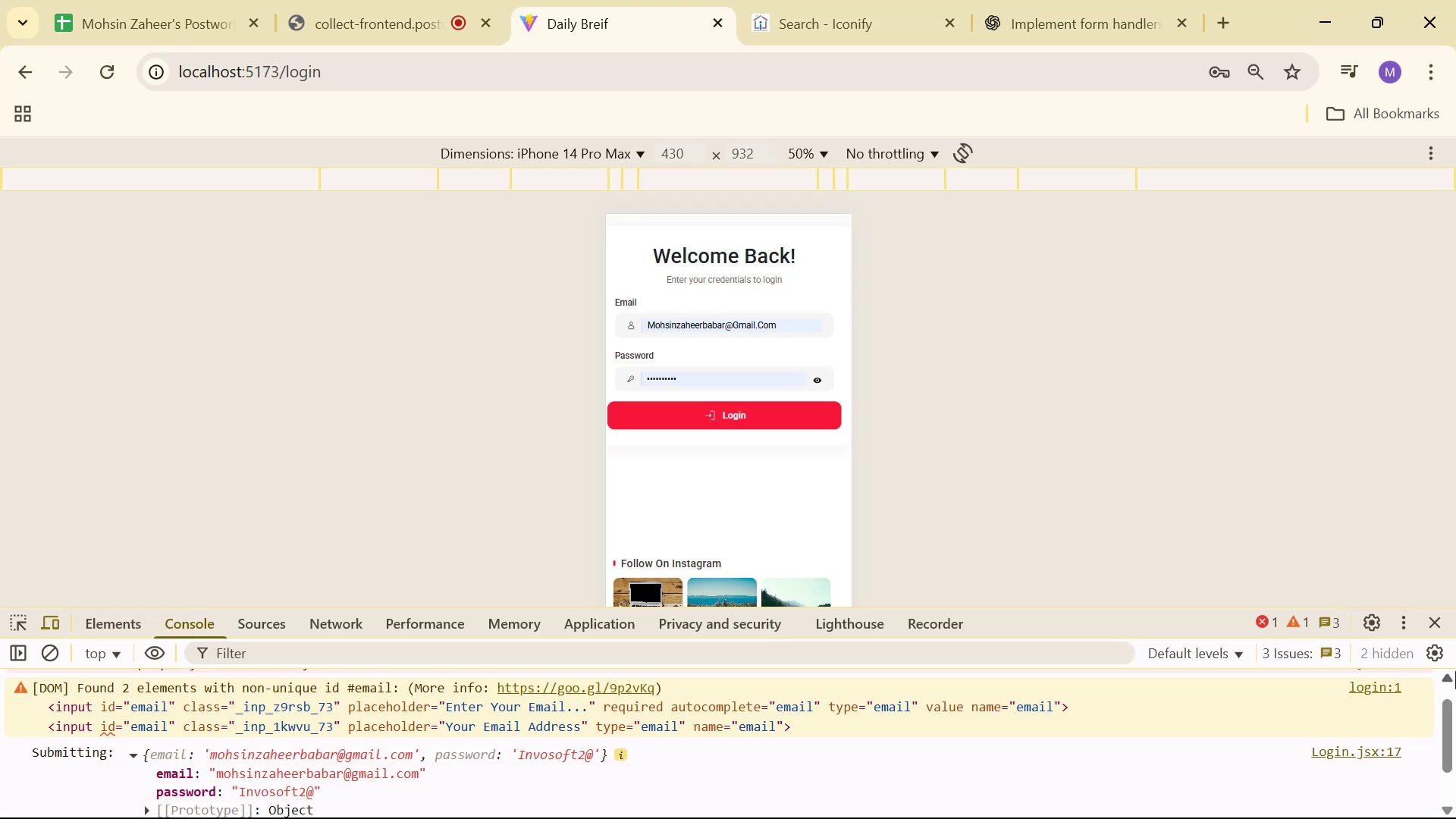 
left_click([1436, 621])
 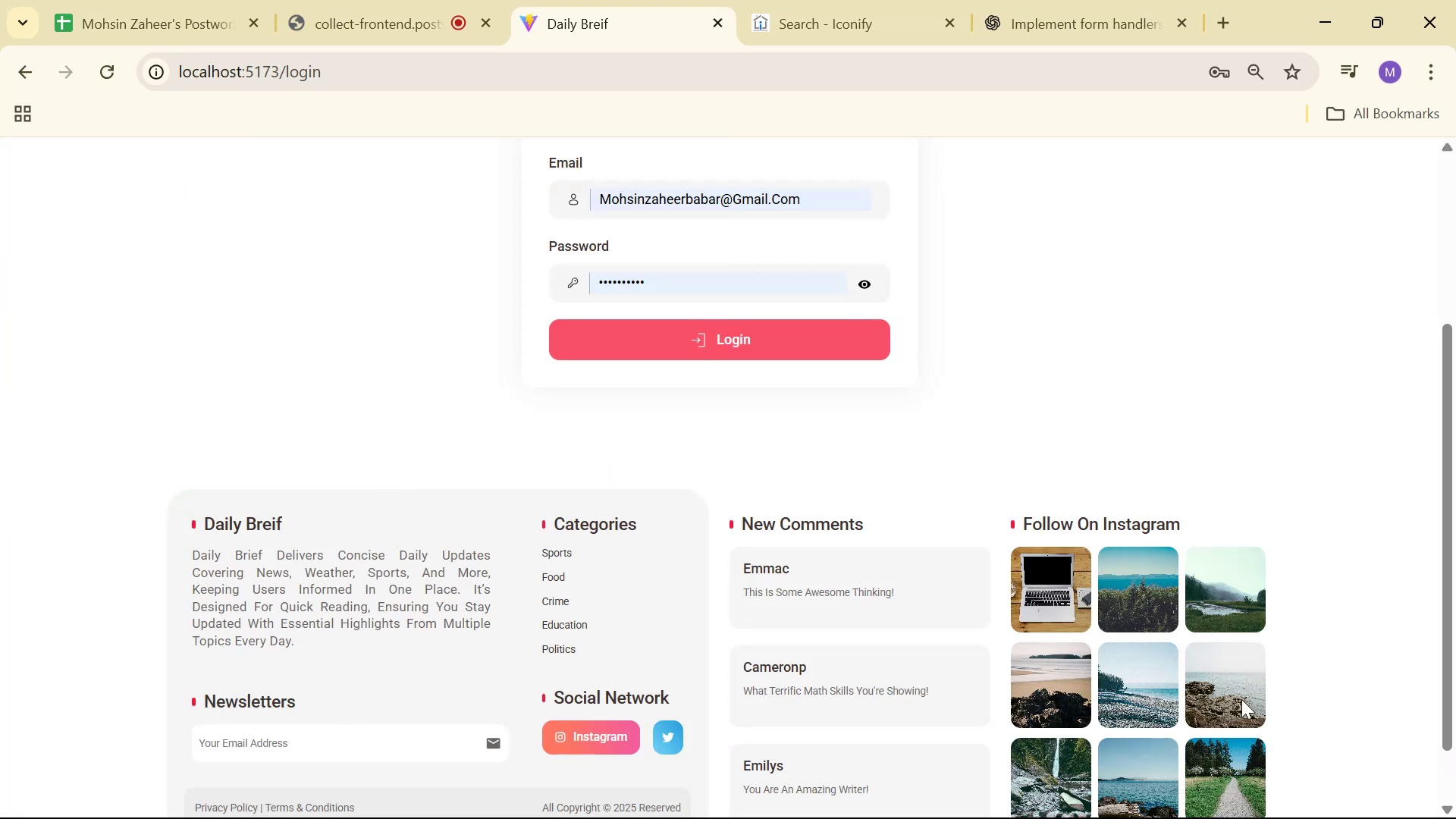 
scroll: coordinate [558, 495], scroll_direction: up, amount: 4.0
 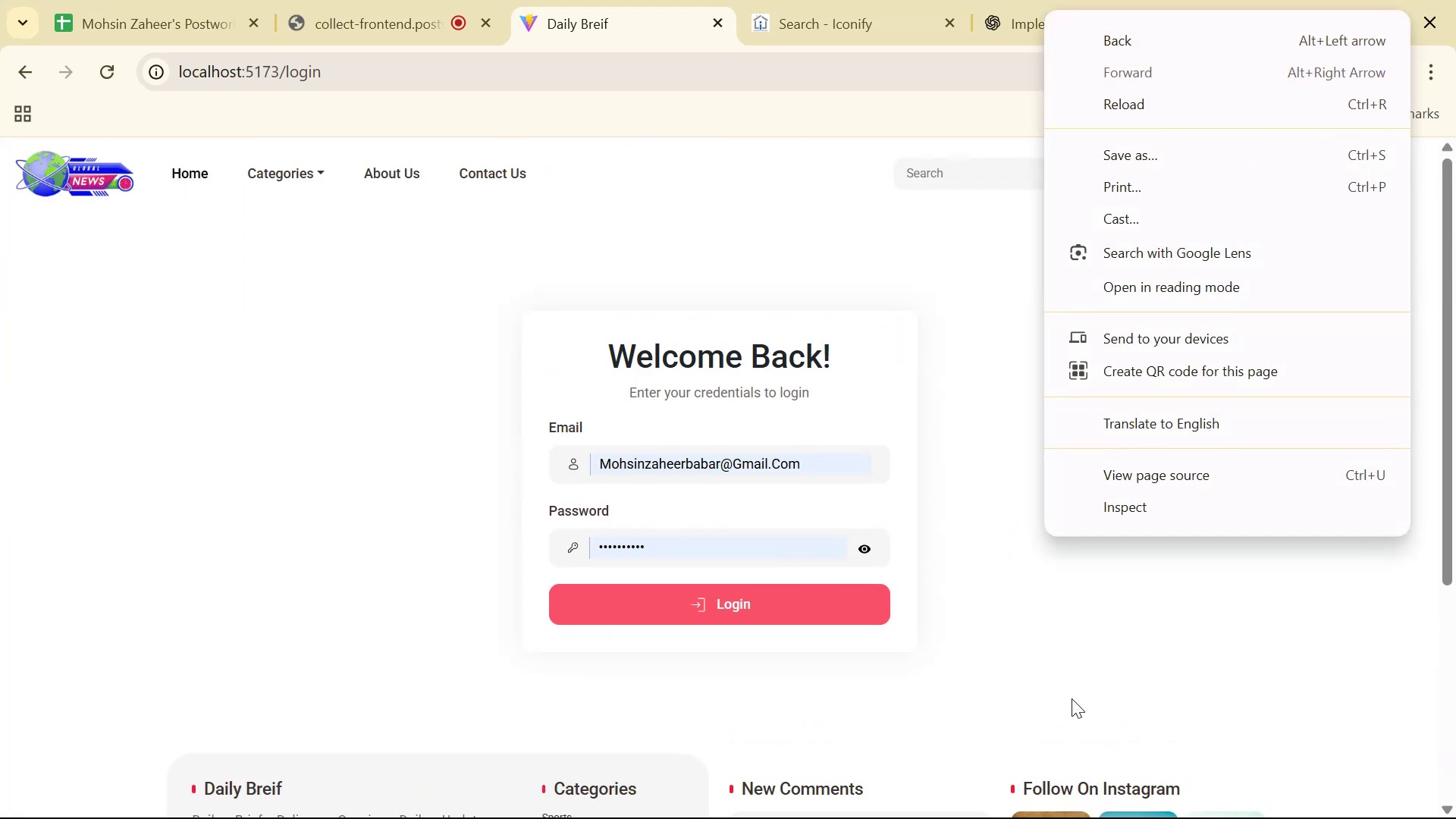 
left_click([1165, 507])
 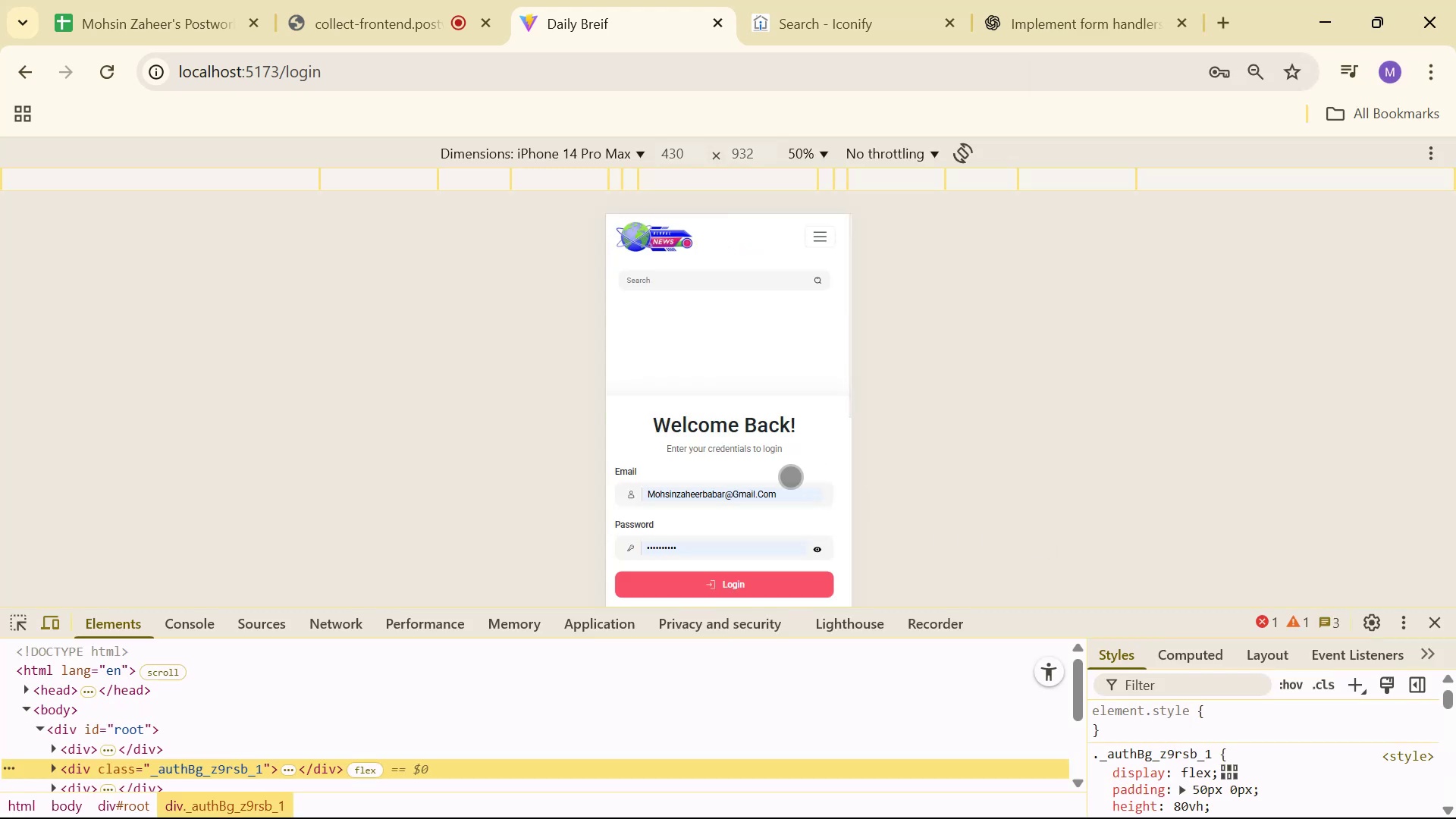 
scroll: coordinate [749, 428], scroll_direction: down, amount: 3.0
 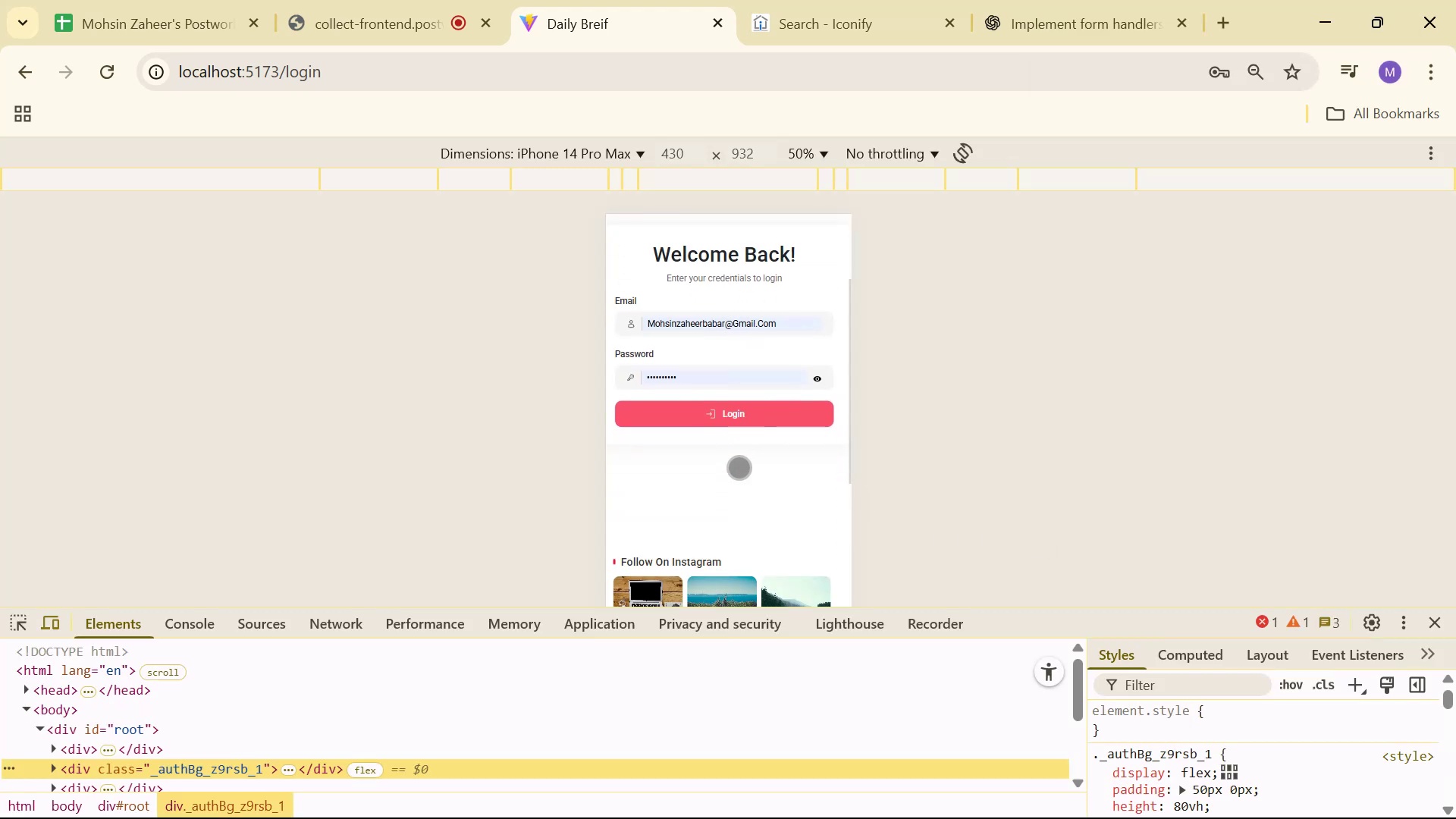 
scroll: coordinate [738, 485], scroll_direction: up, amount: 1.0
 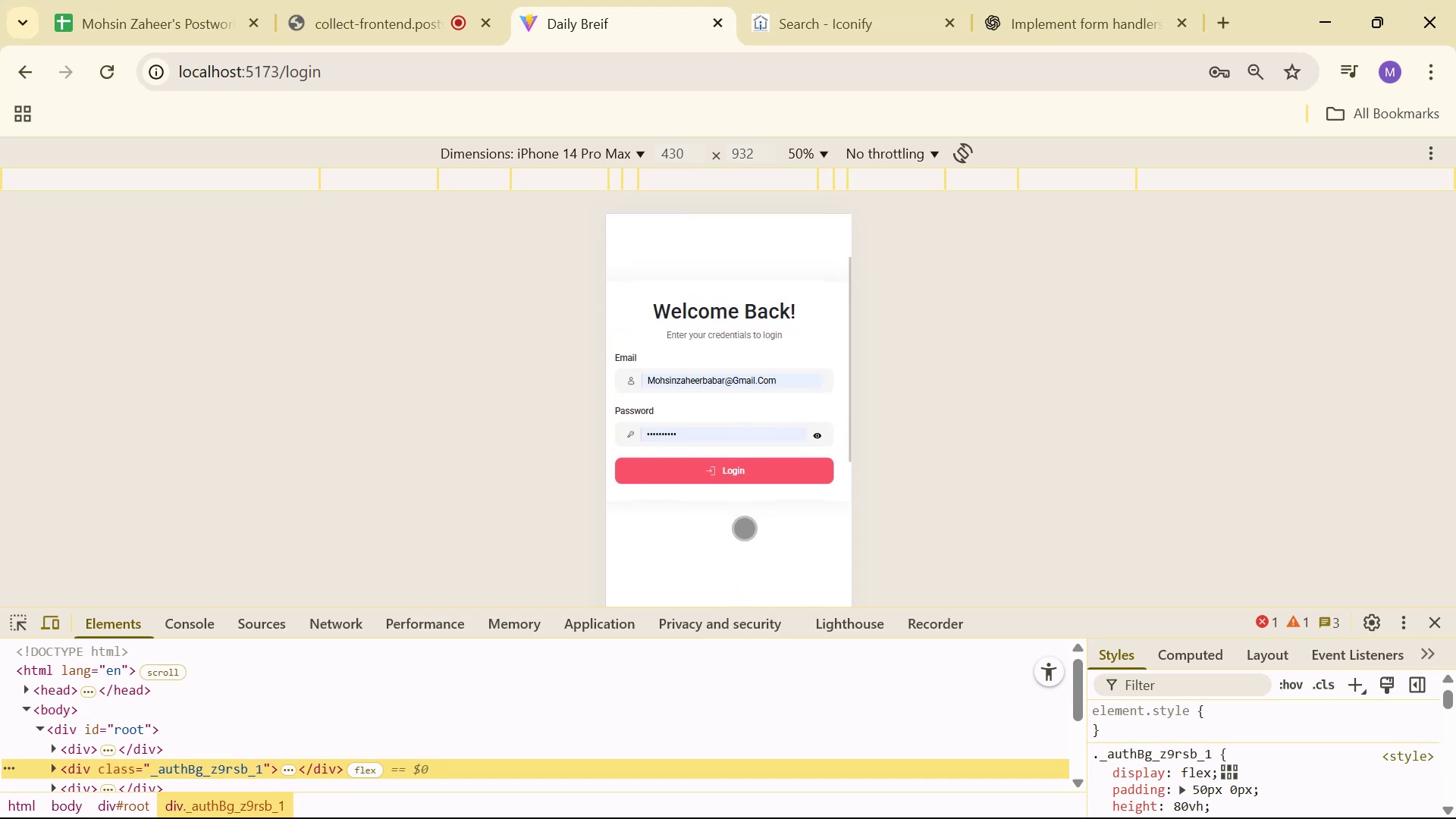 
double_click([747, 535])
 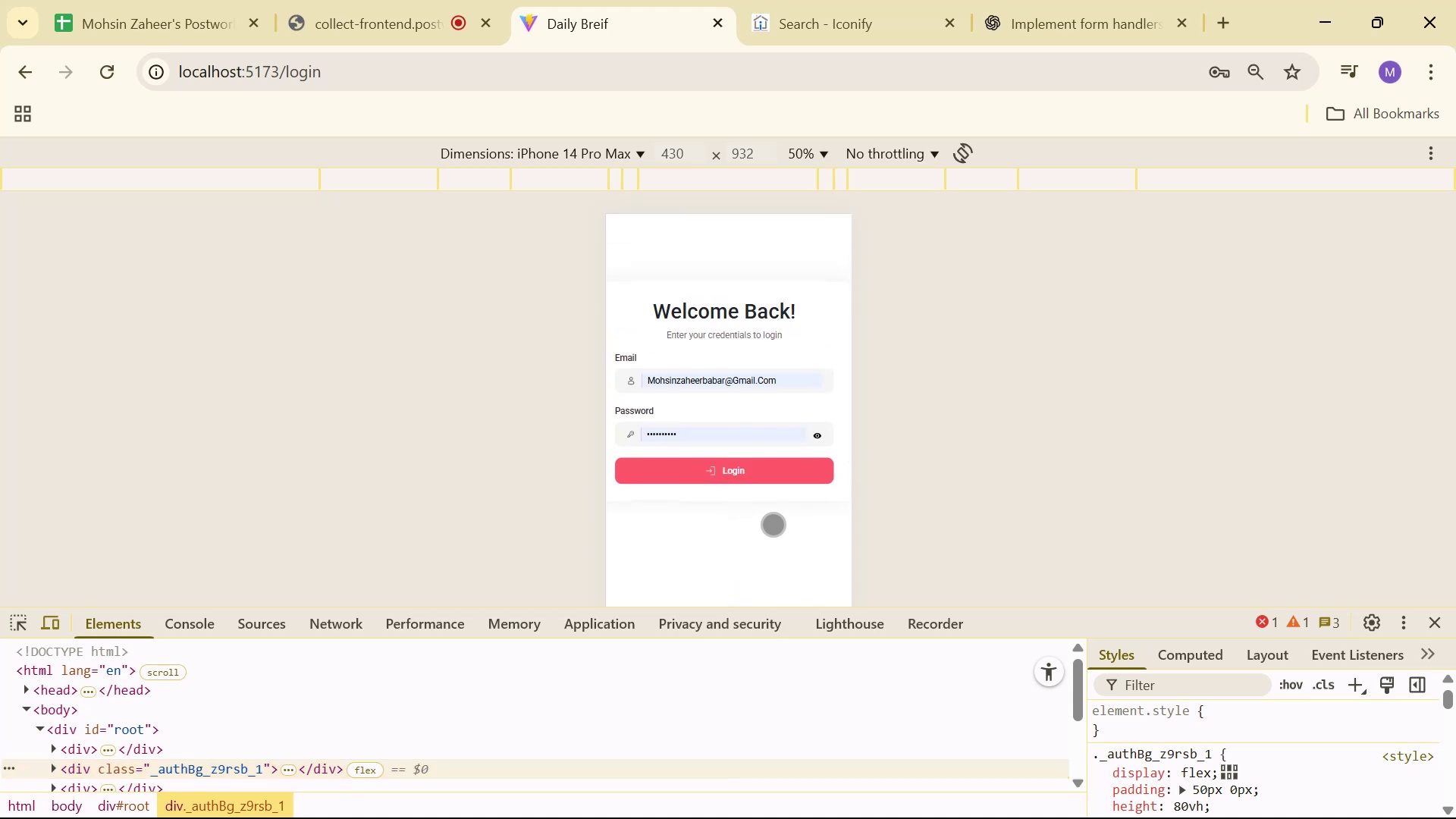 
key(Alt+Tab)
 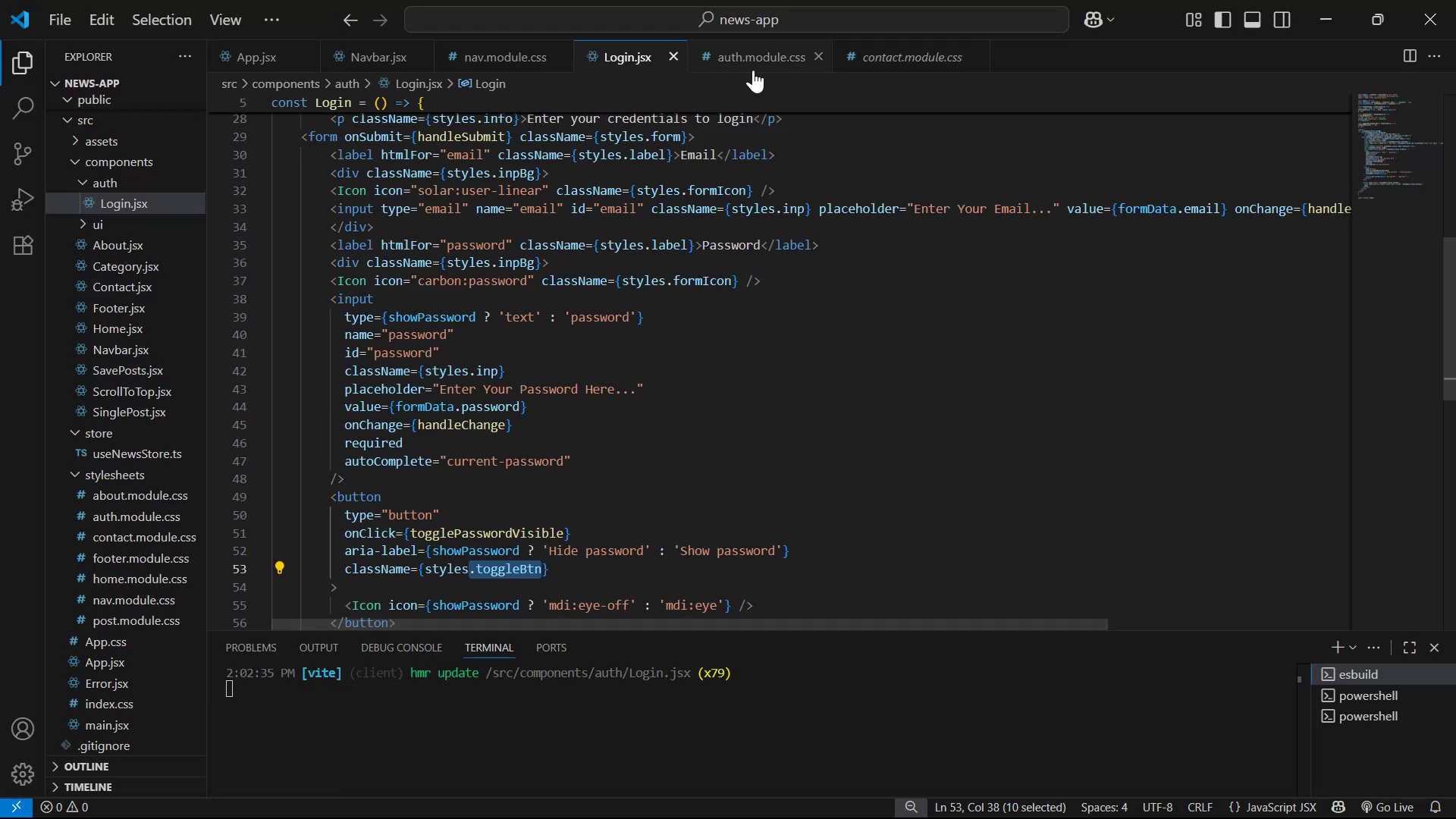 
key(Alt+AltLeft)
 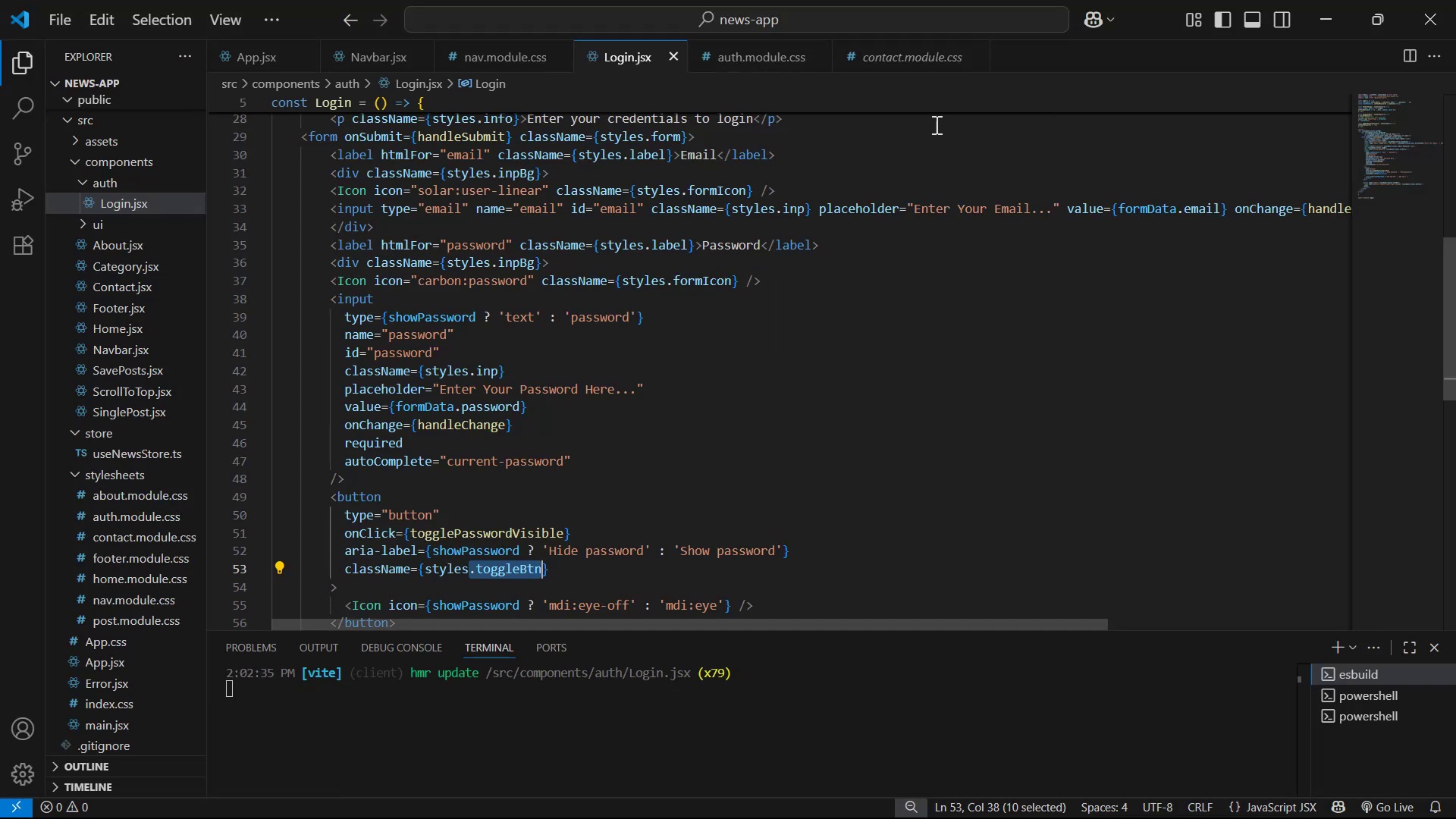 
key(Alt+Tab)
 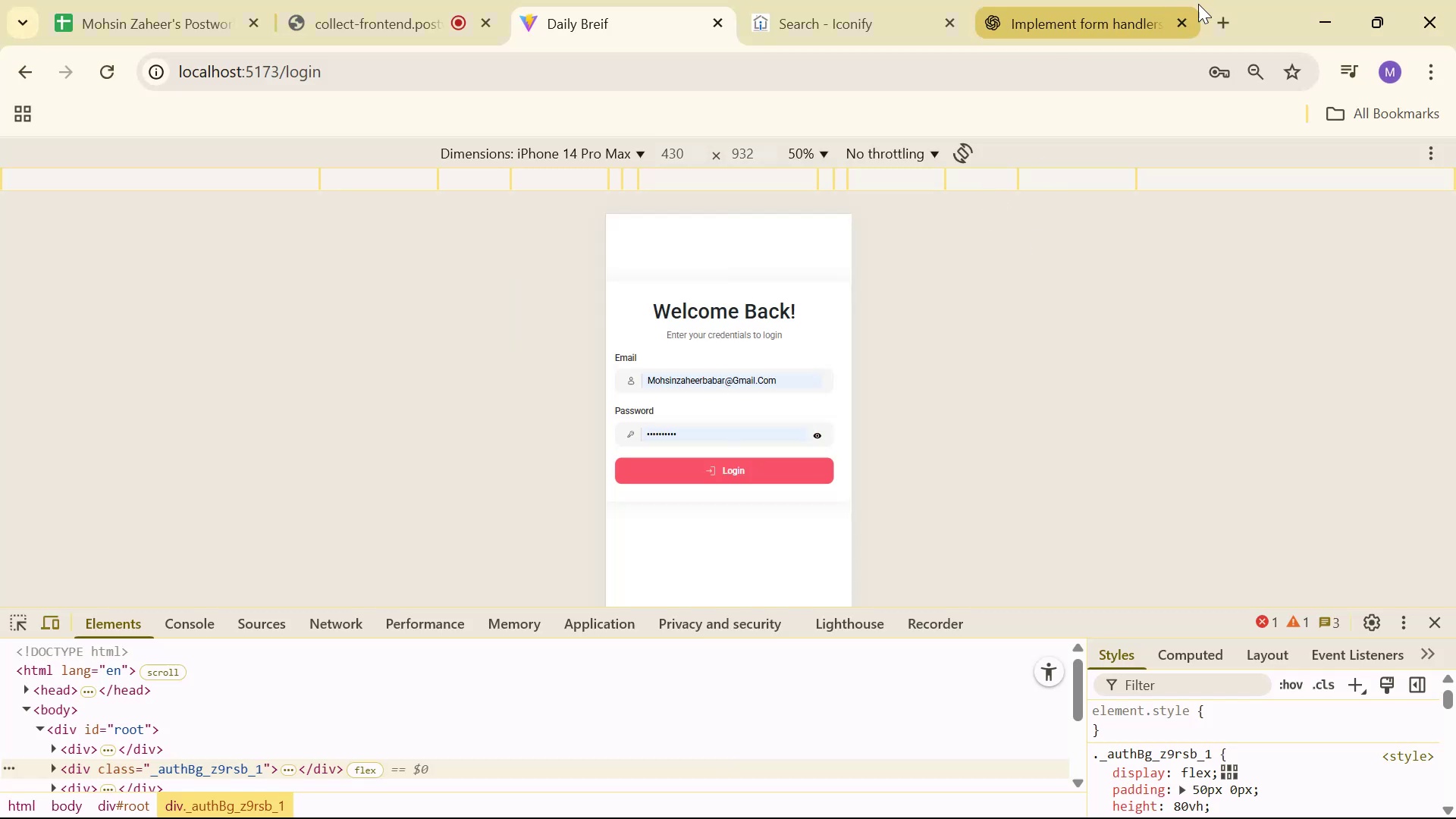 
left_click([1225, 6])
 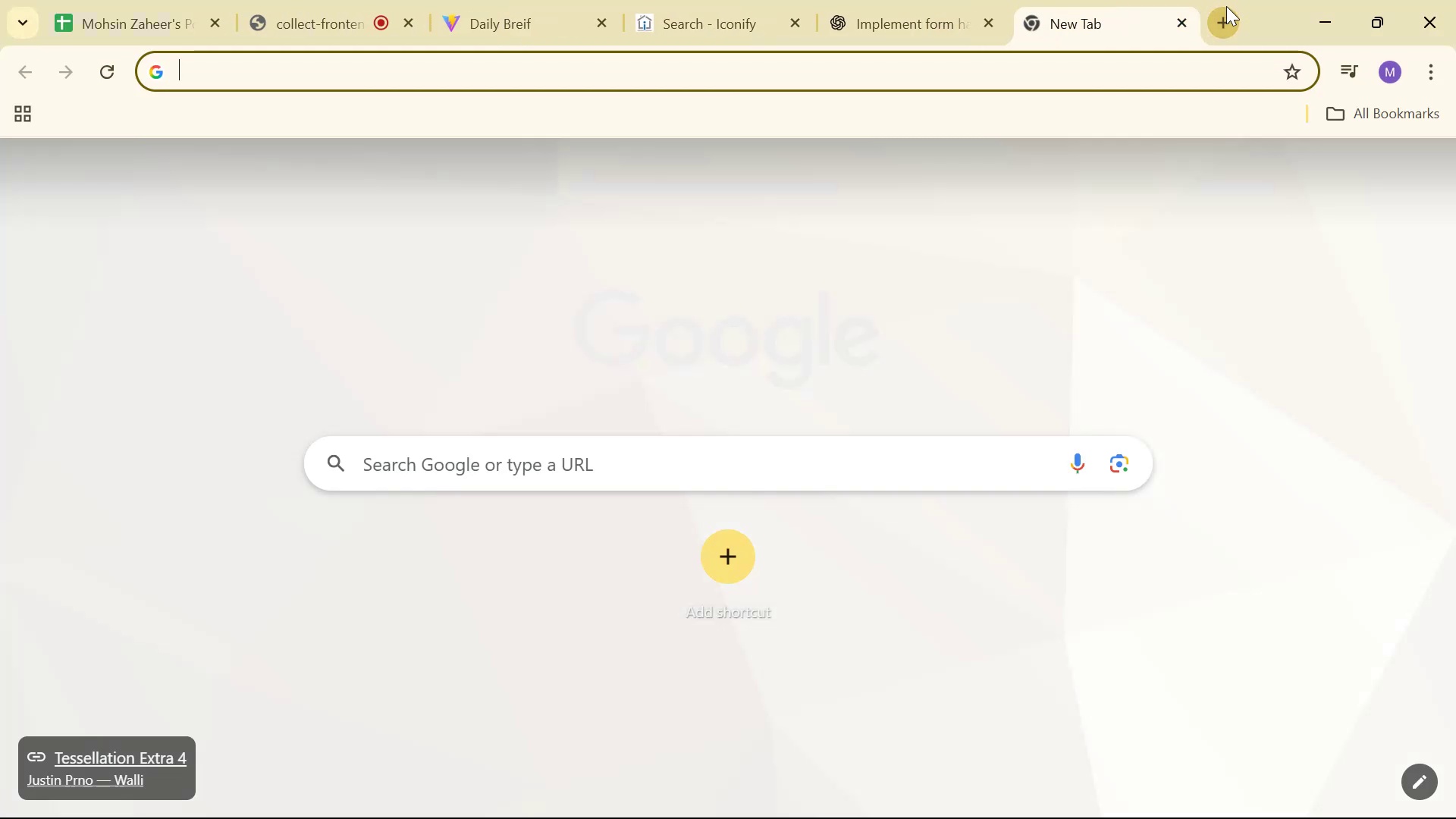 
type(media )
 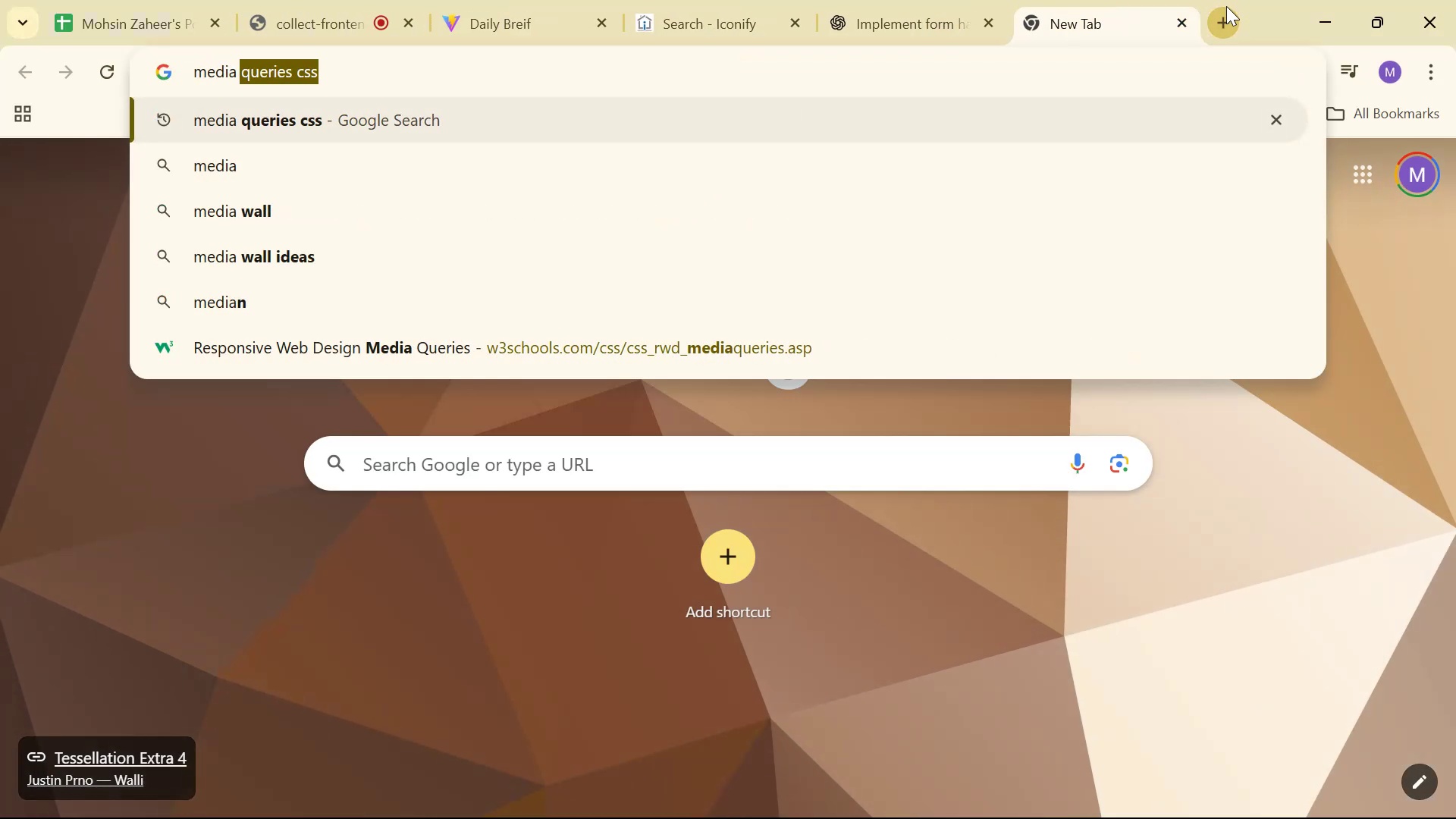 
key(Enter)
 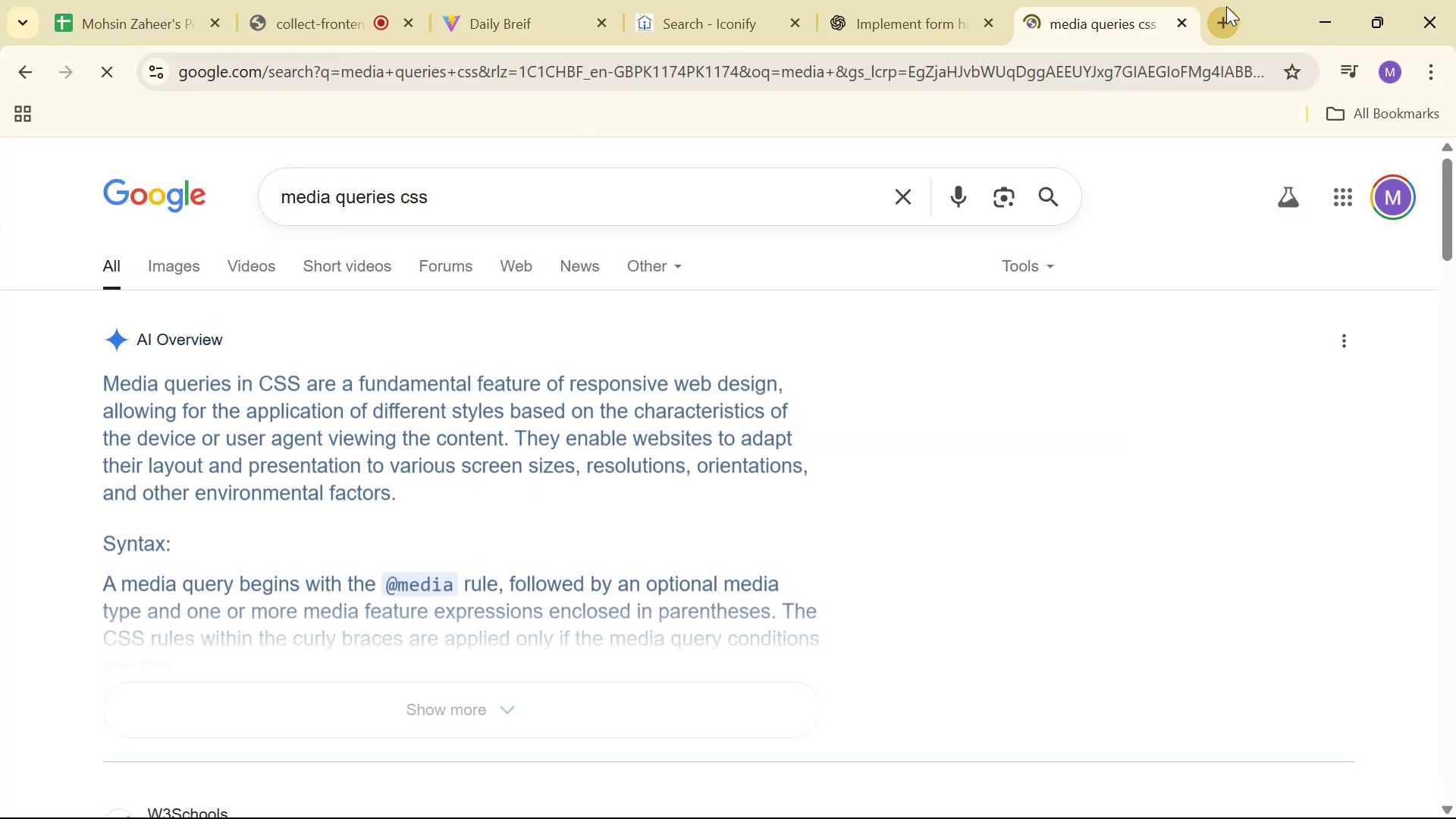 
scroll: coordinate [1200, 202], scroll_direction: down, amount: 4.0
 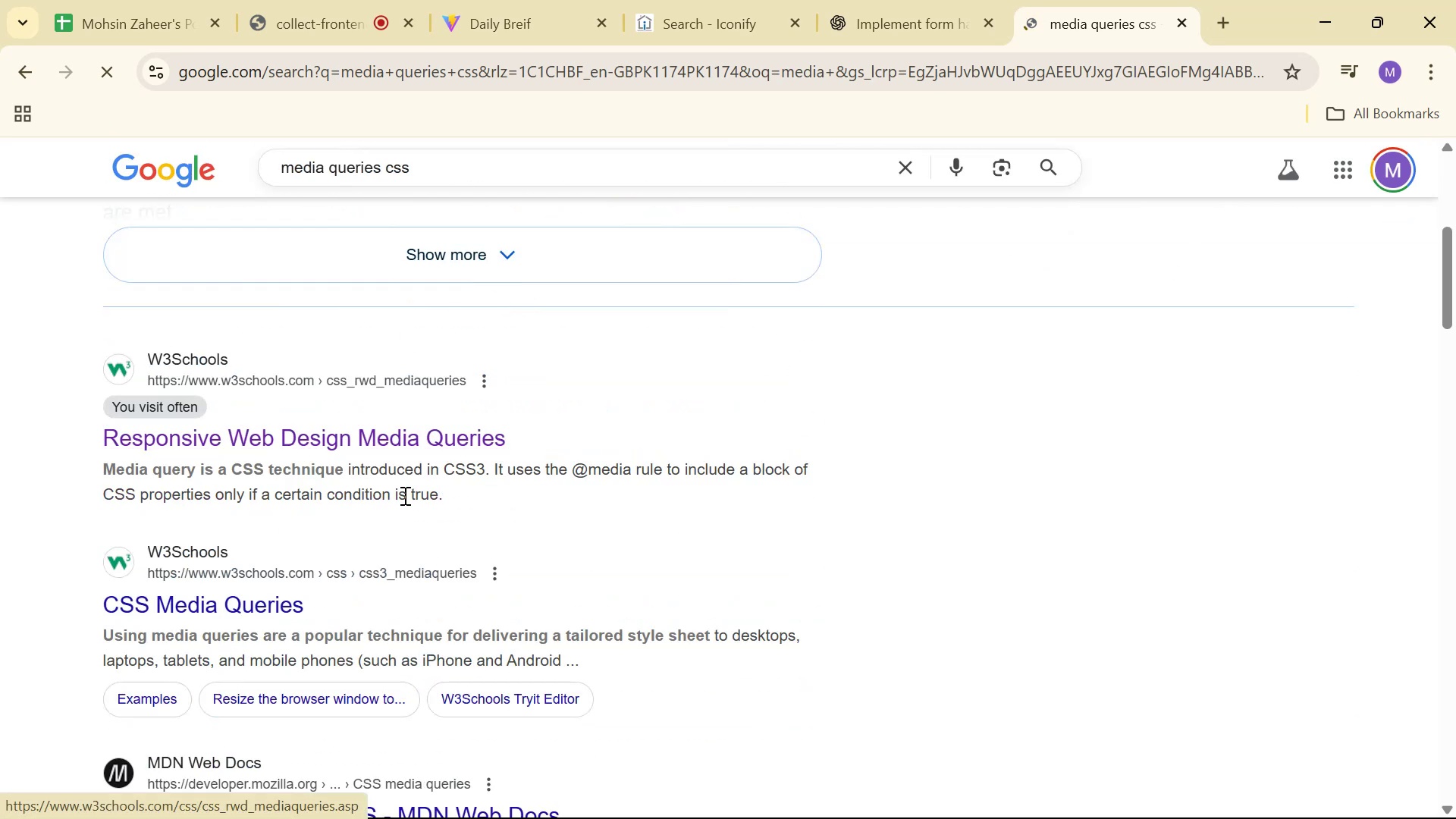 
left_click([414, 431])
 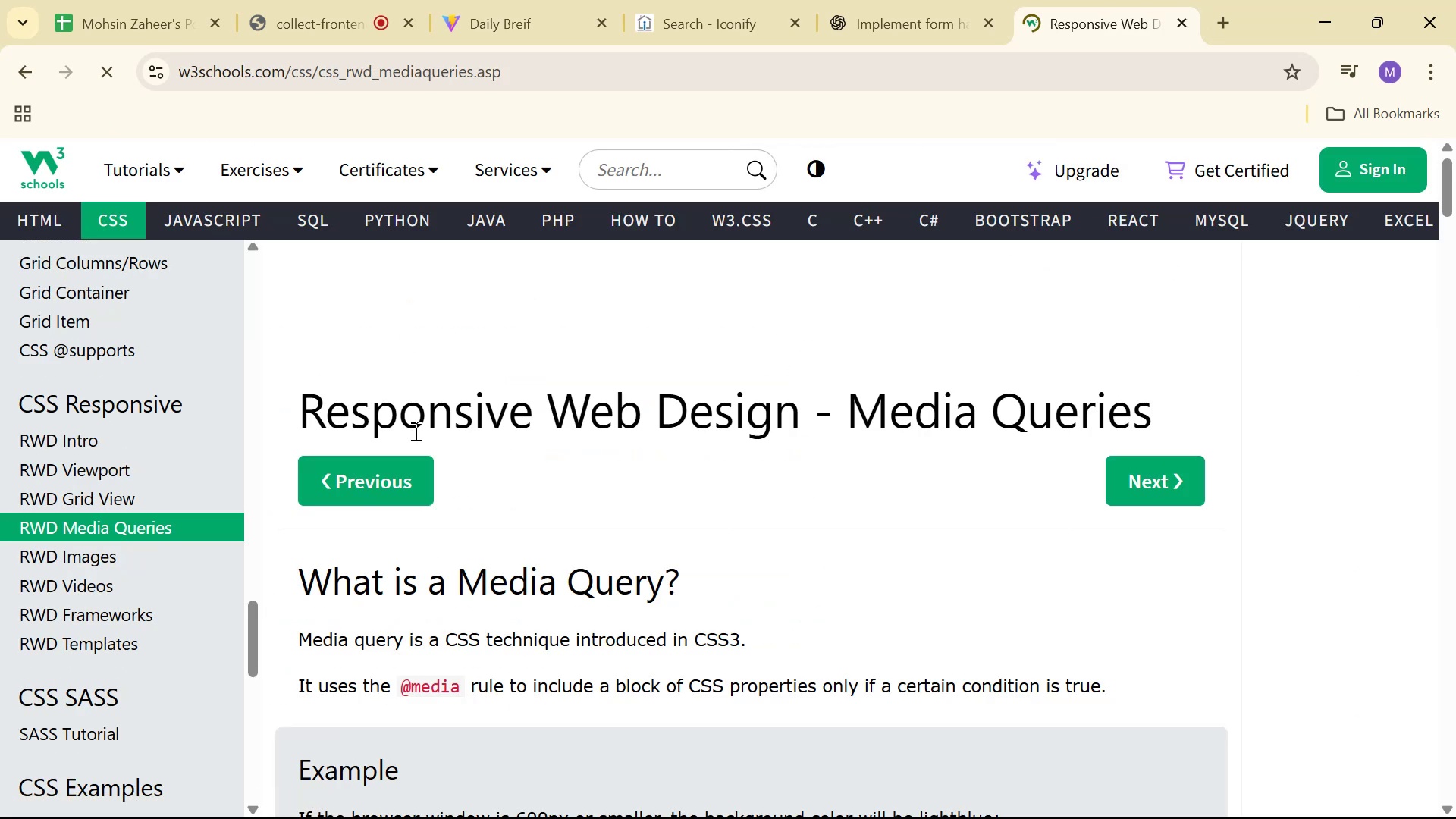 
scroll: coordinate [1033, 475], scroll_direction: down, amount: 3.0
 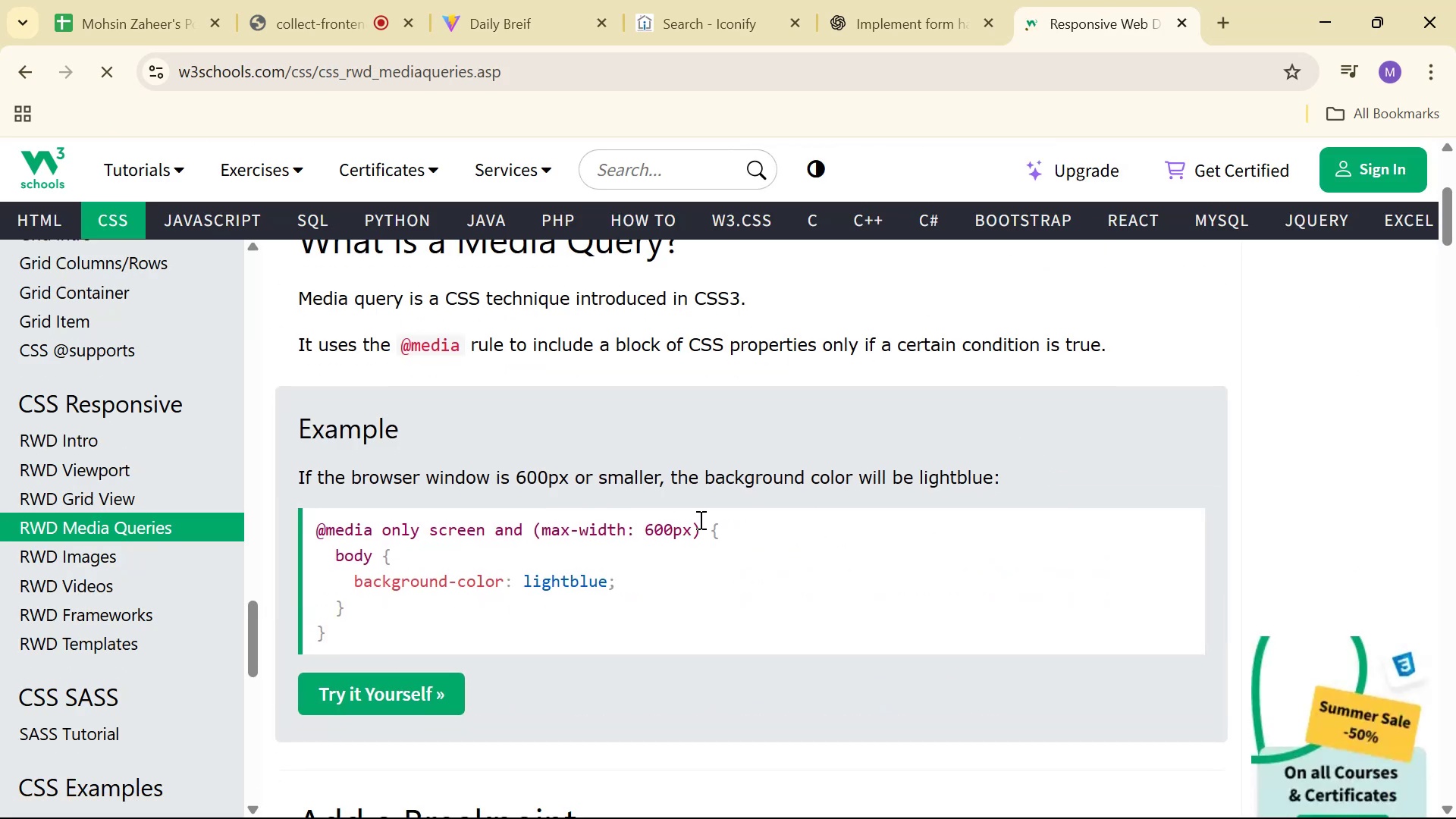 
left_click_drag(start_coordinate=[728, 528], to_coordinate=[292, 498])
 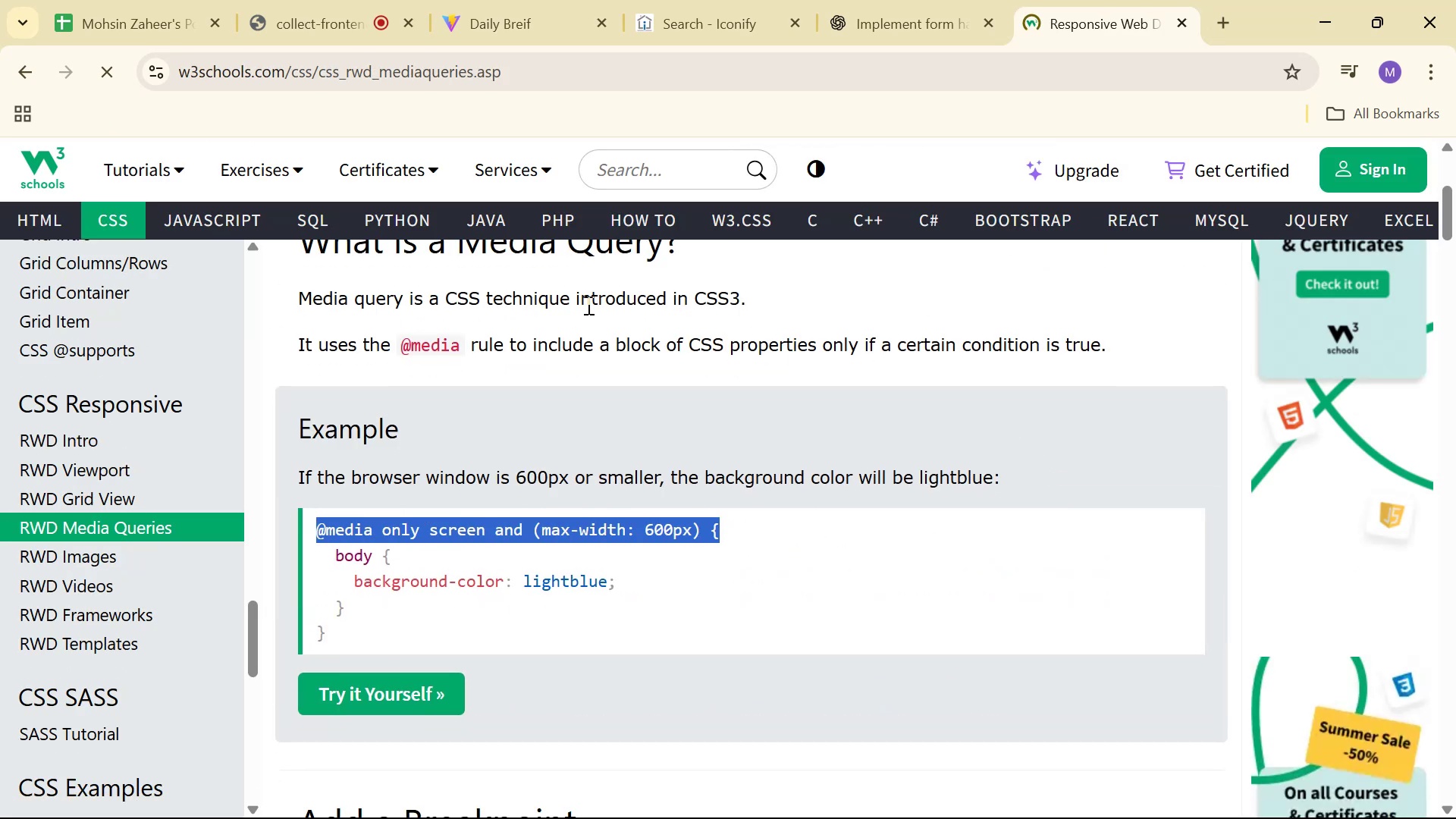 
key(Control+C)
 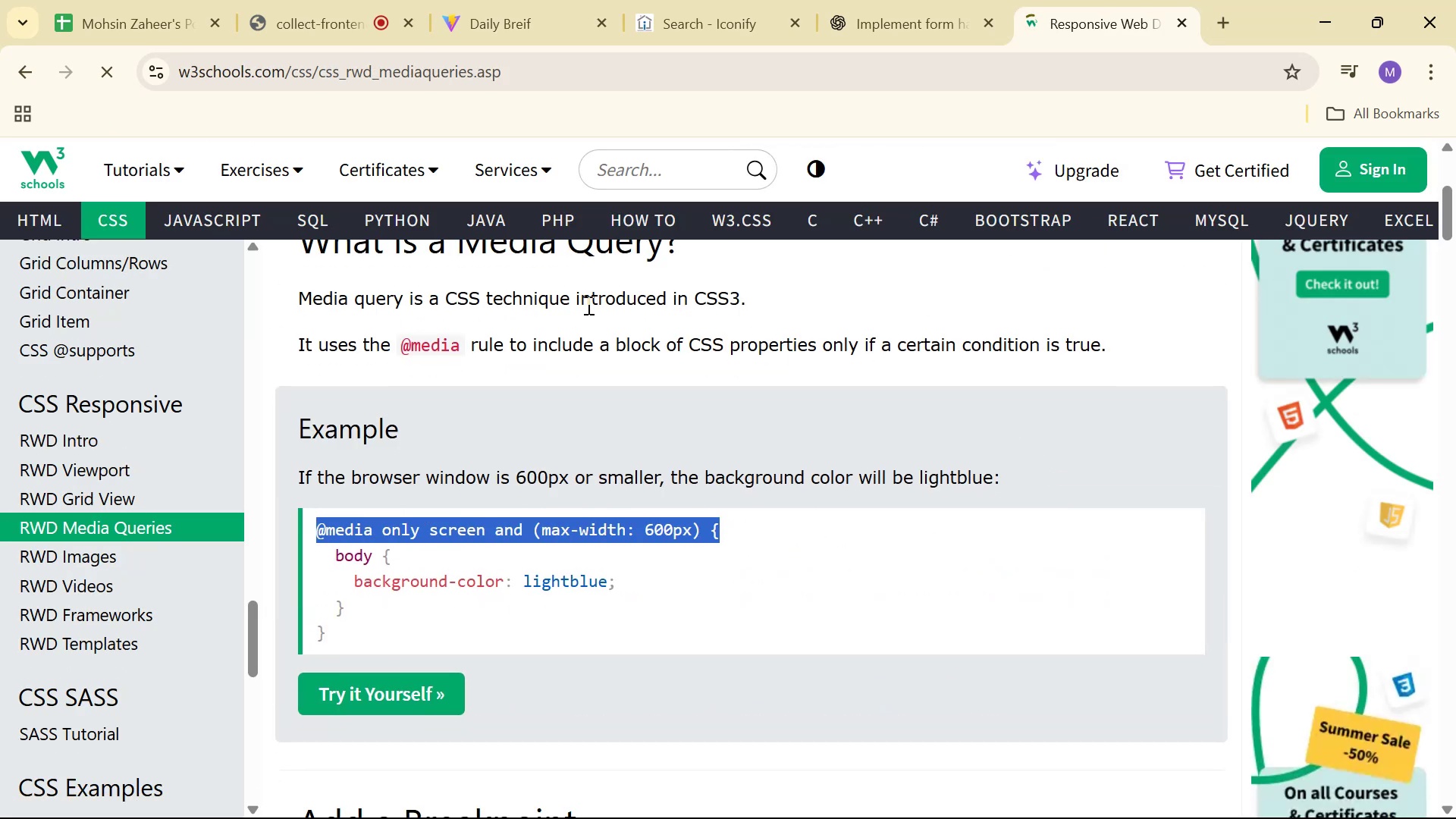 
key(Alt+AltLeft)
 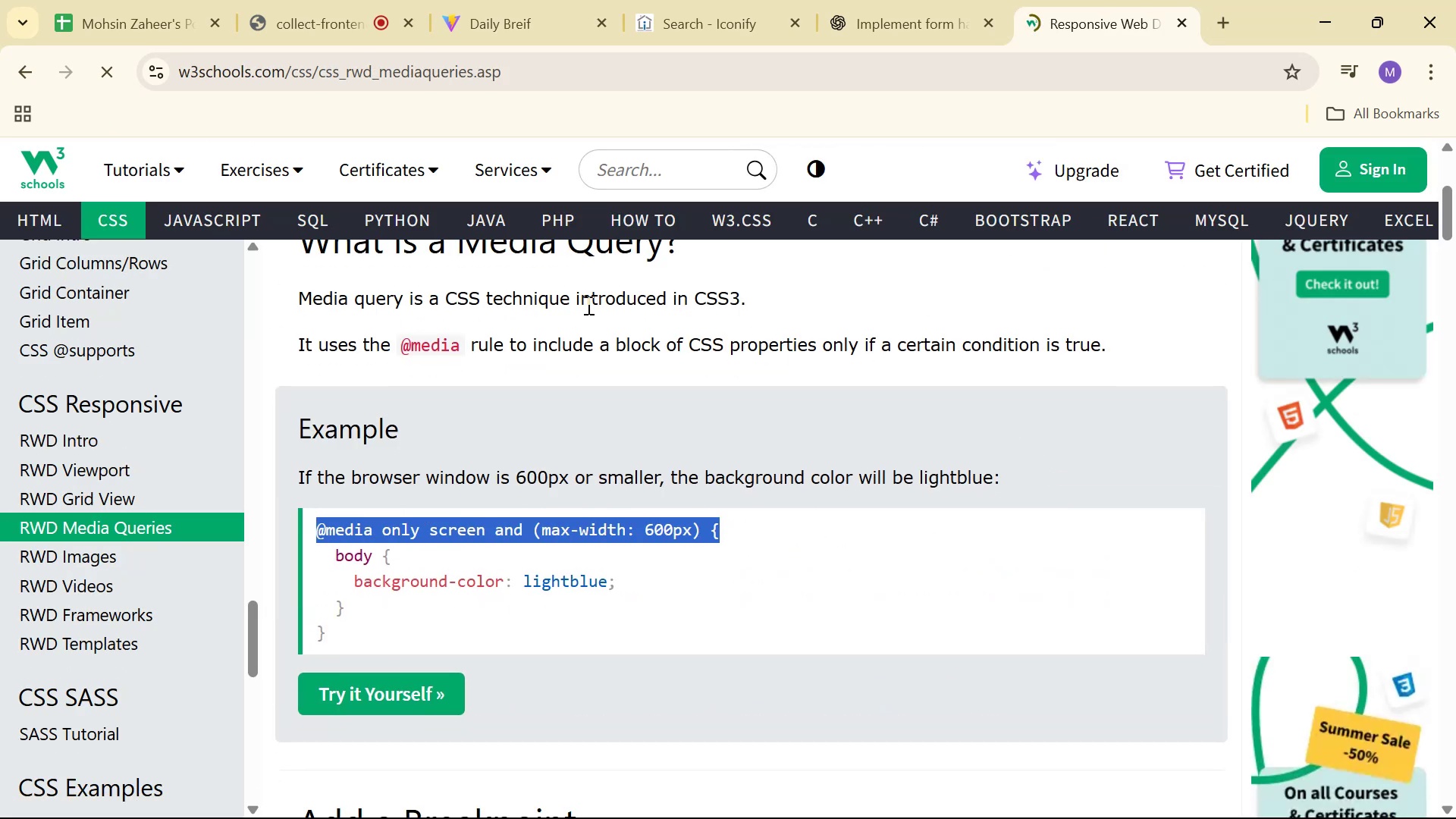 
key(Alt+Tab)
 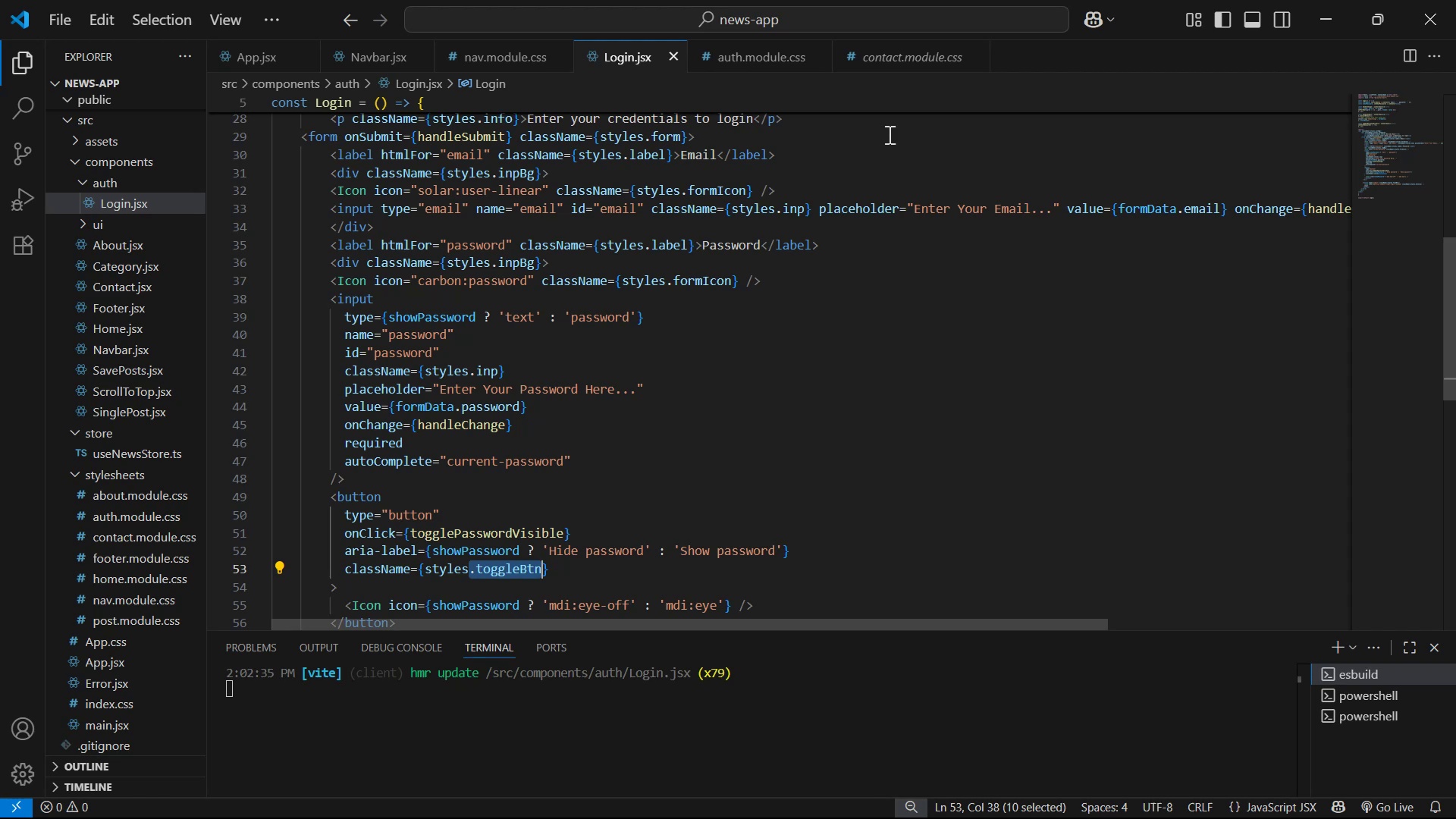 
left_click([761, 52])
 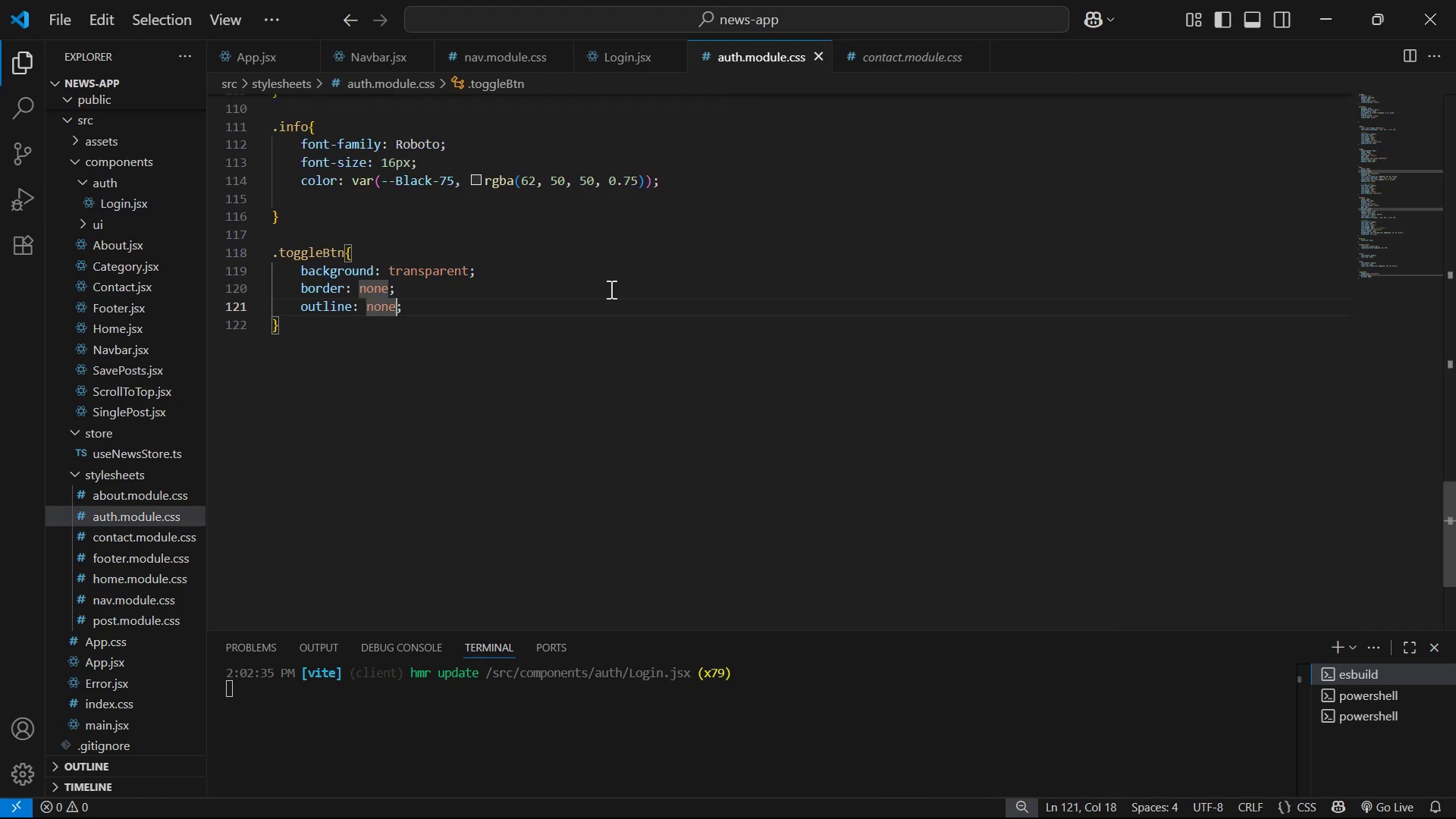 
left_click([551, 327])
 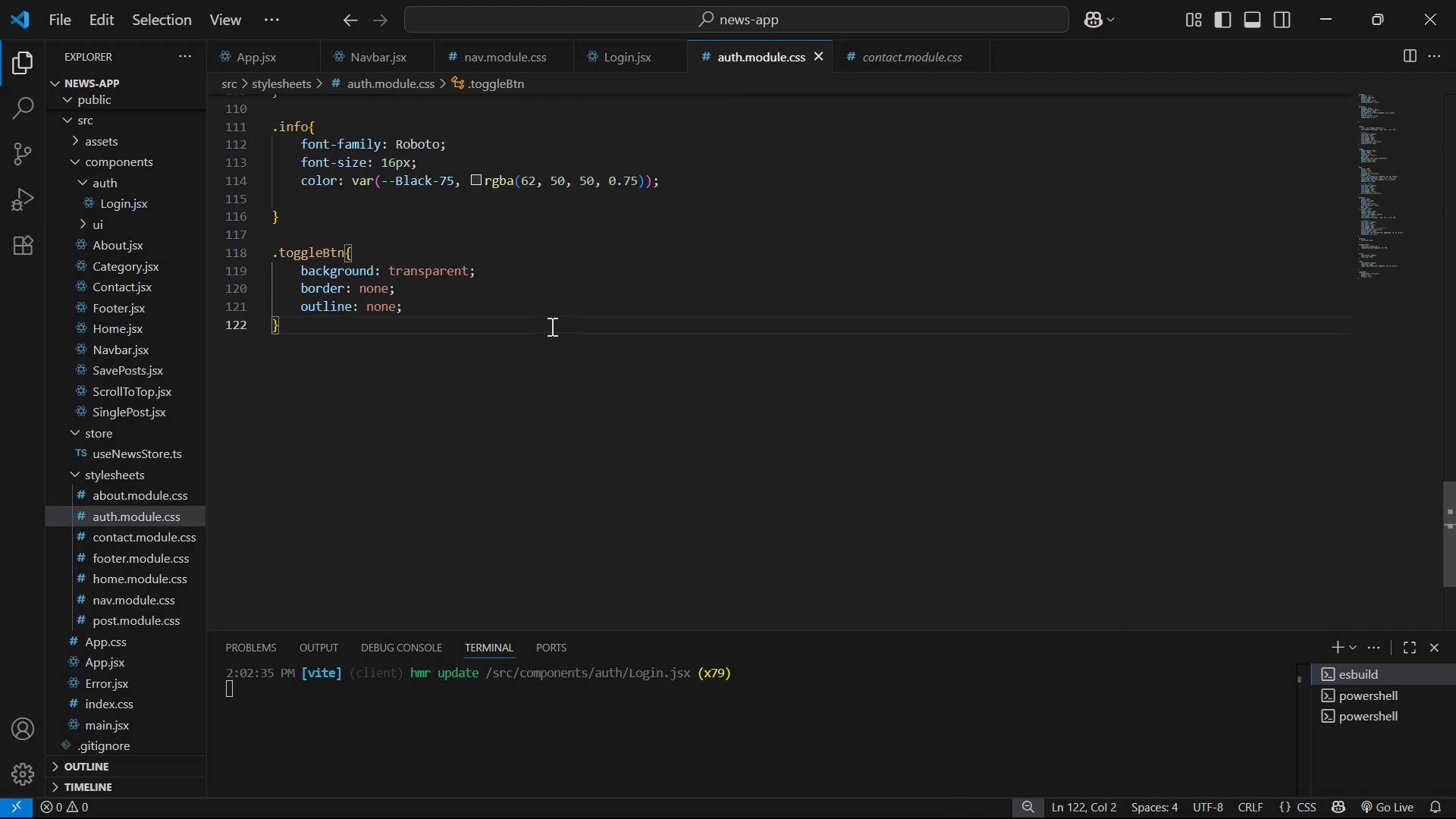 
key(Enter)
 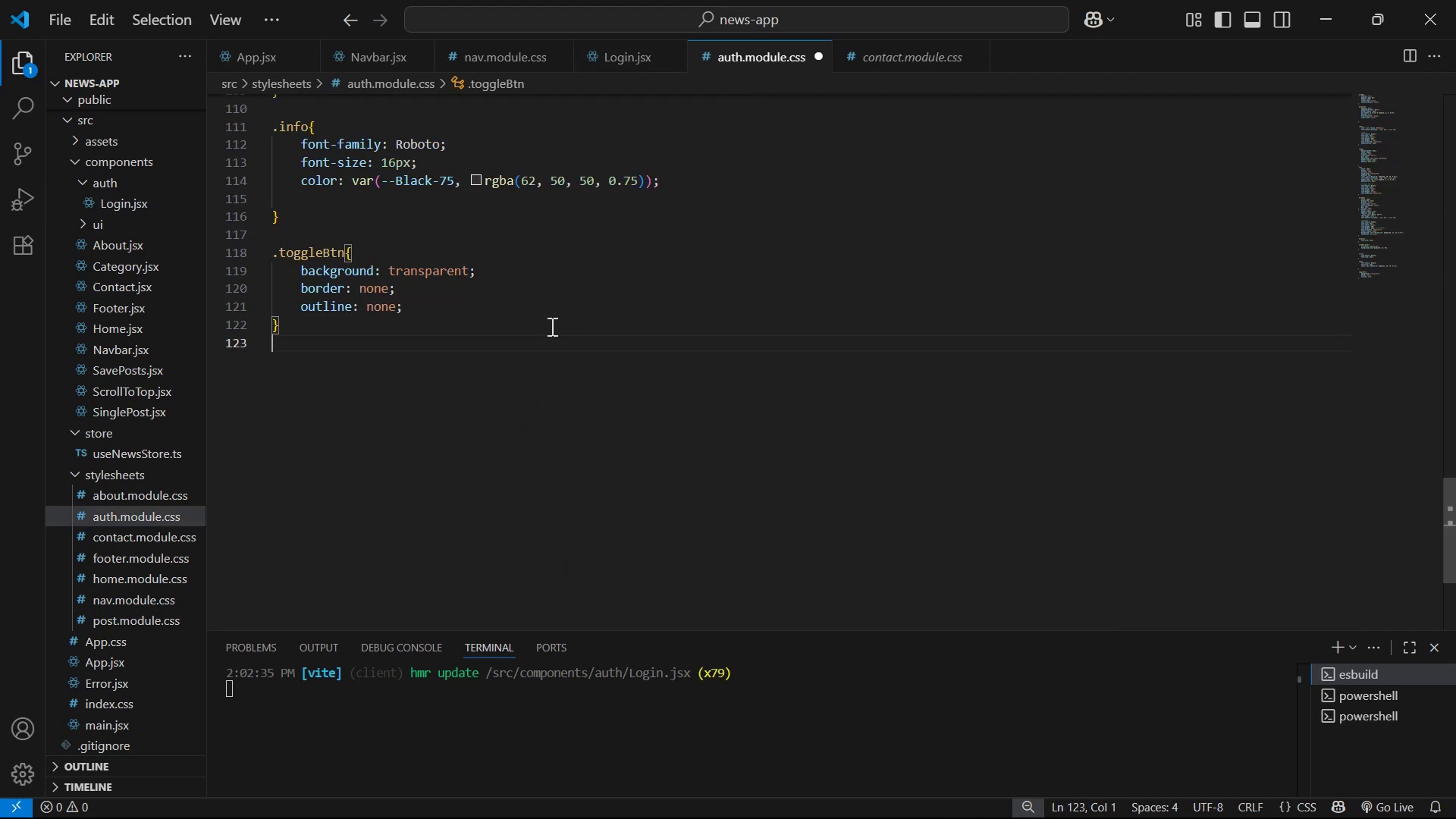 
key(Enter)
 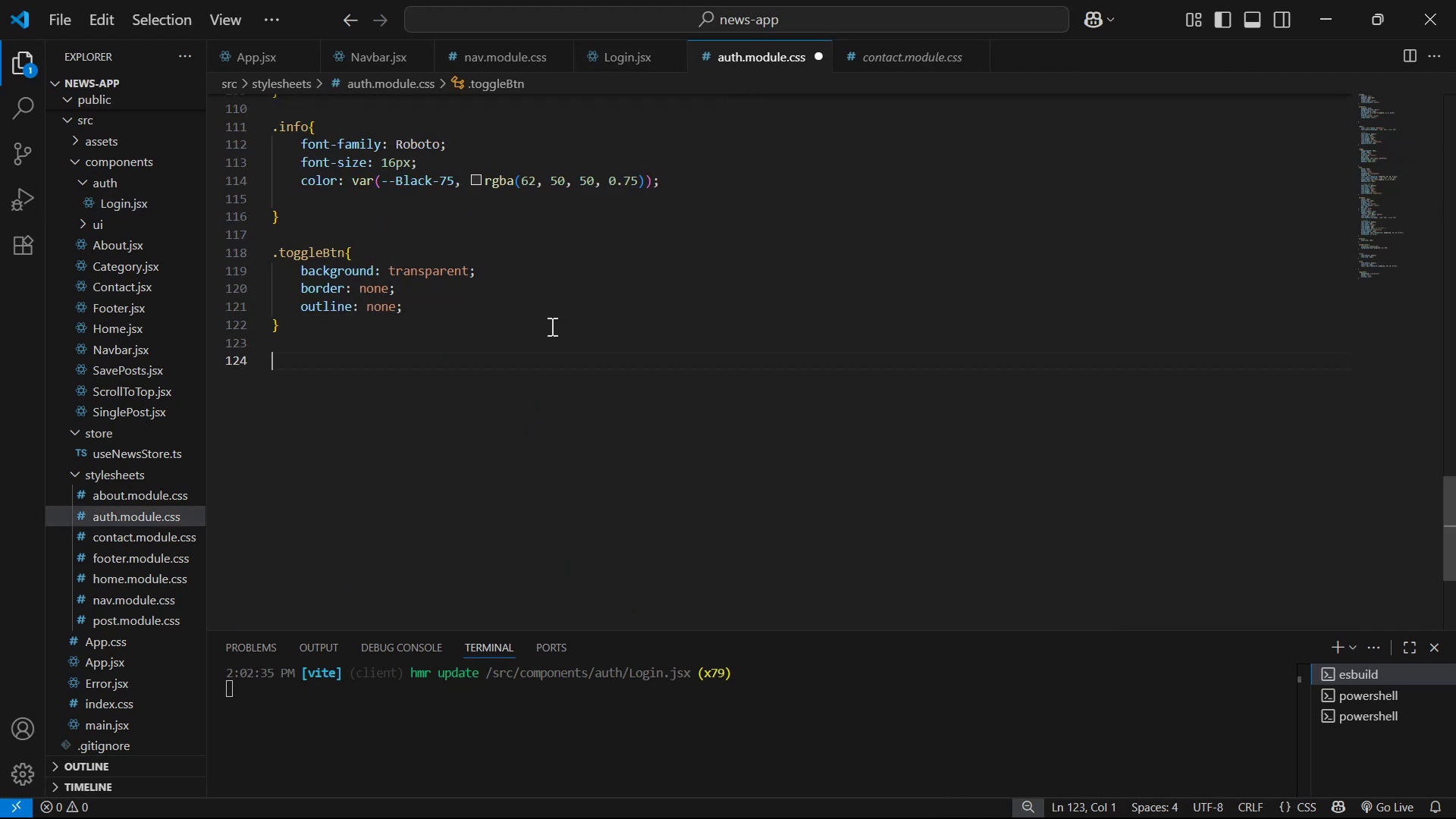 
key(Enter)
 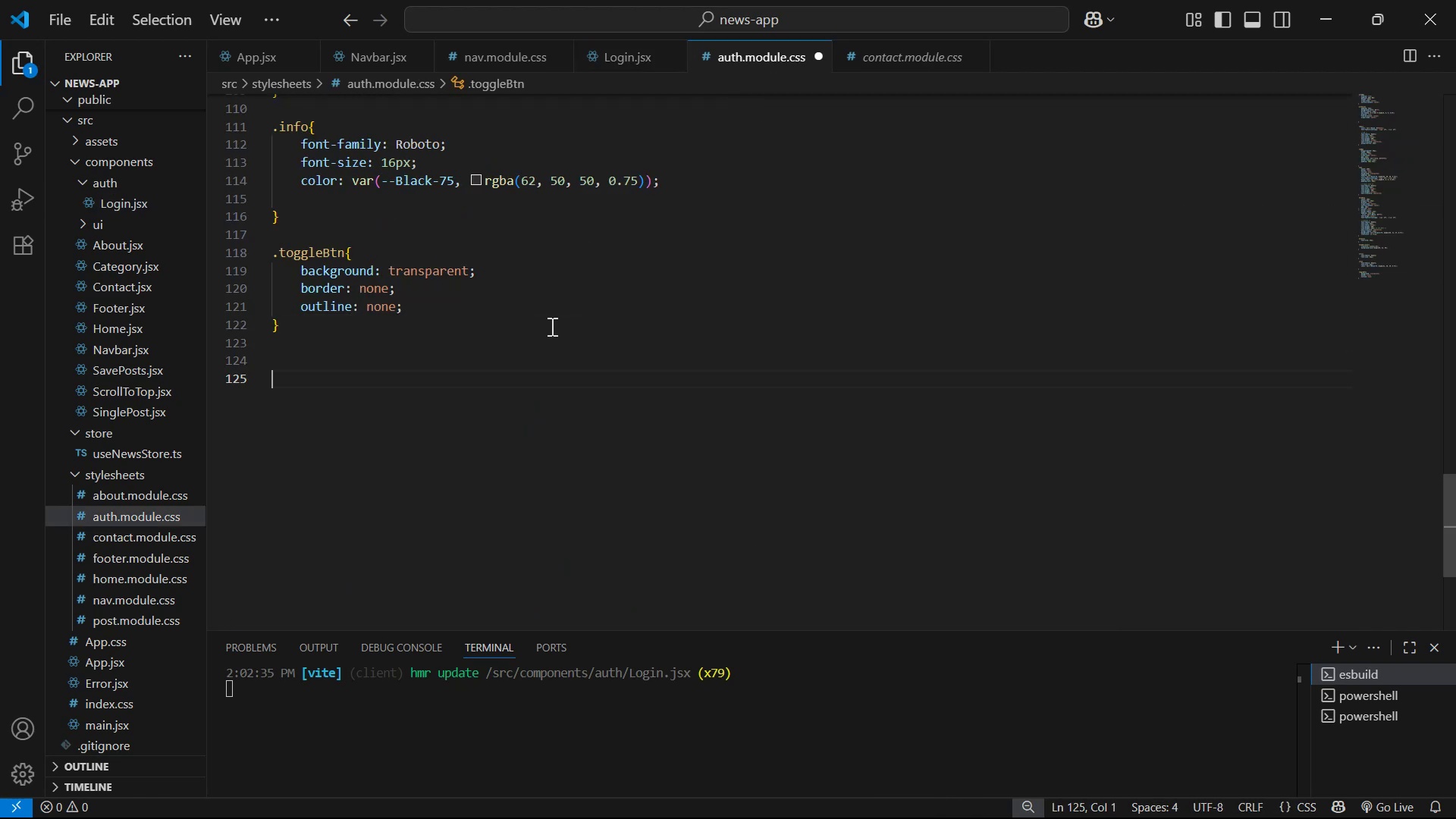 
key(Control+V)
 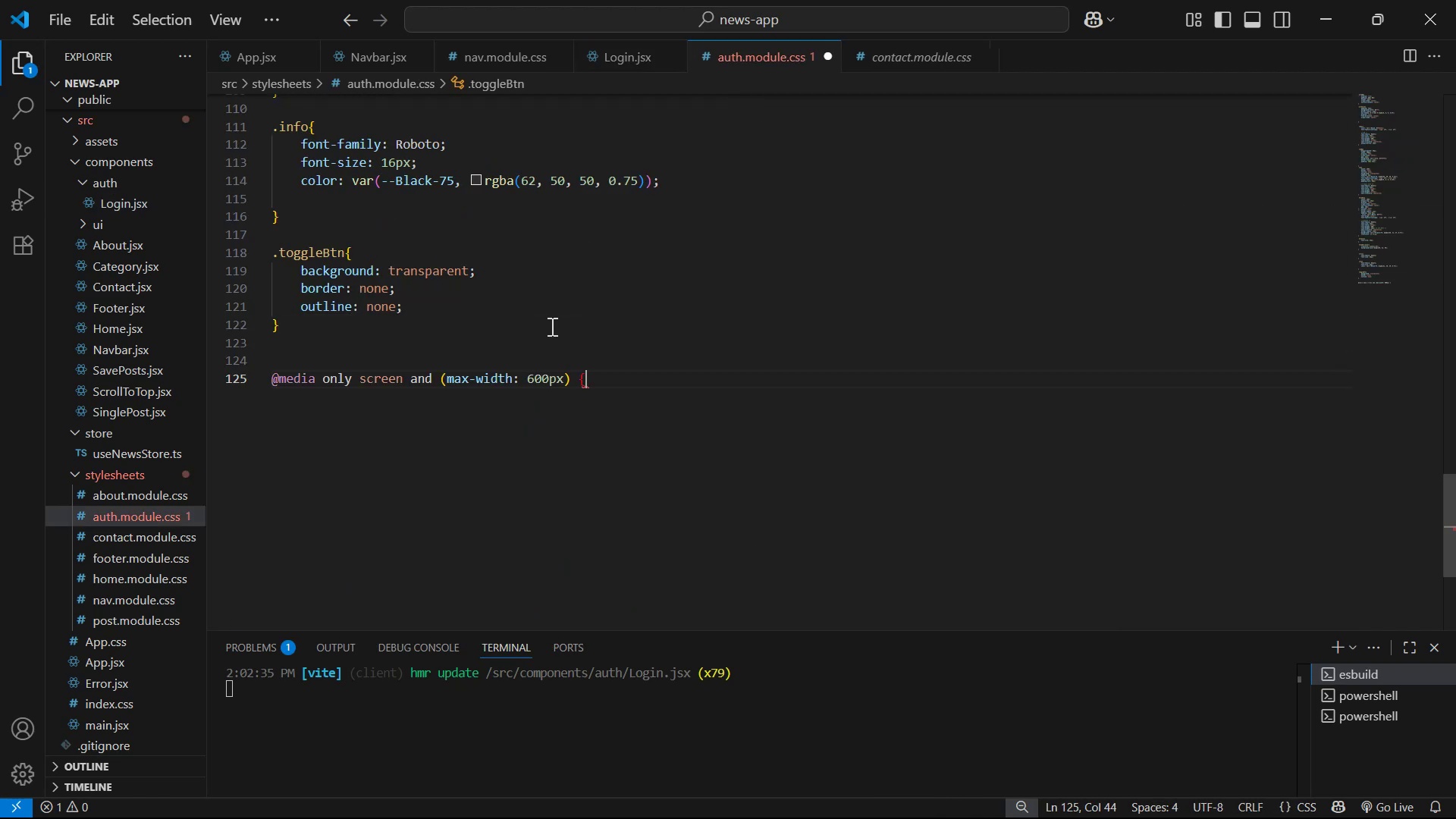 
key(Shift+BracketRight)
 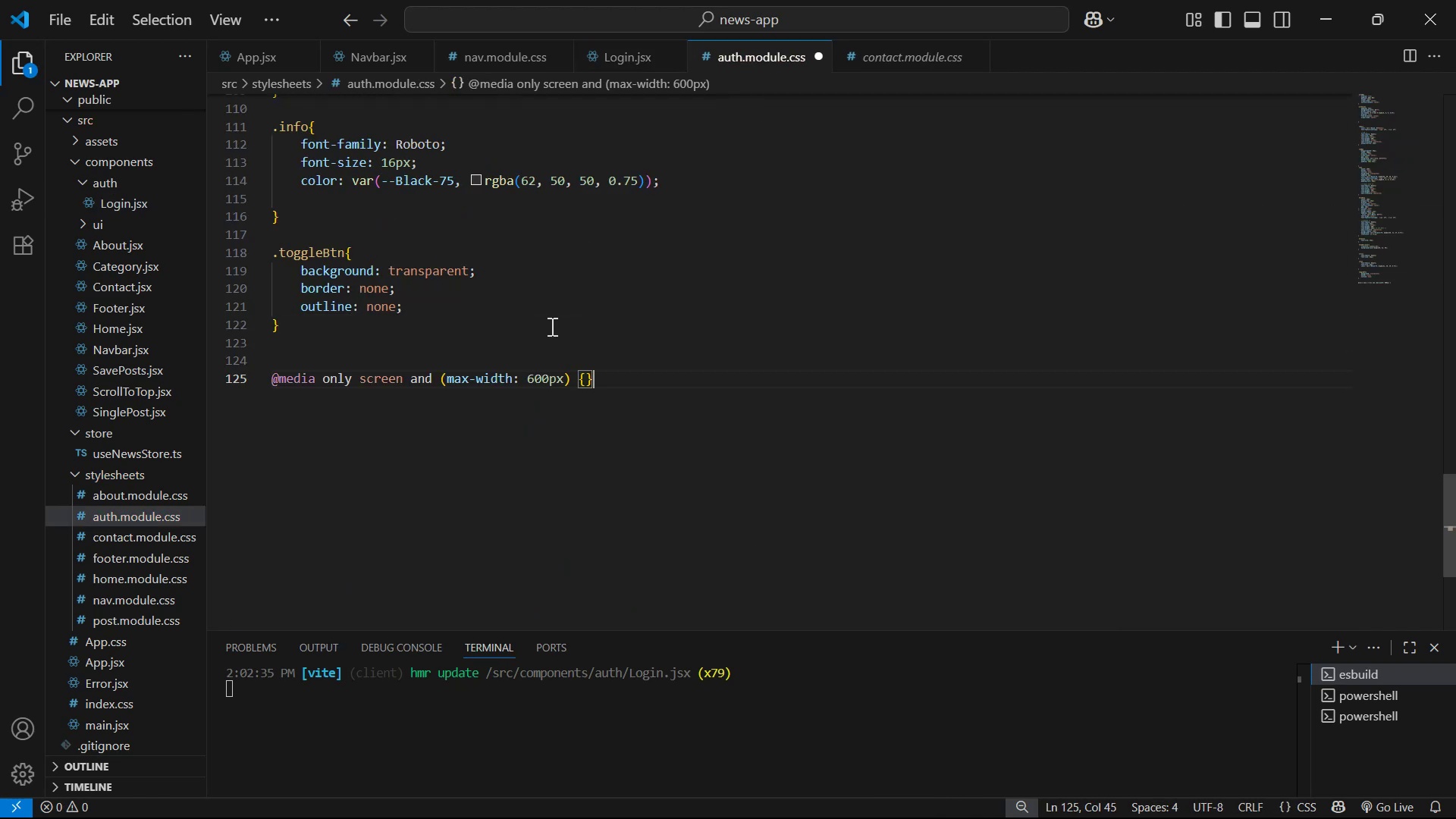 
key(Enter)
 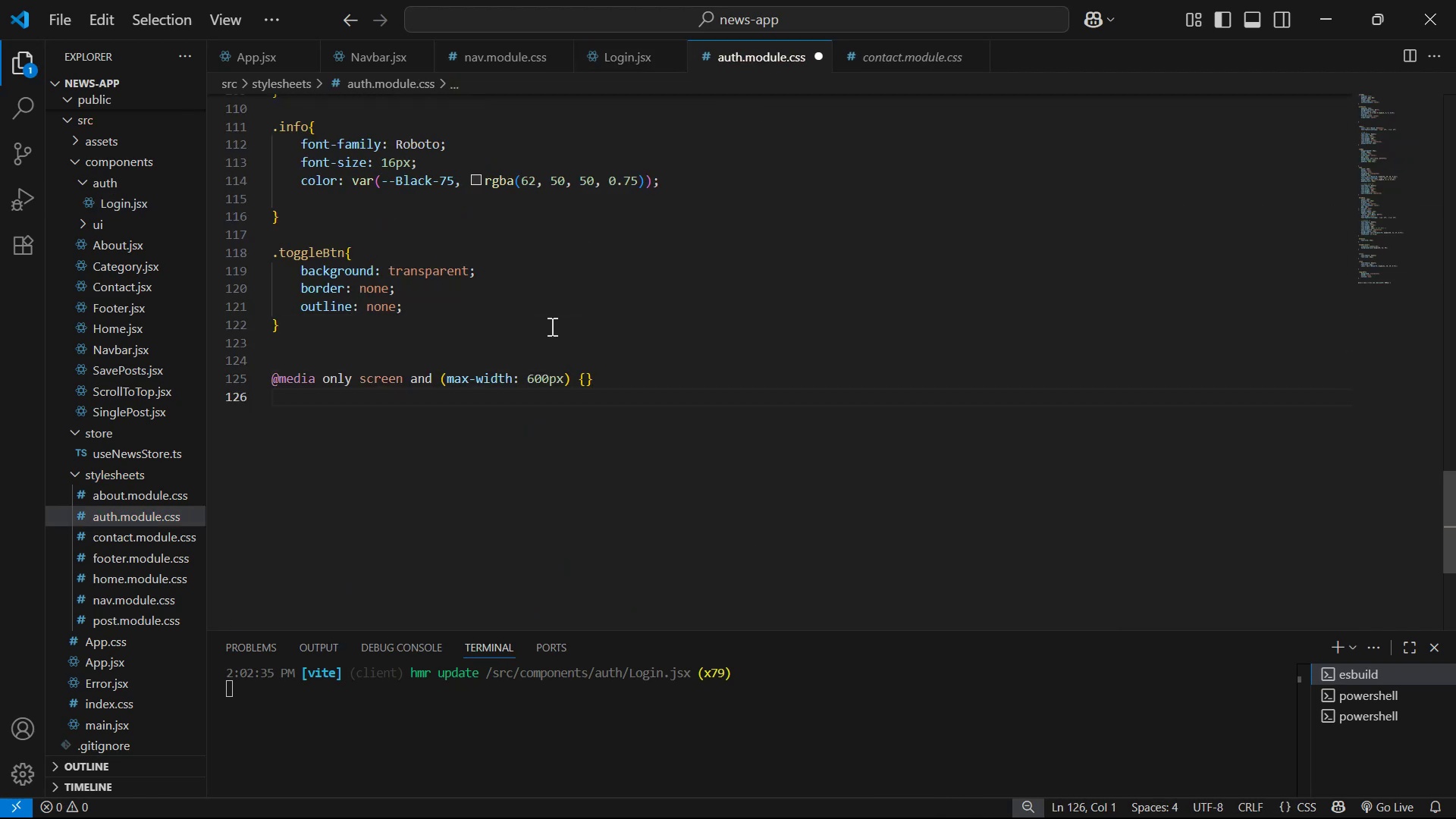 
key(ArrowLeft)
 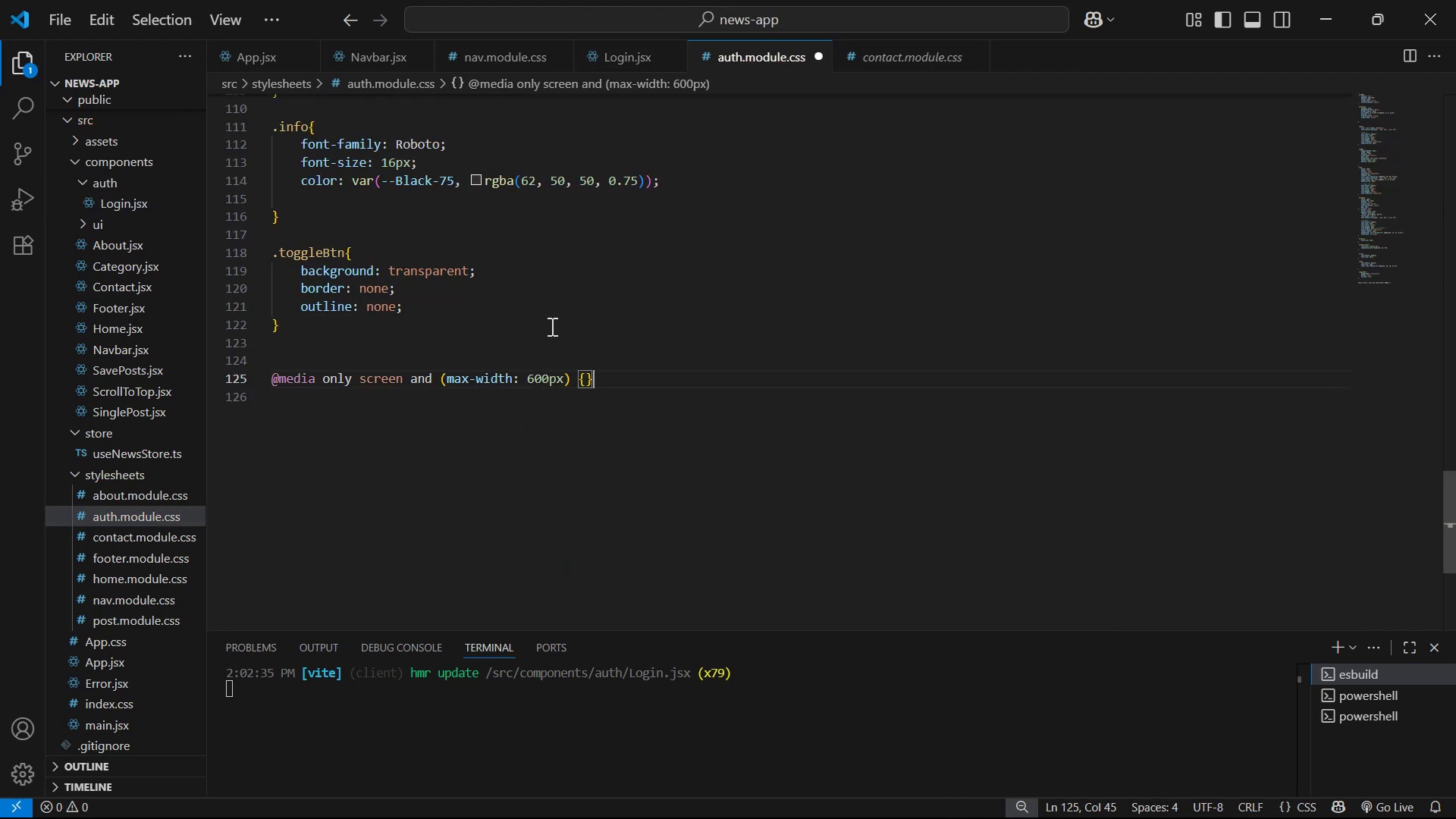 
key(ArrowLeft)
 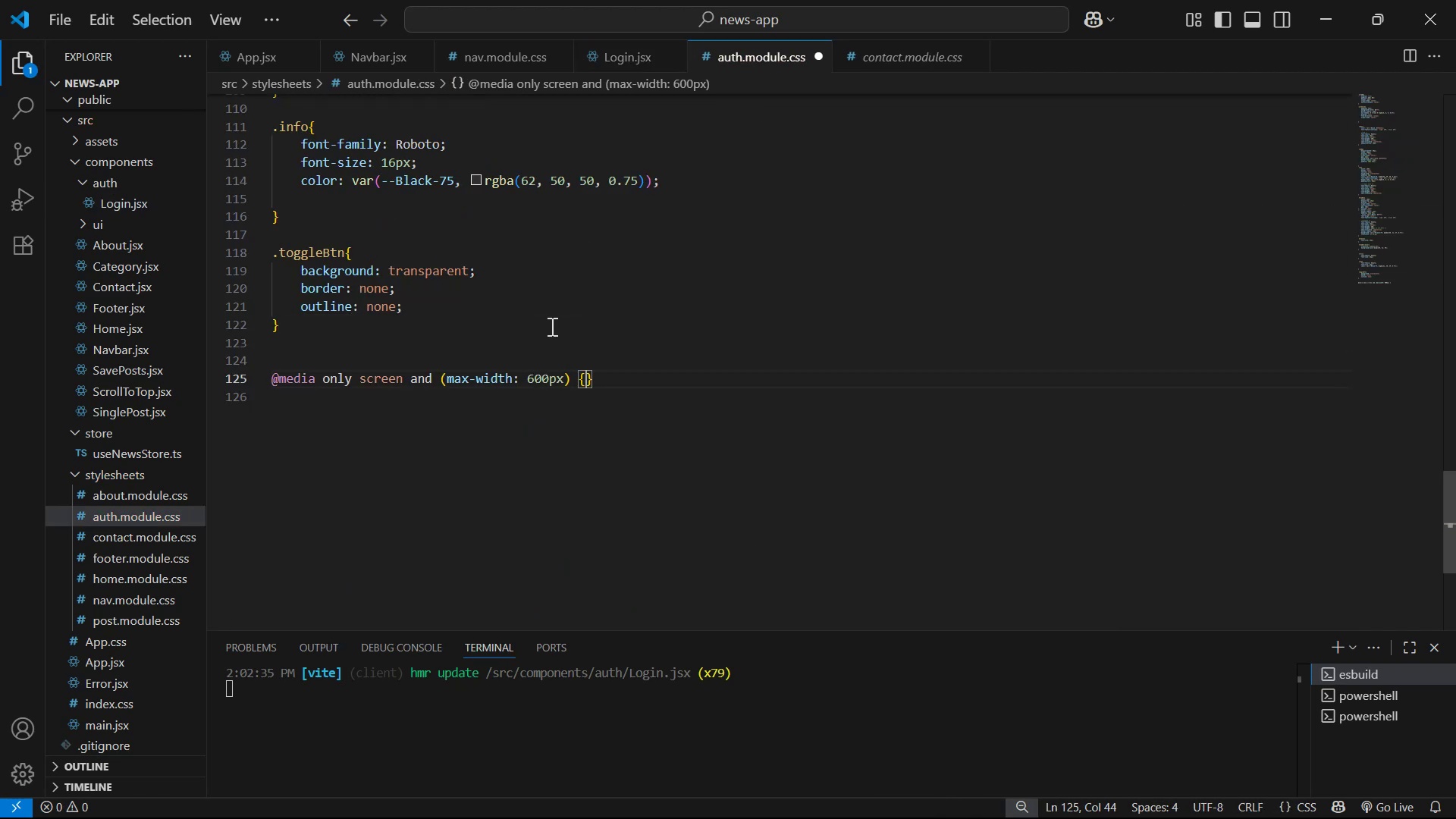 
key(Enter)
 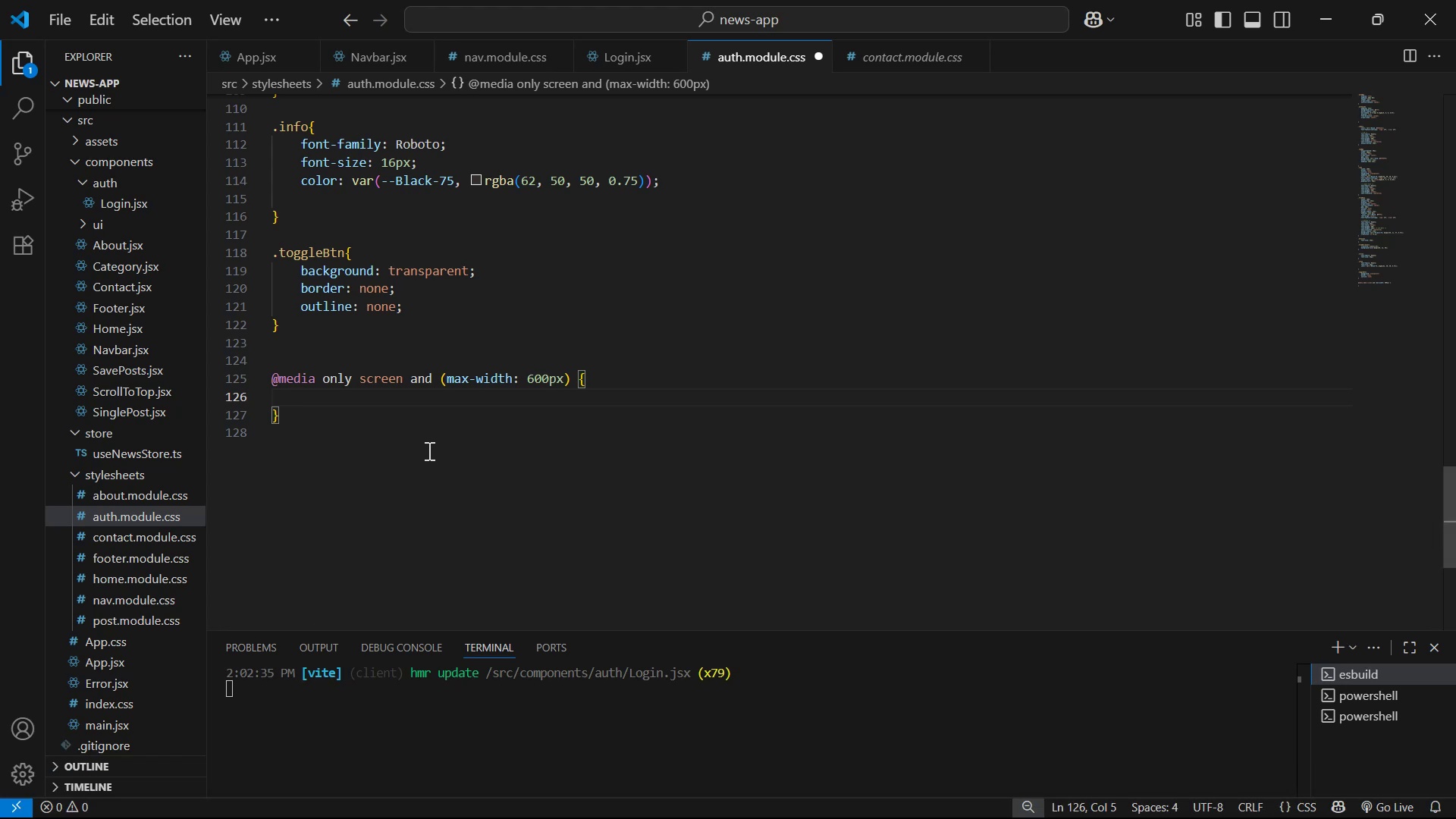 
wait(22.81)
 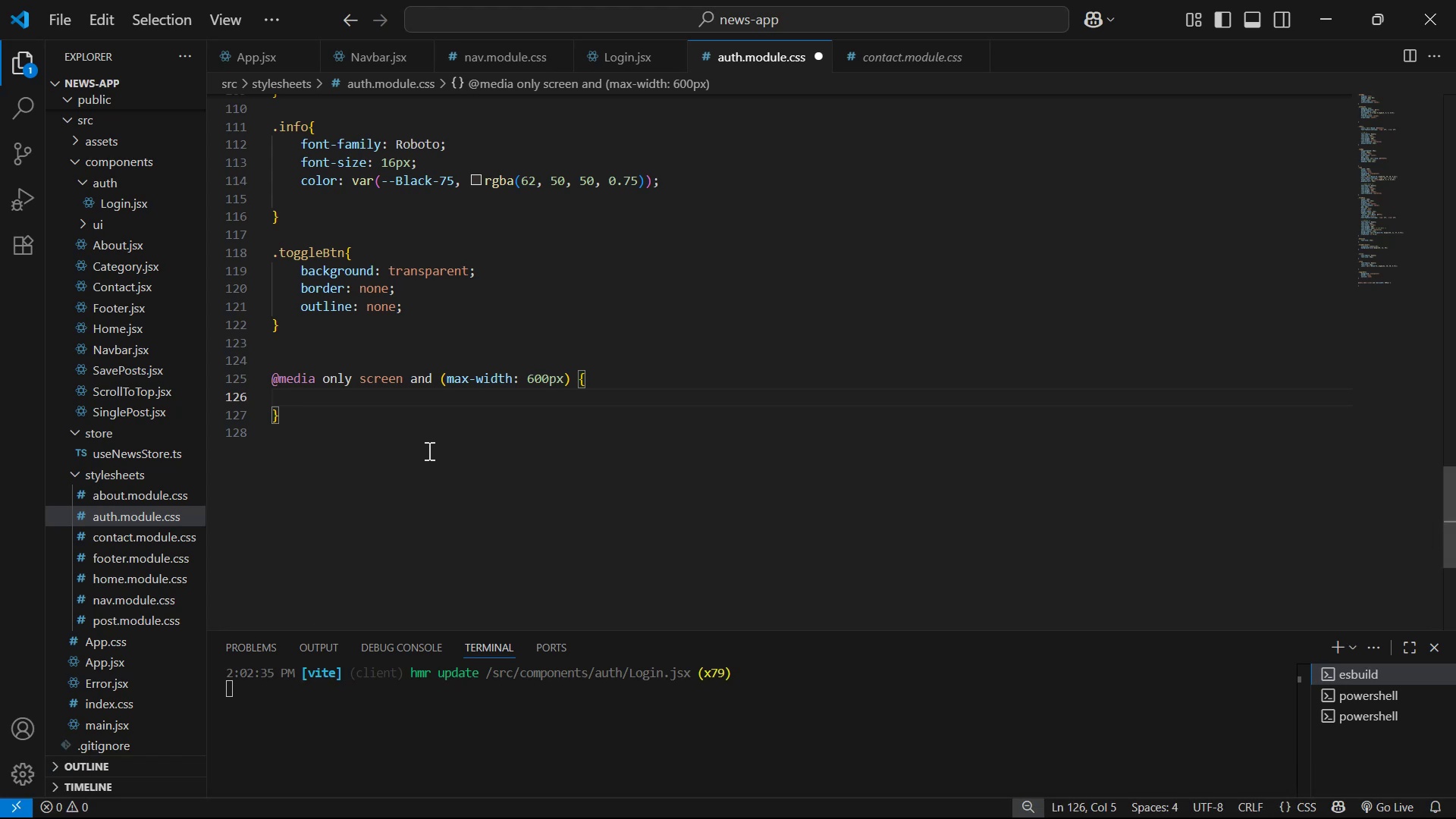 
key(Alt+AltLeft)
 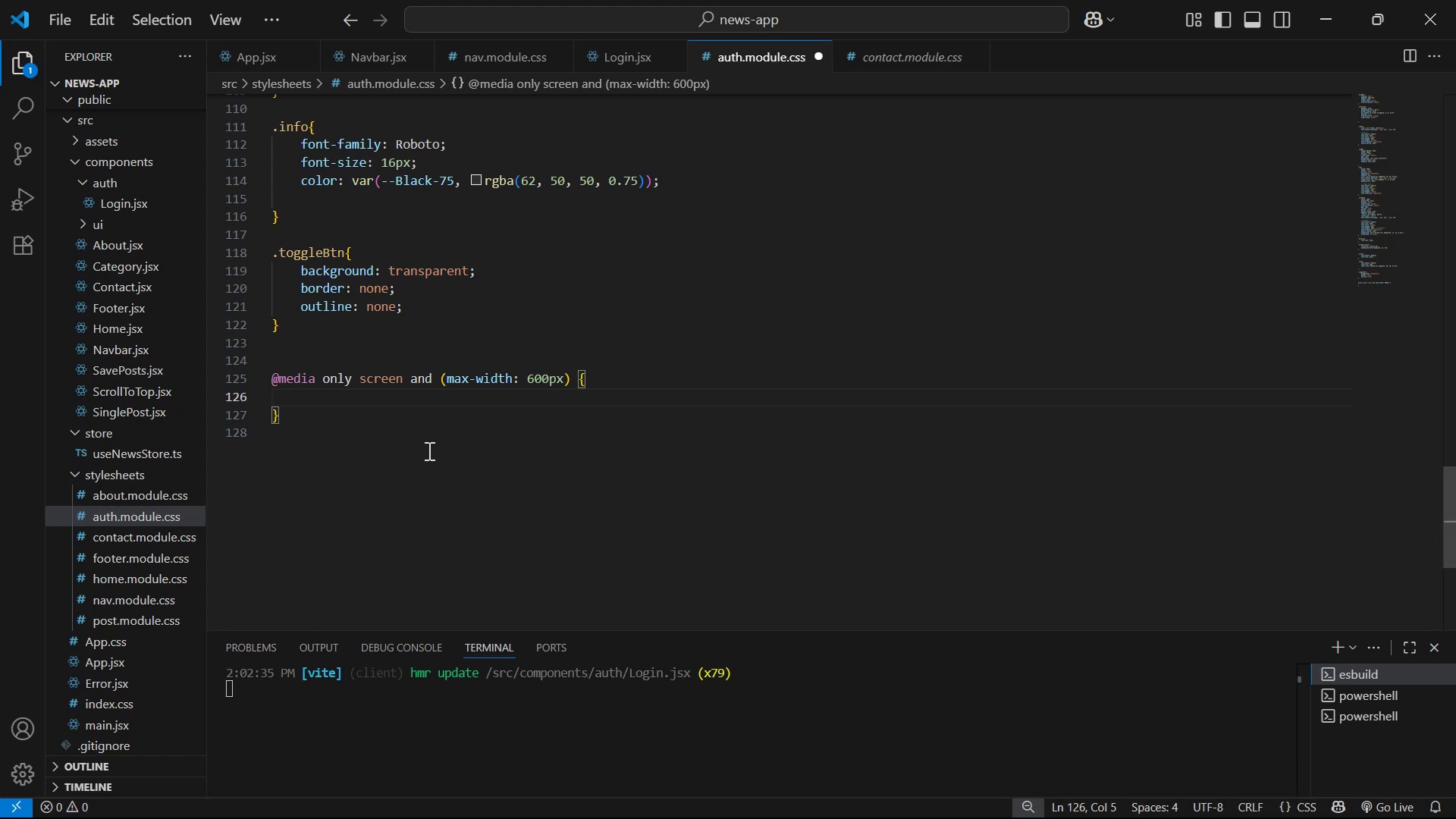 
key(Alt+Tab)
 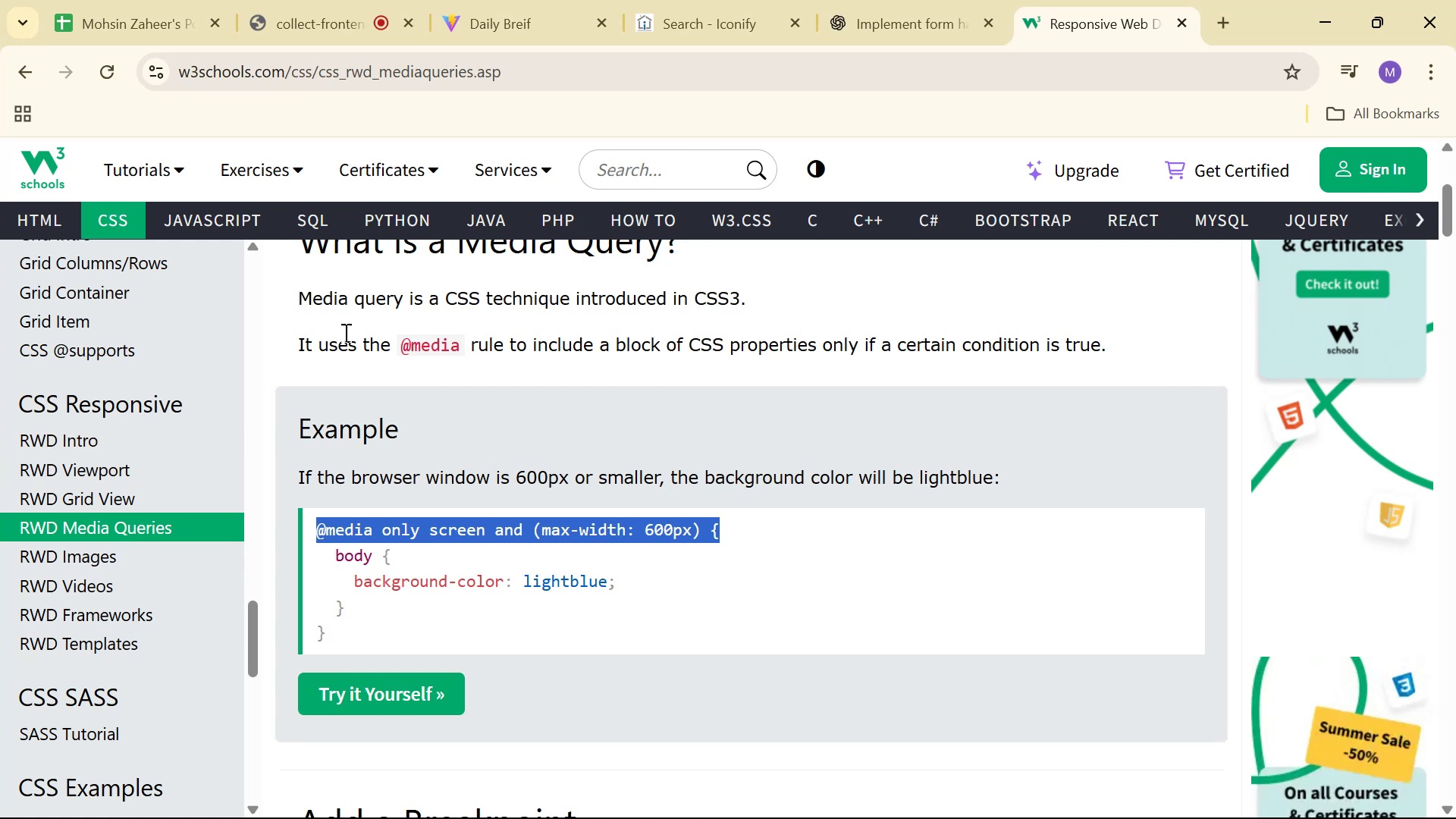 
left_click([502, 0])
 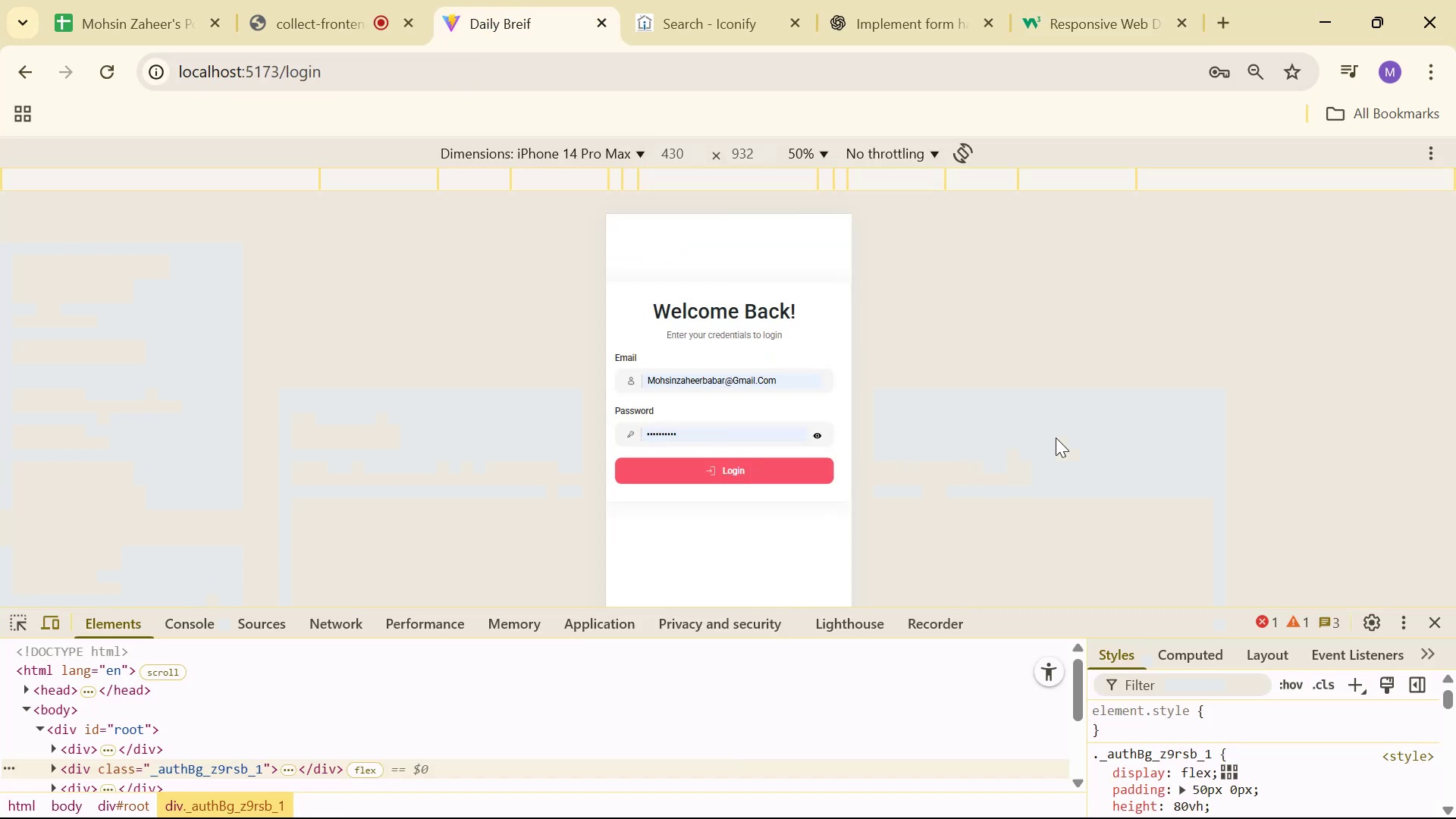 
key(Alt+AltLeft)
 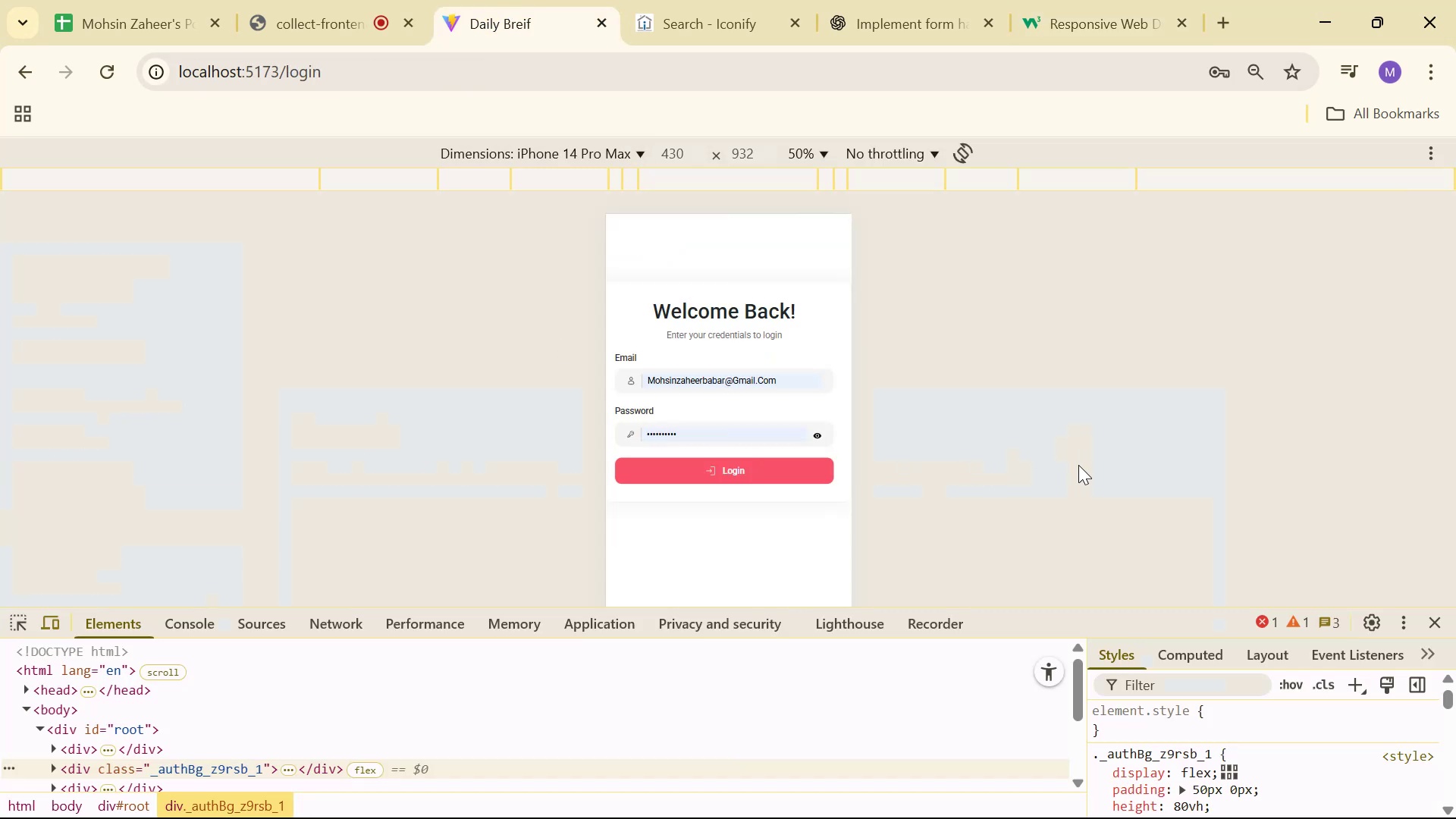 
key(Tab)
type(.in)
 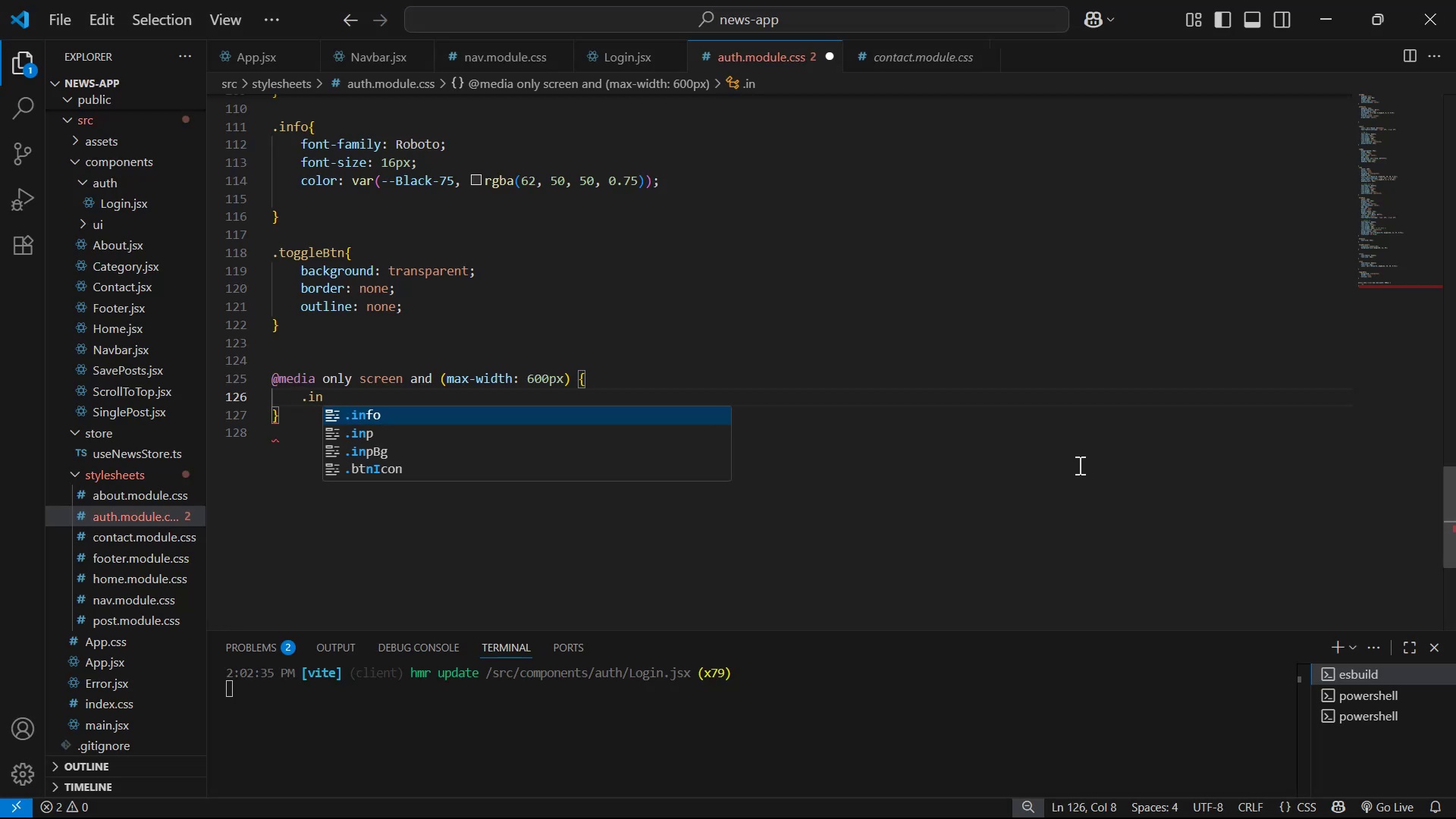 
key(ArrowDown)
 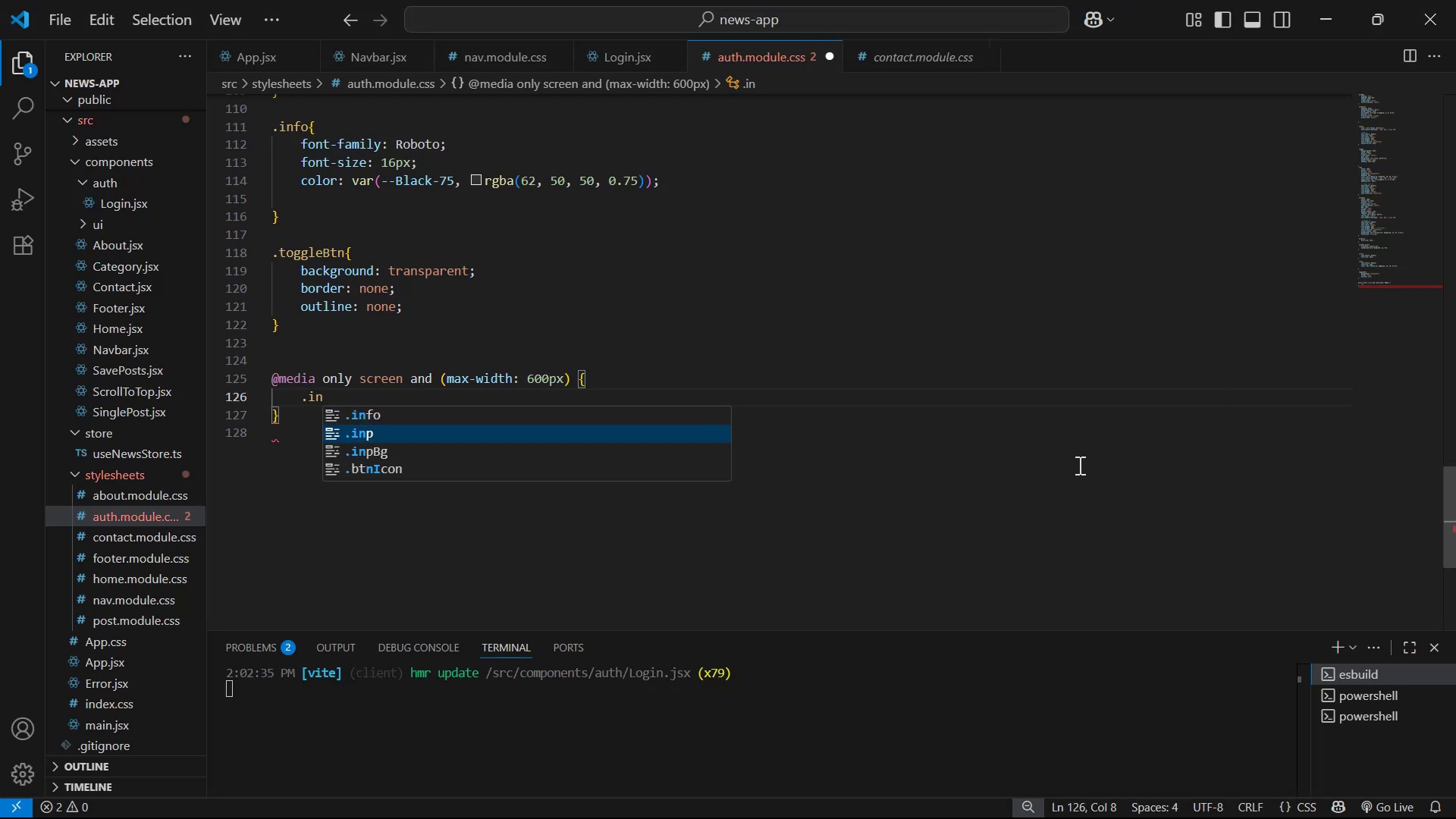 
key(ArrowDown)
 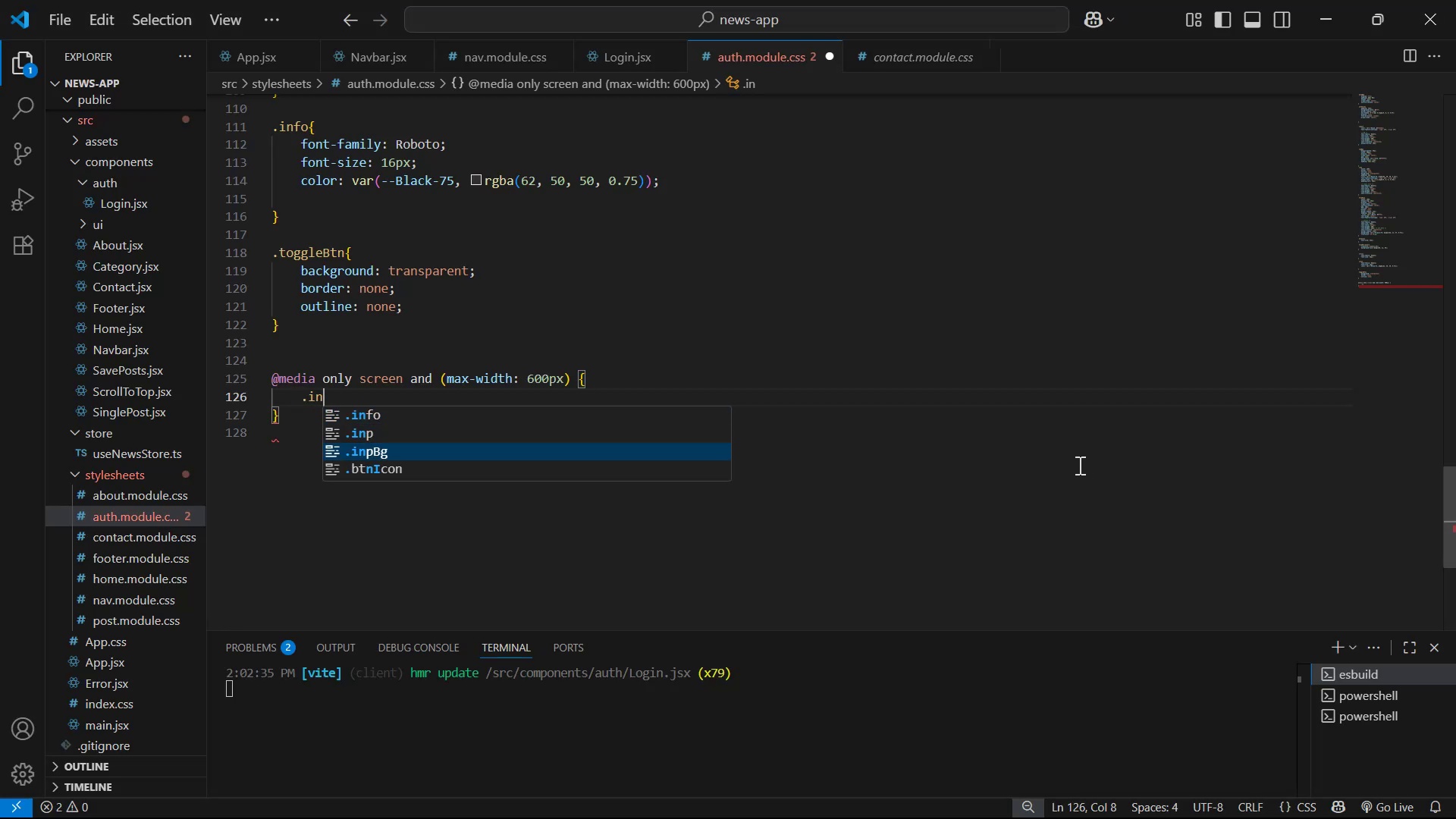 
key(Enter)
 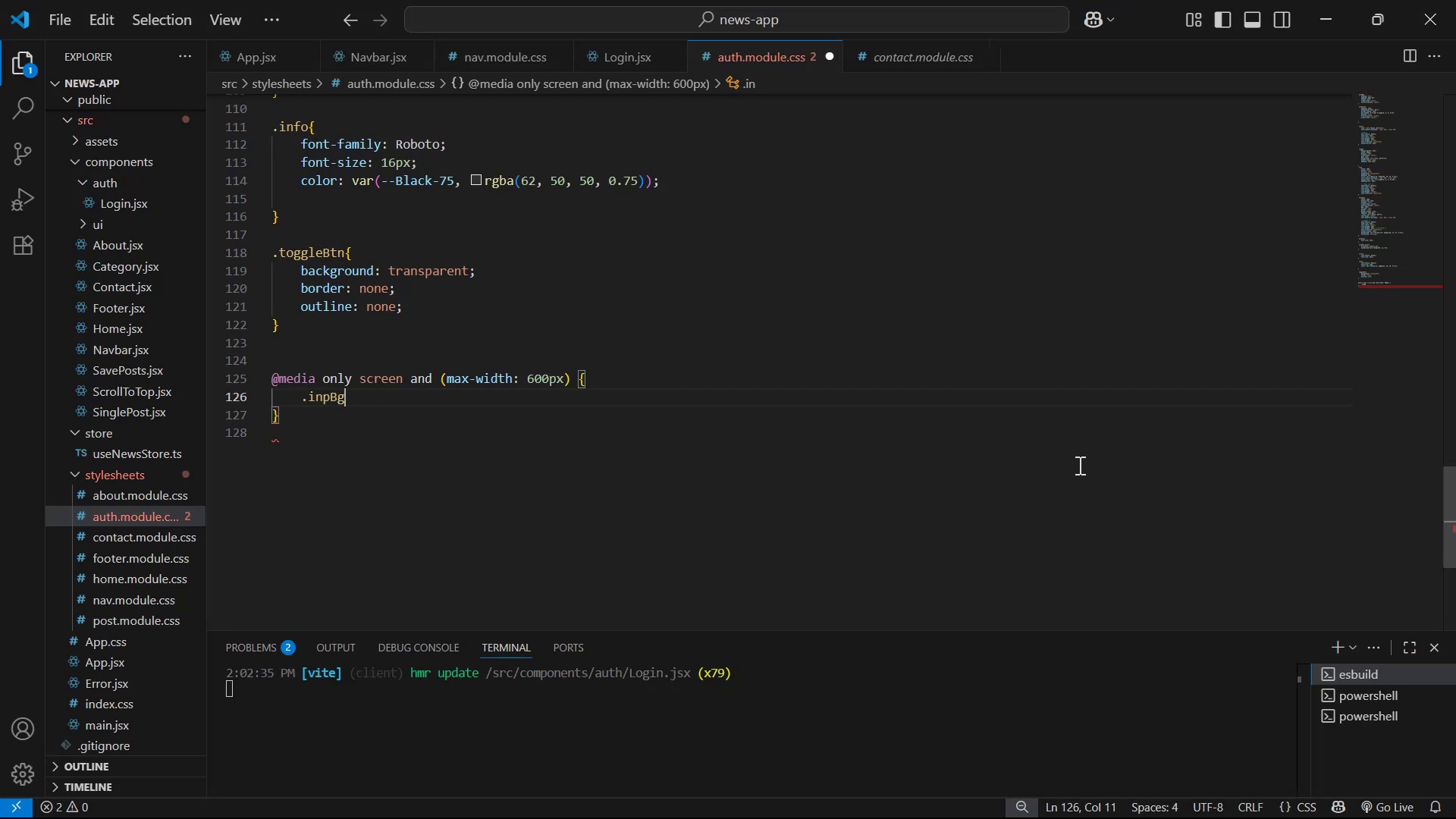 
key(Shift+ShiftLeft)
 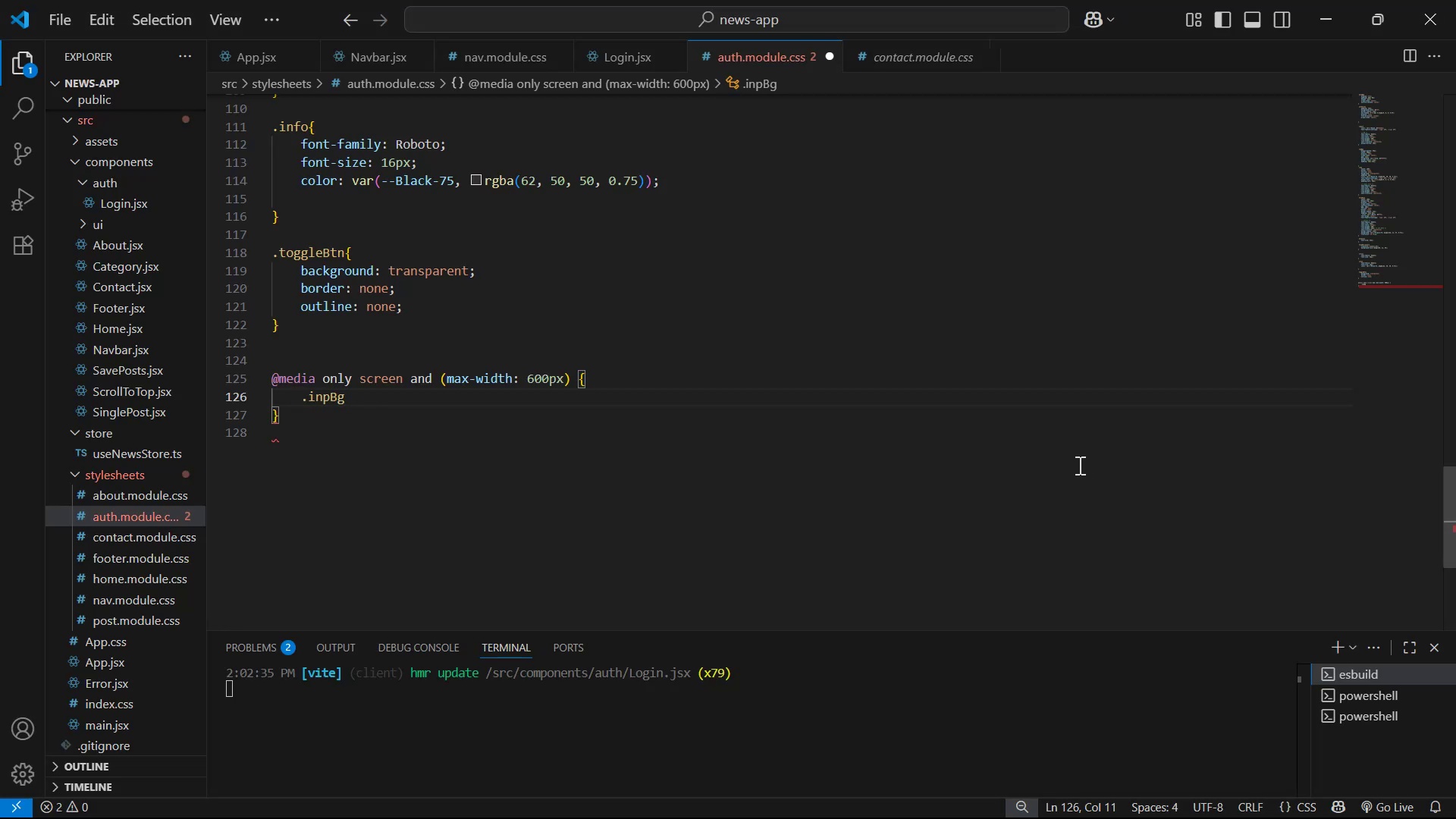 
key(Shift+BracketLeft)
 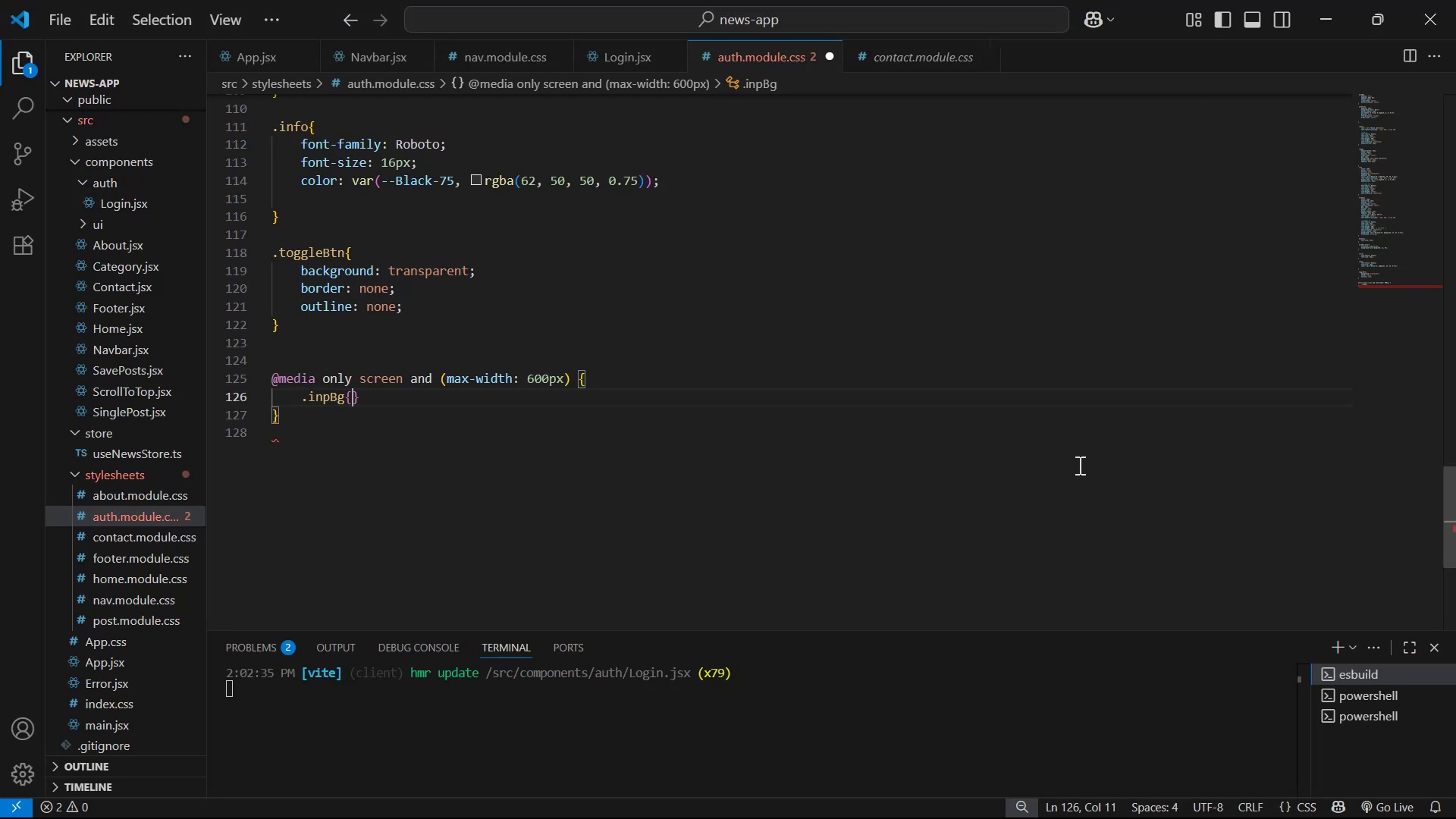 
key(Enter)
 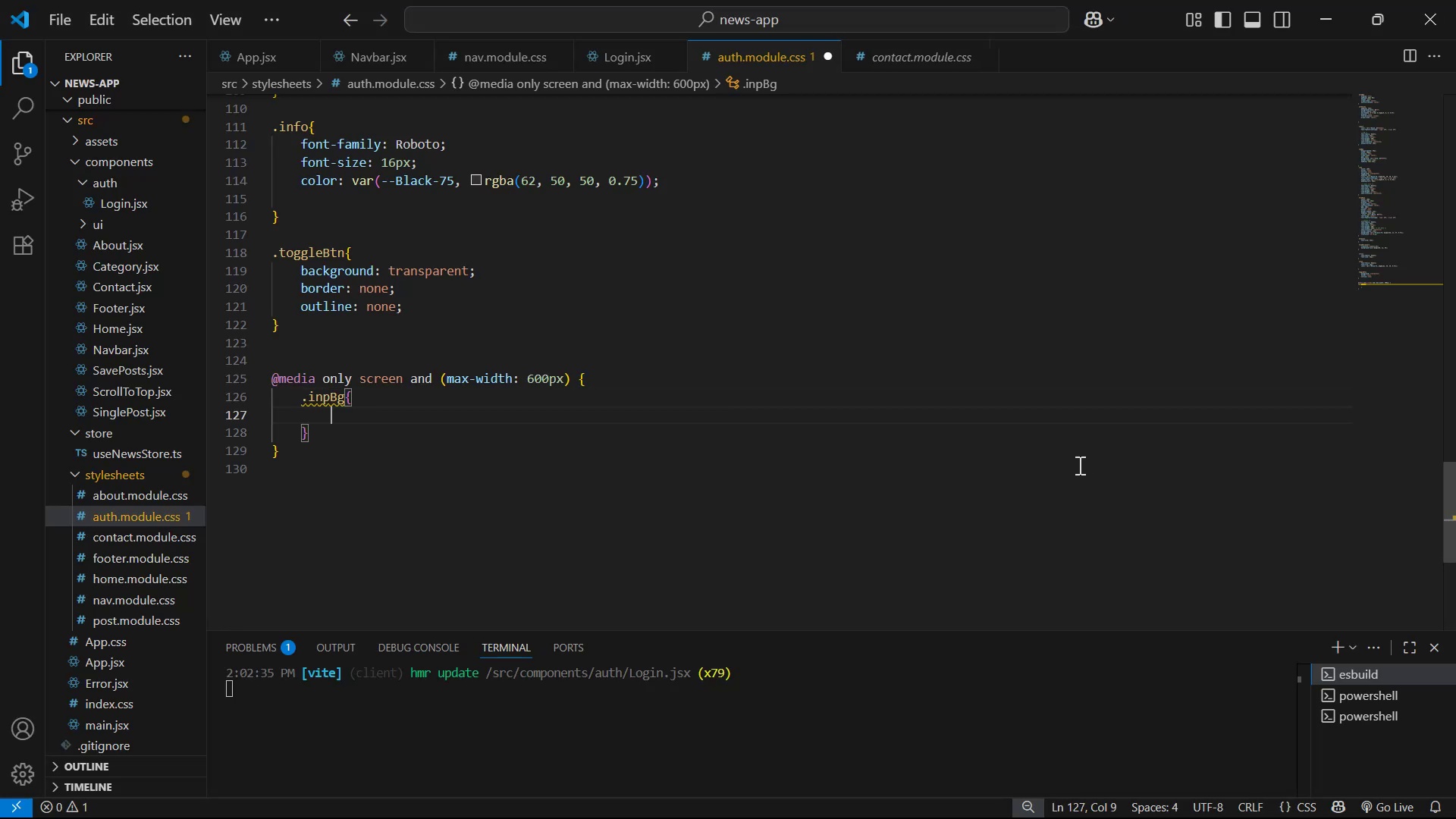 
type(wi)
 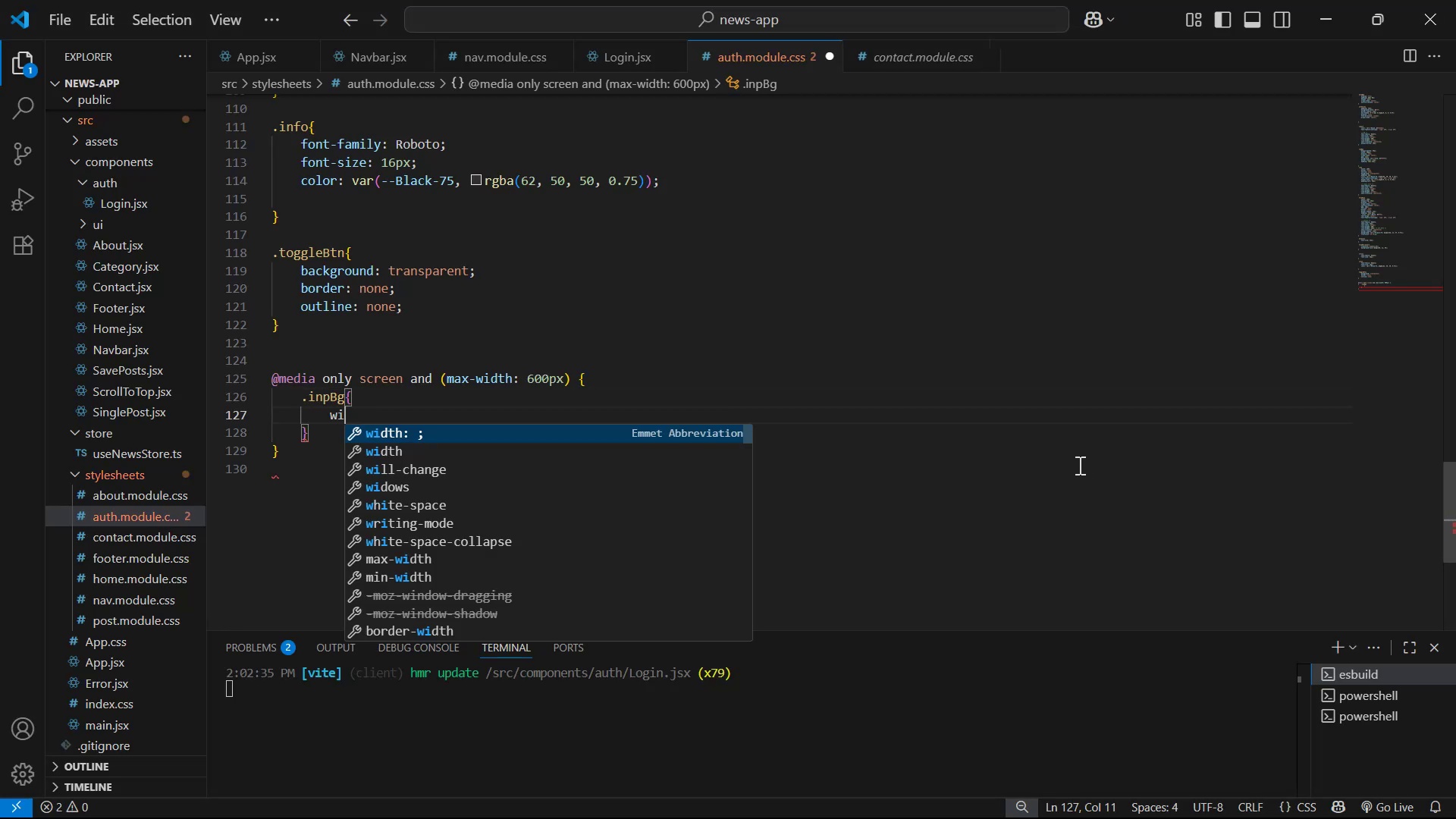 
key(Enter)
 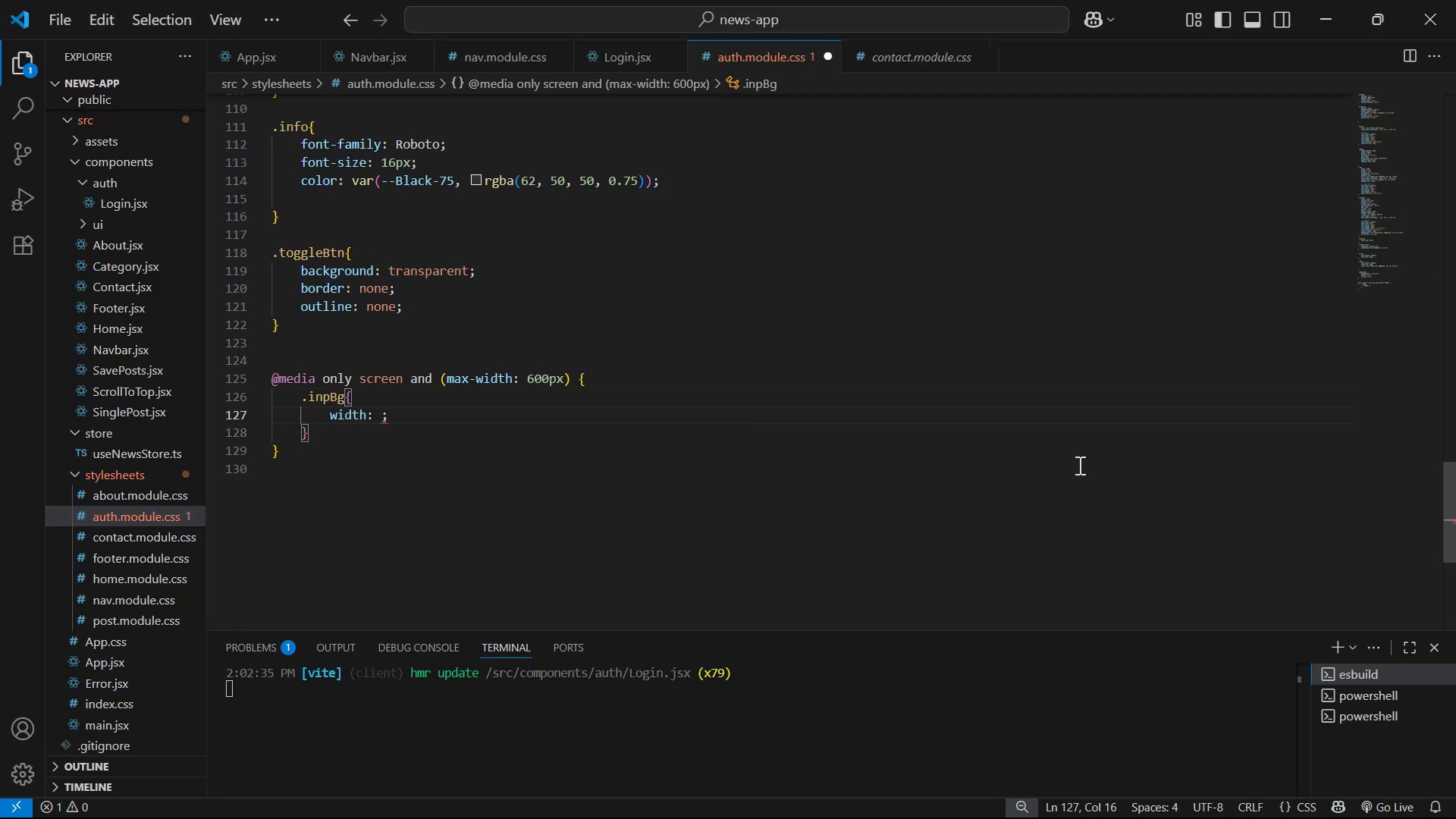 
type(90px)
 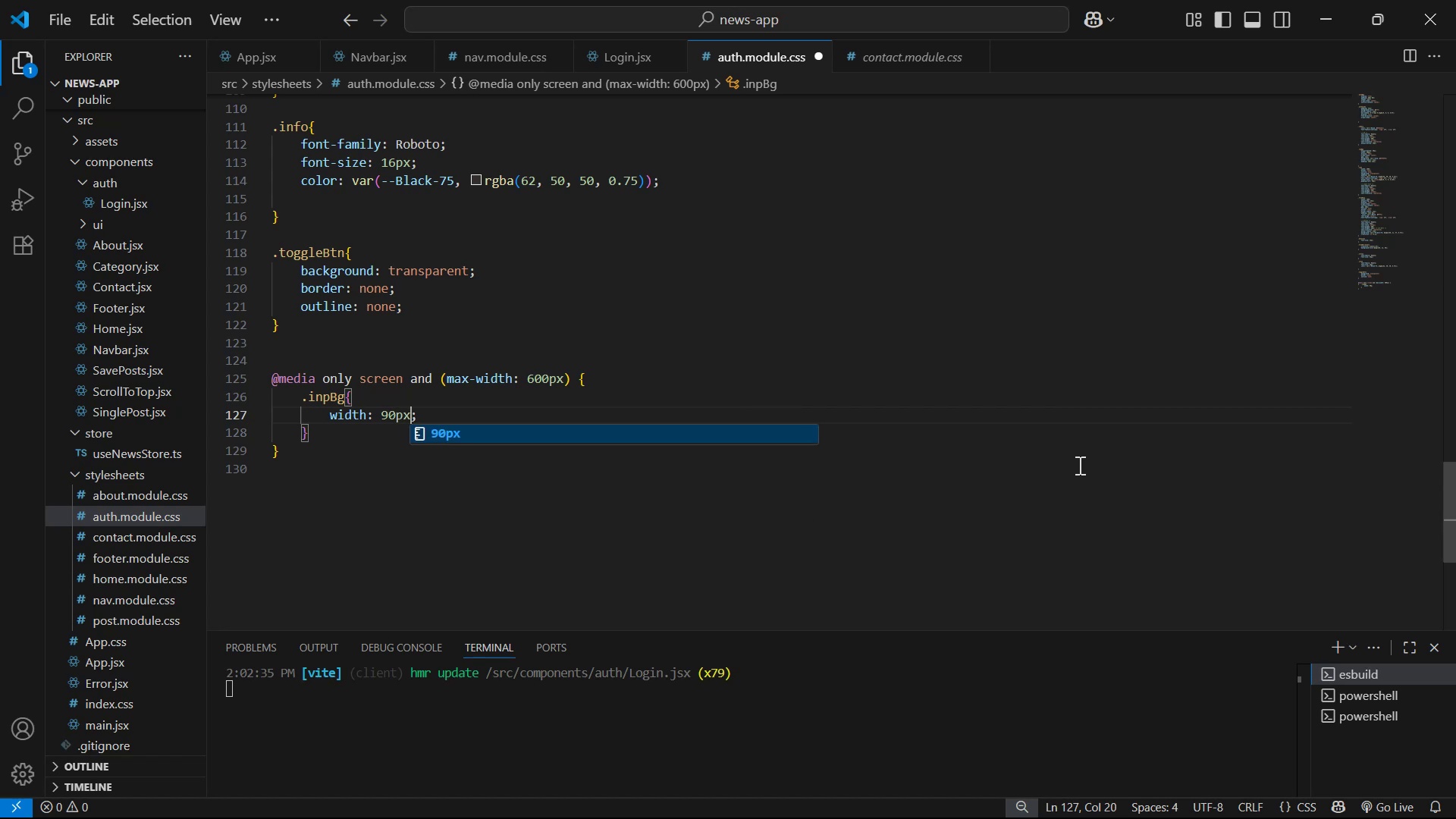 
key(Control+ControlLeft)
 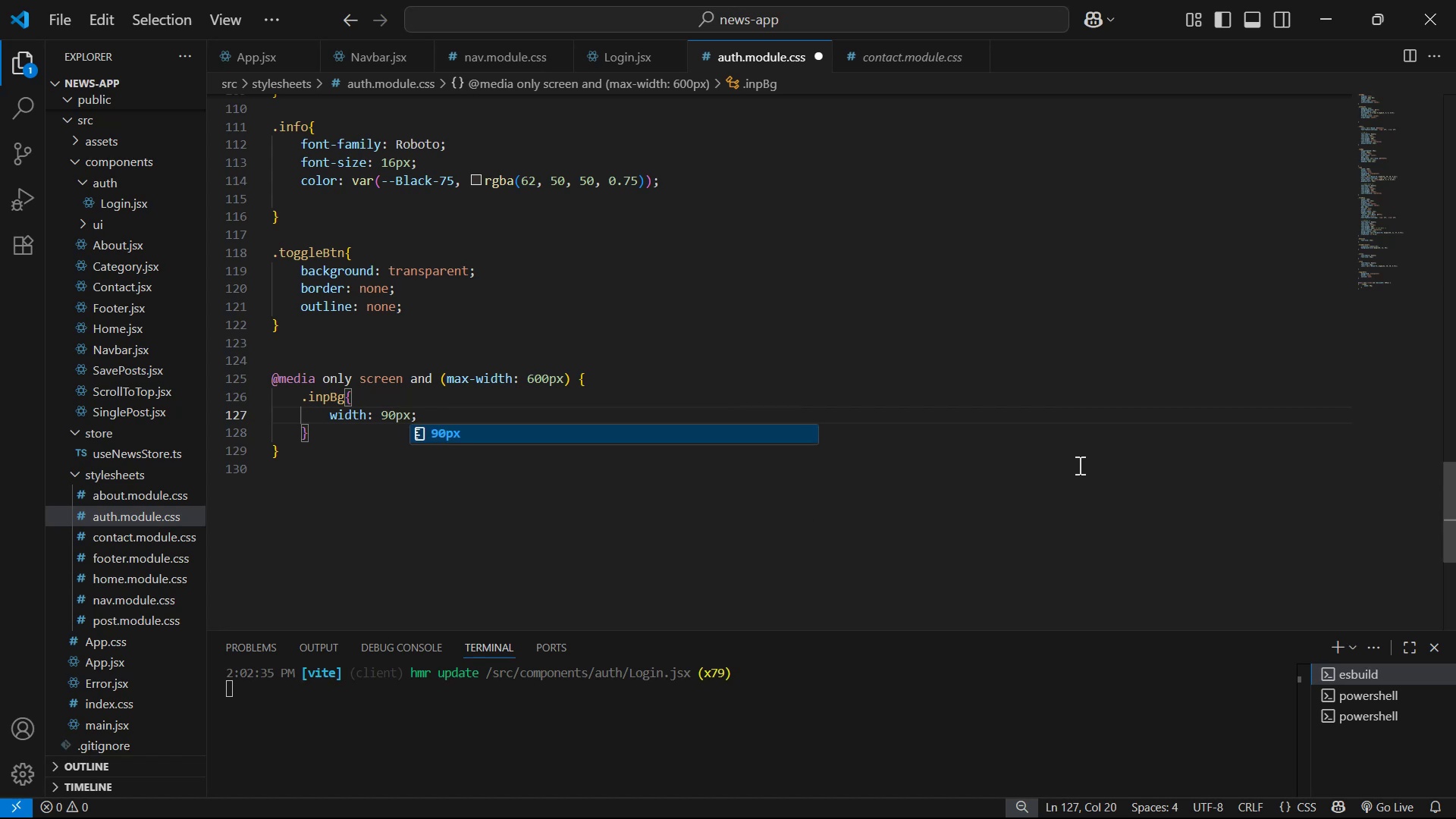 
key(Backspace)
 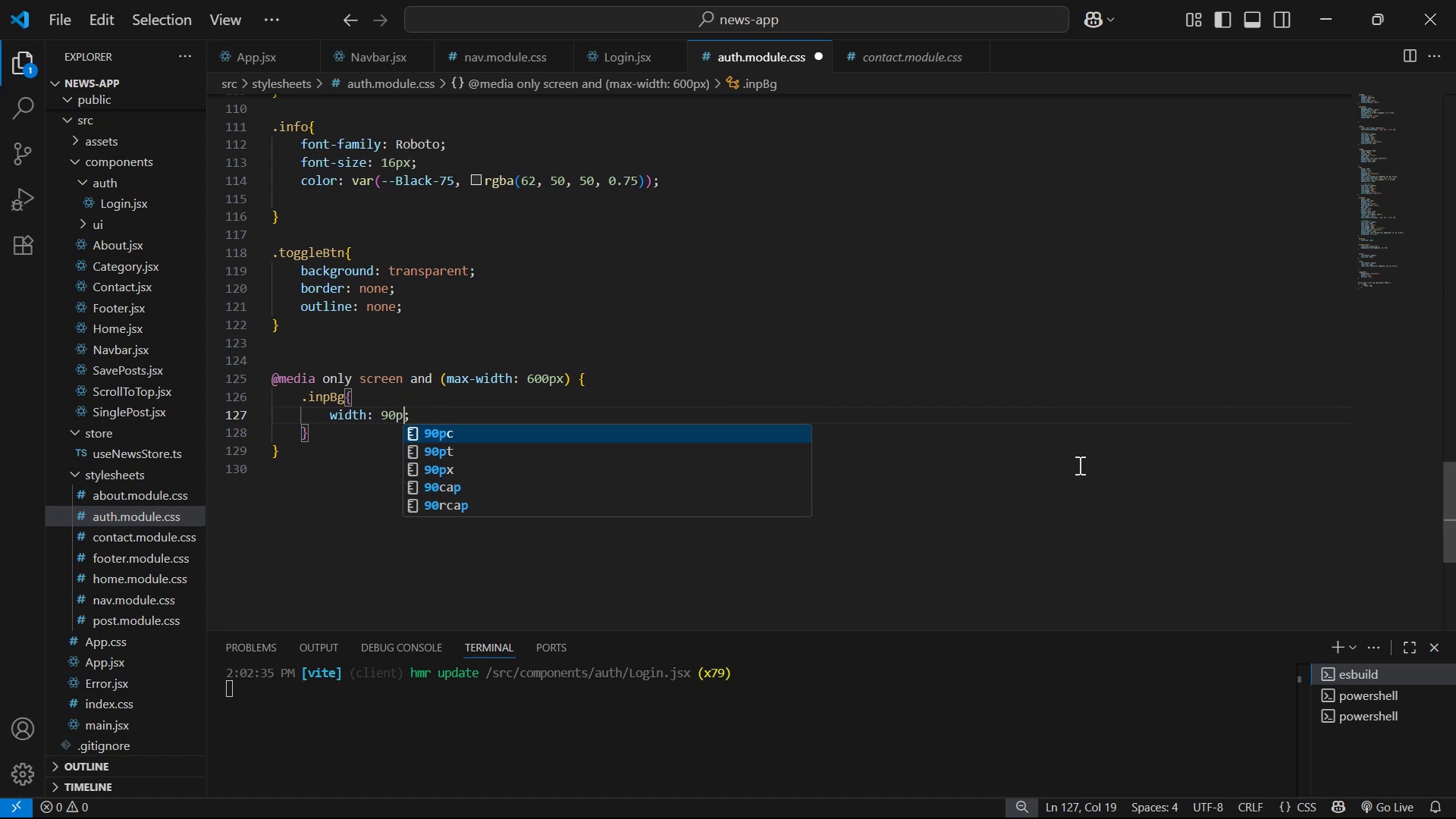 
key(Backspace)
 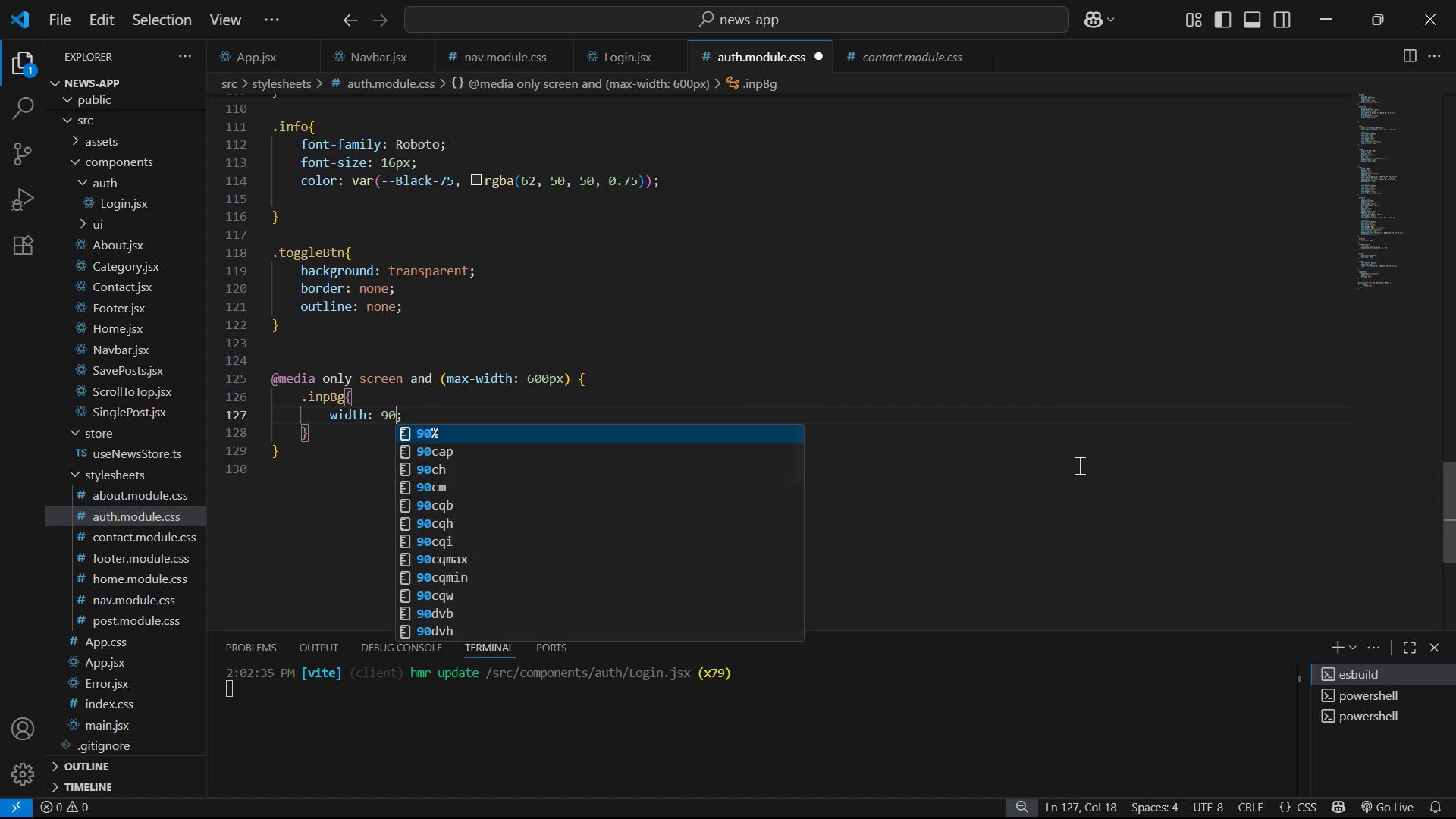 
key(Shift+5)
 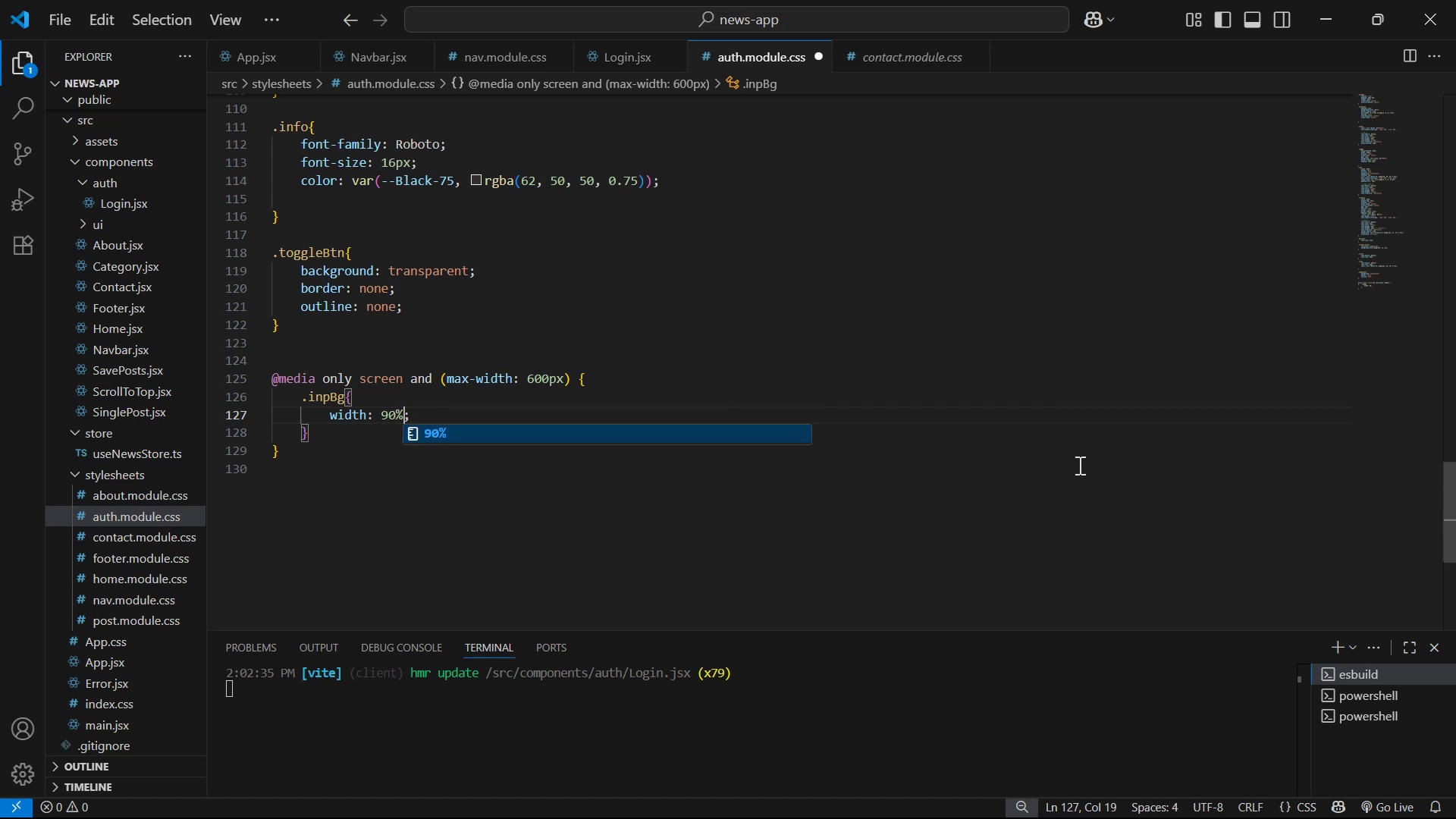 
key(Control+ControlLeft)
 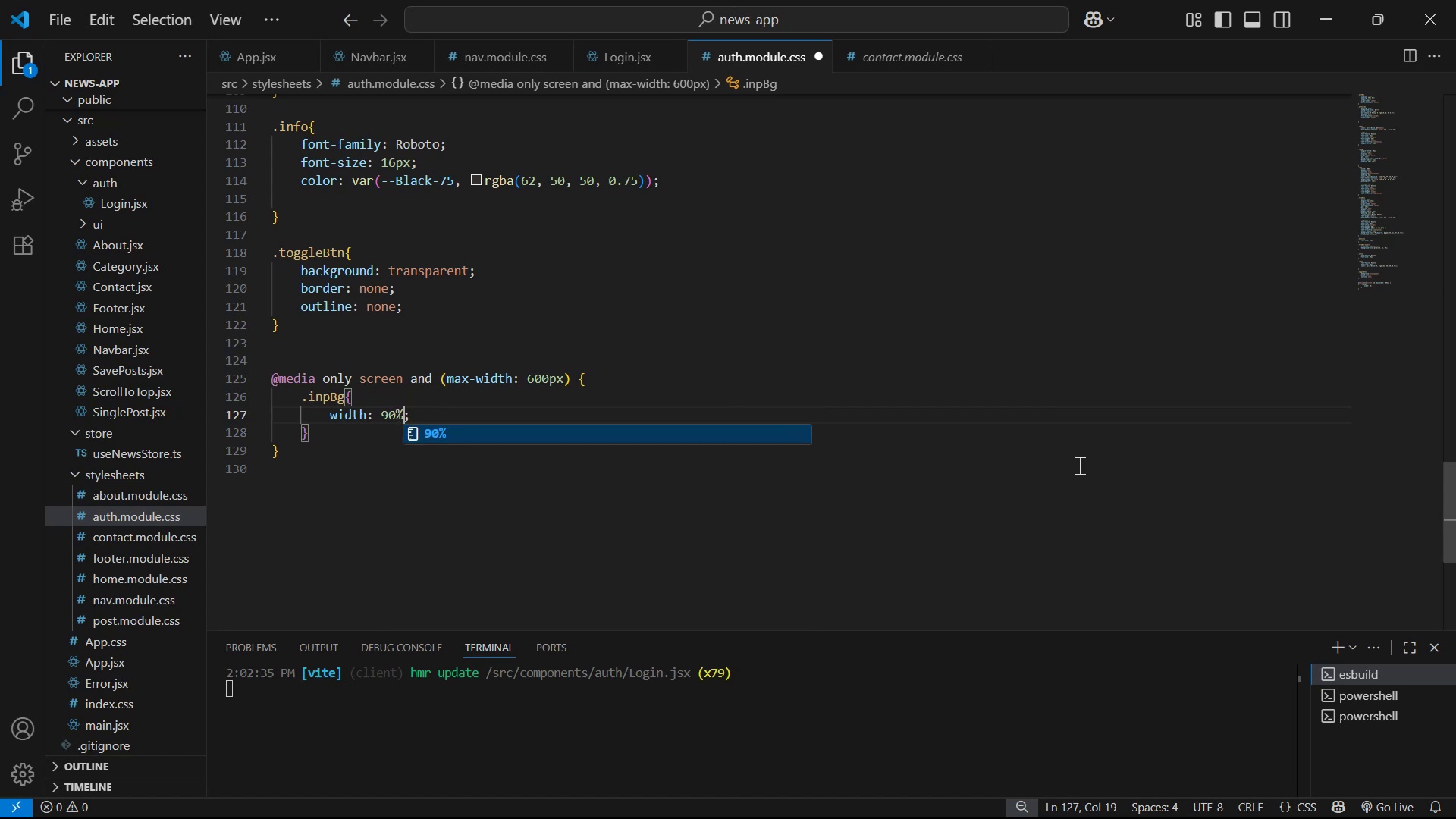 
key(Control+S)
 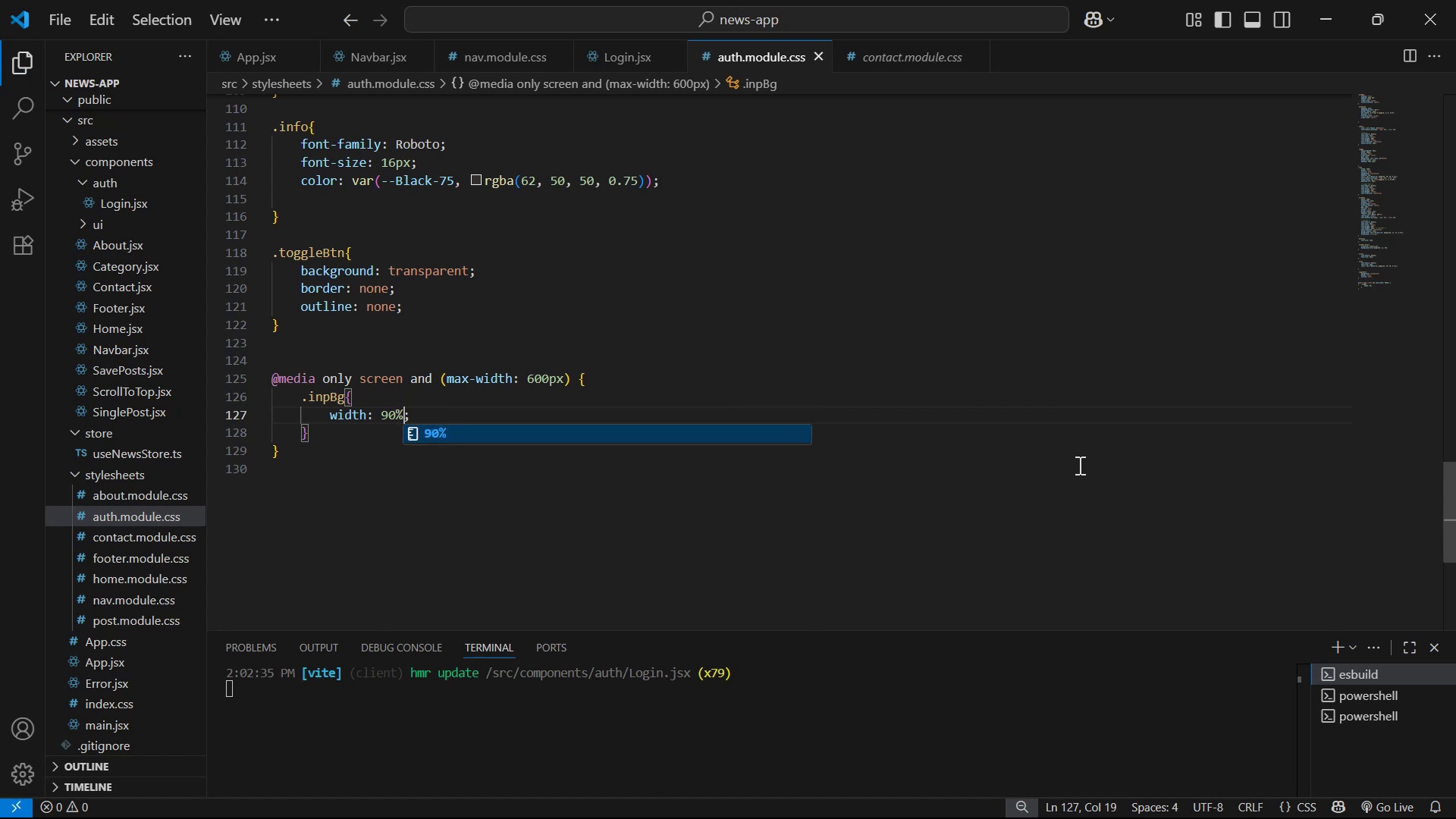 
key(Alt+AltLeft)
 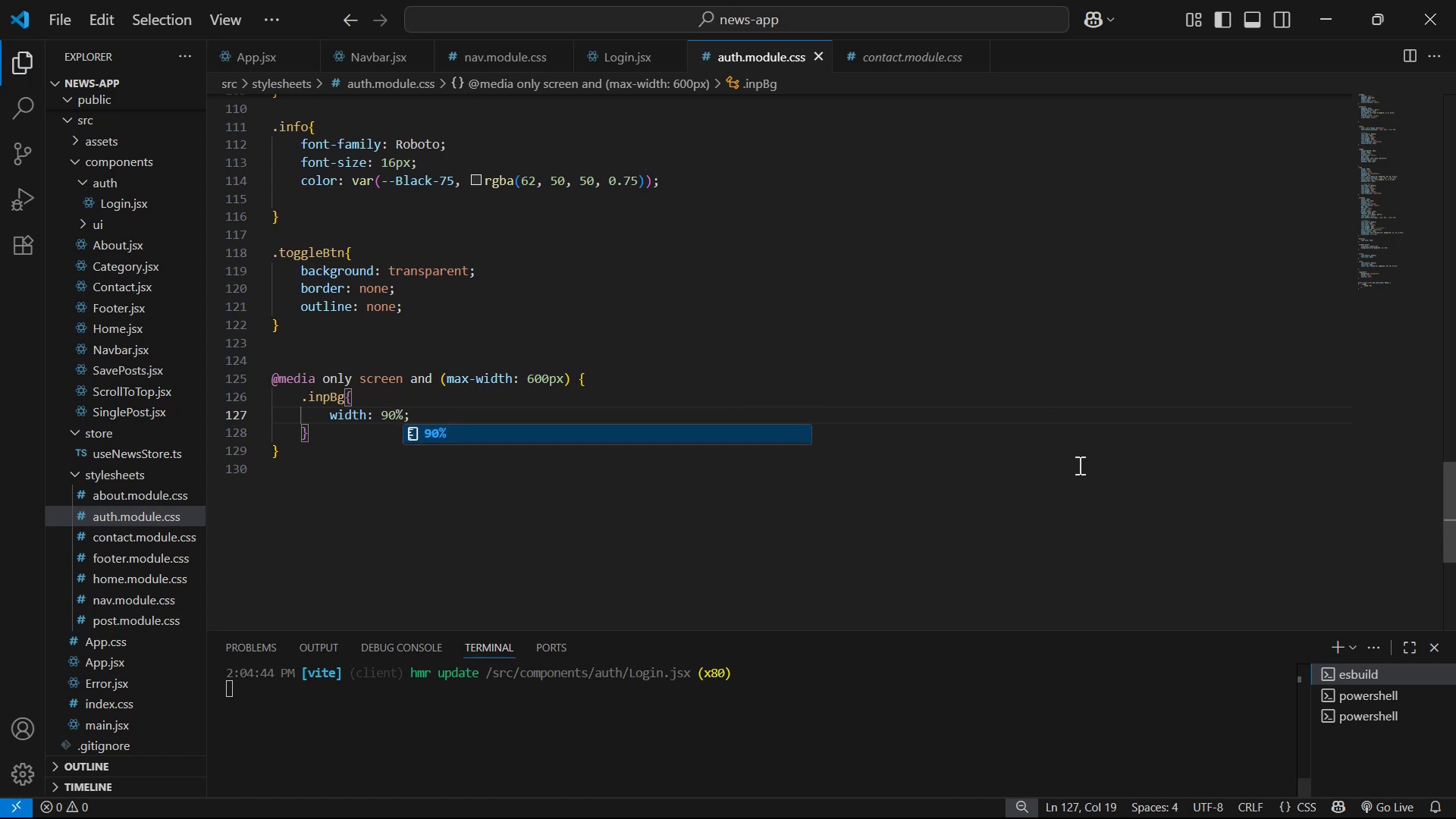 
key(Alt+Tab)
 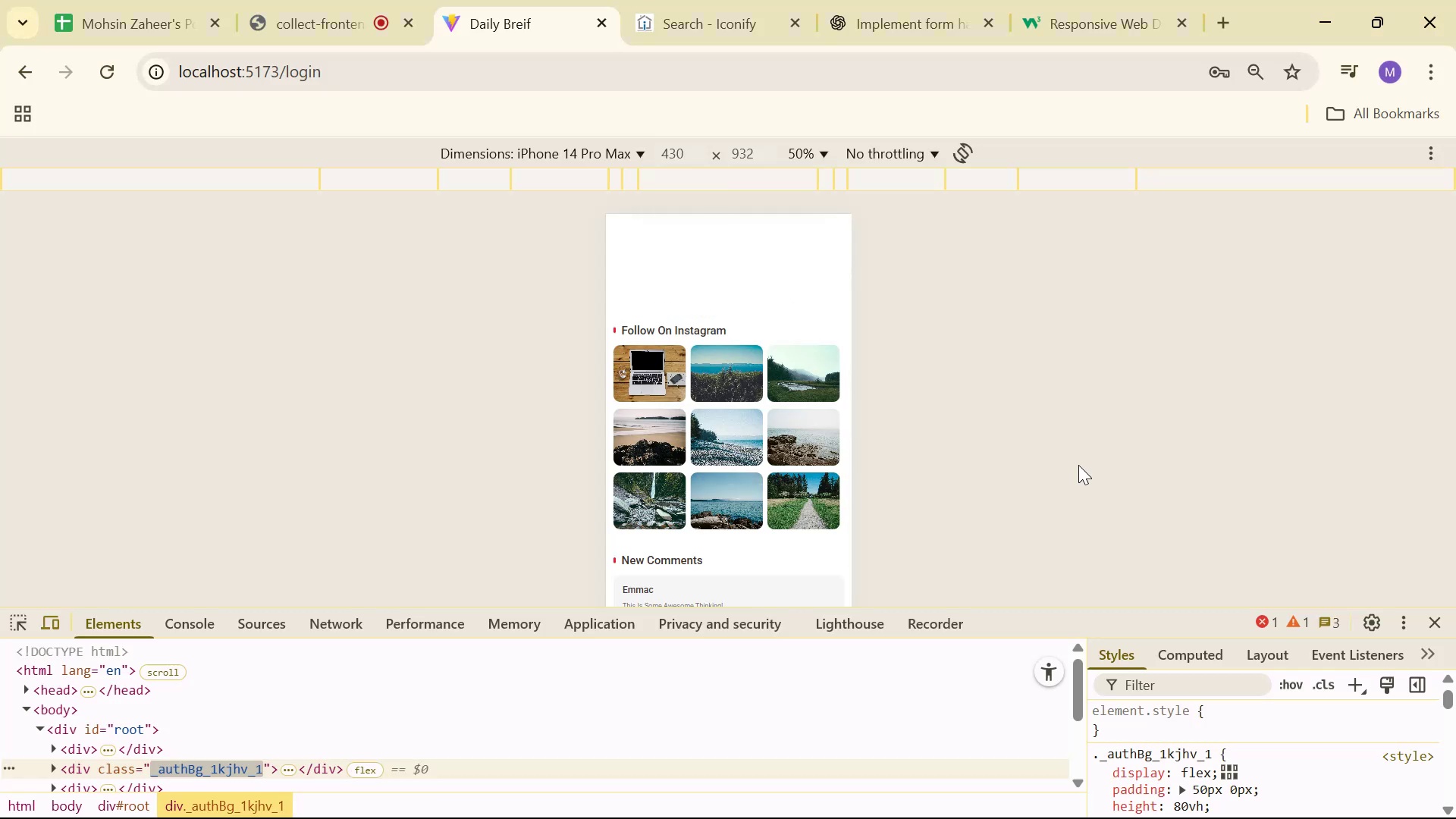 
scroll: coordinate [774, 523], scroll_direction: up, amount: 7.0
 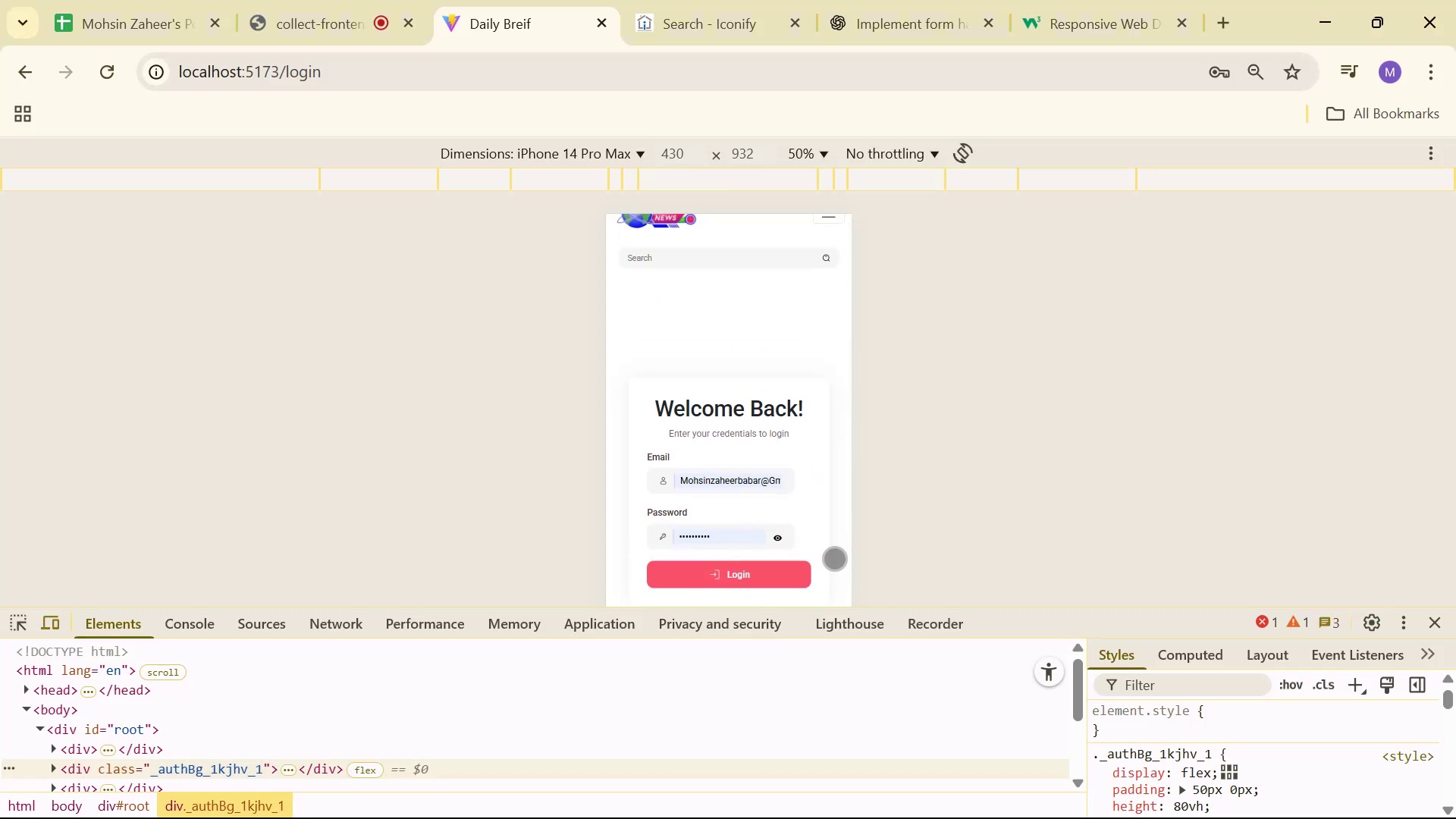 
key(Alt+AltLeft)
 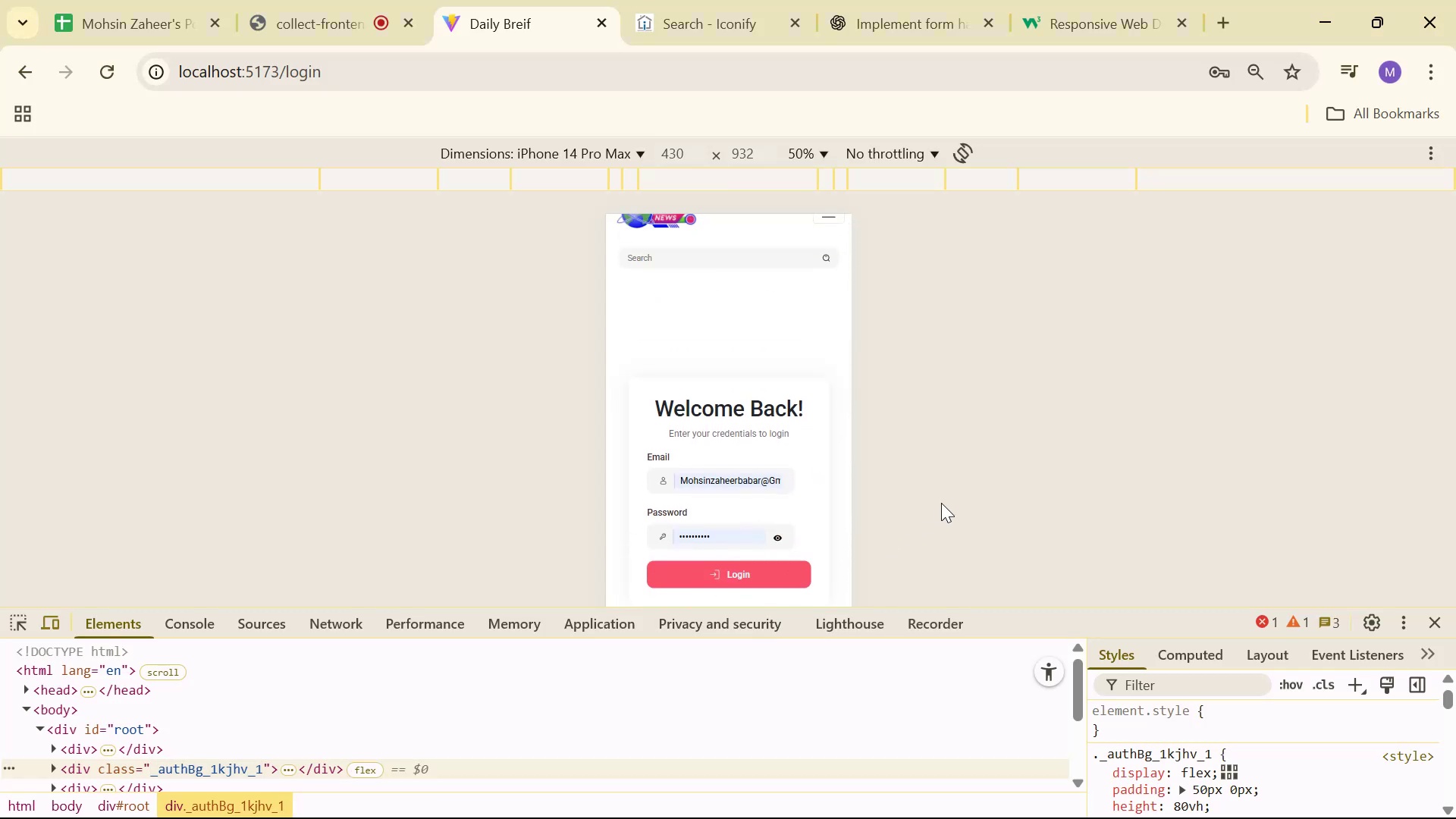 
key(Alt+Tab)
 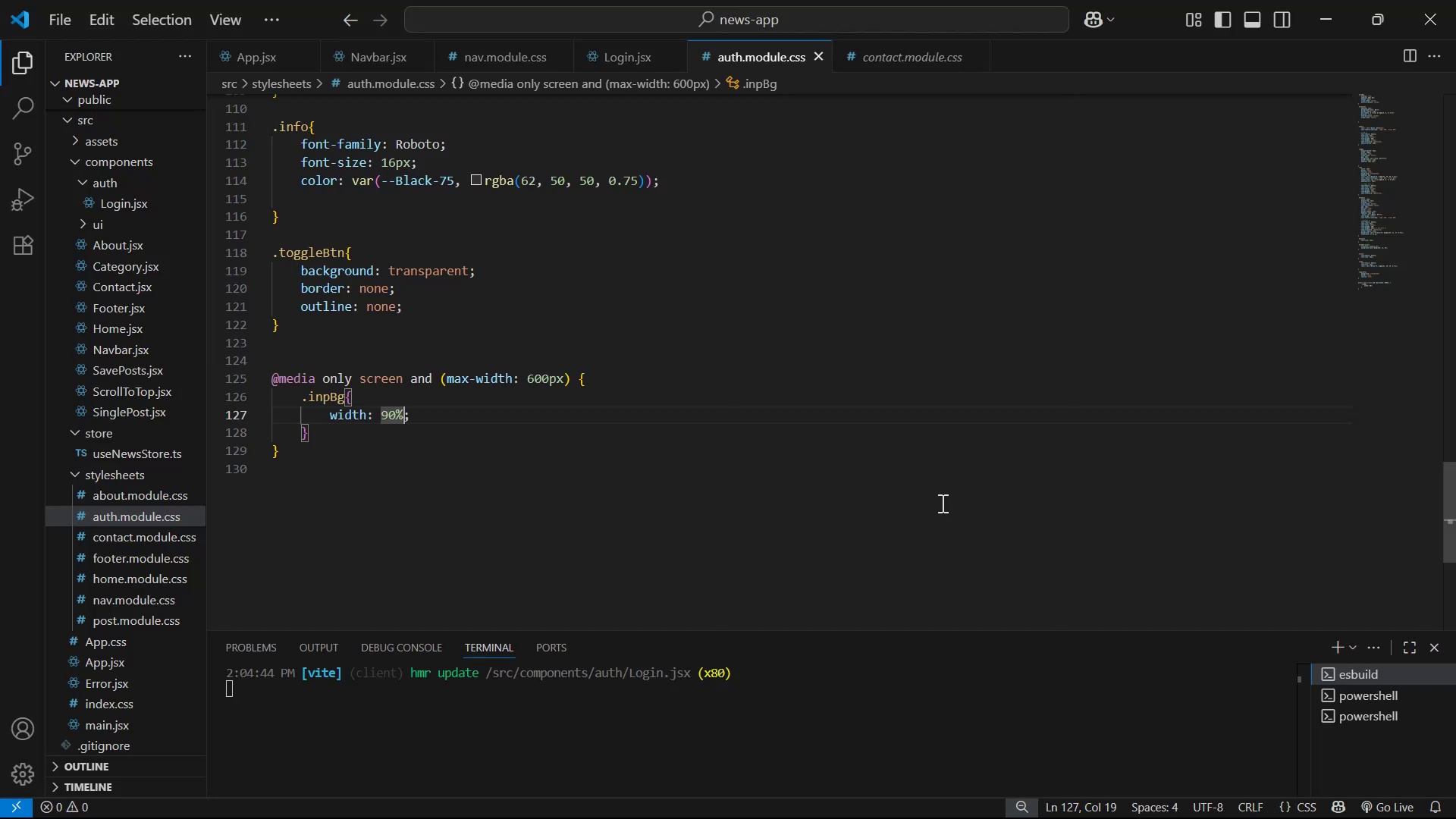 
key(ArrowLeft)
 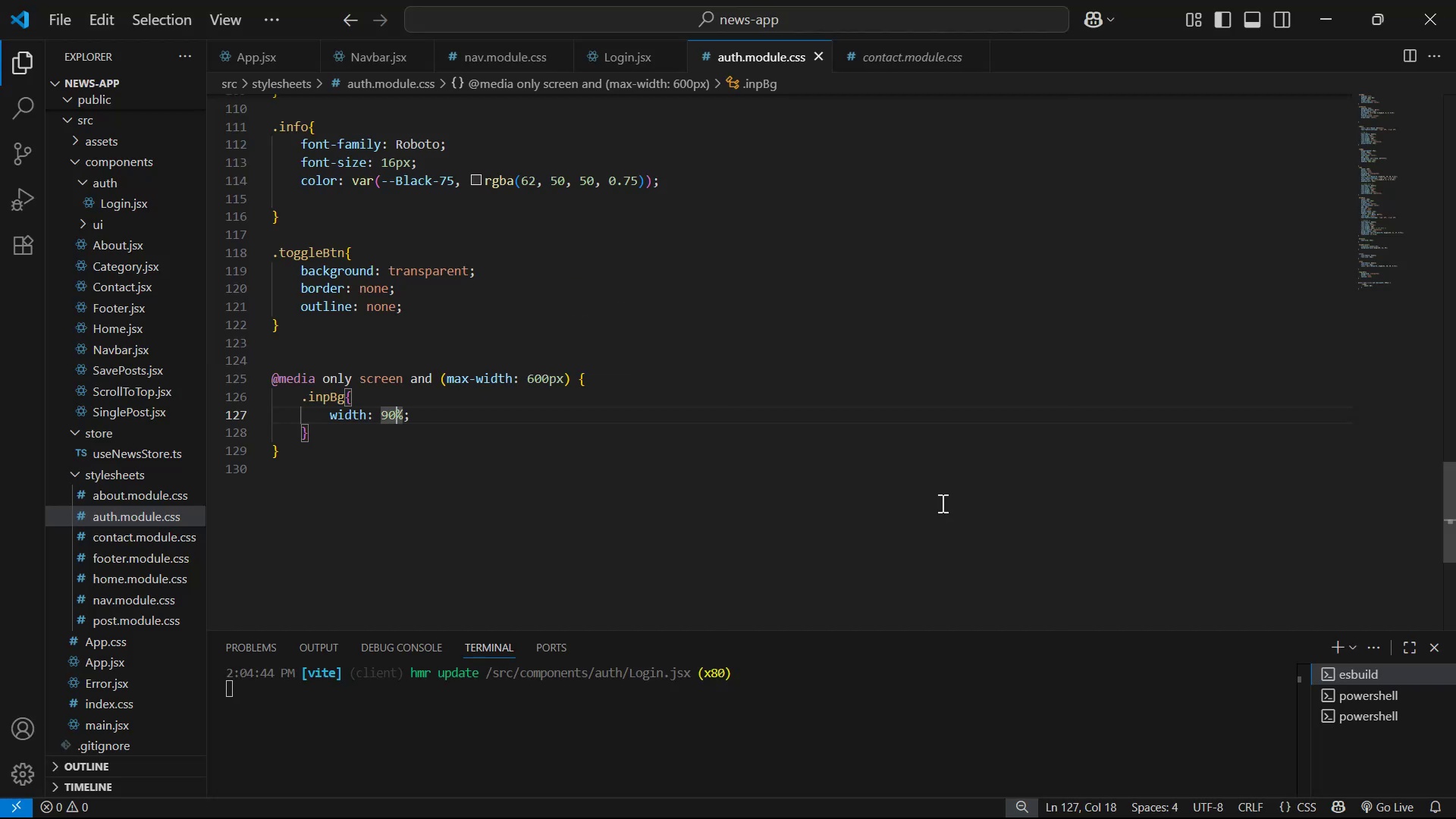 
key(ArrowLeft)
 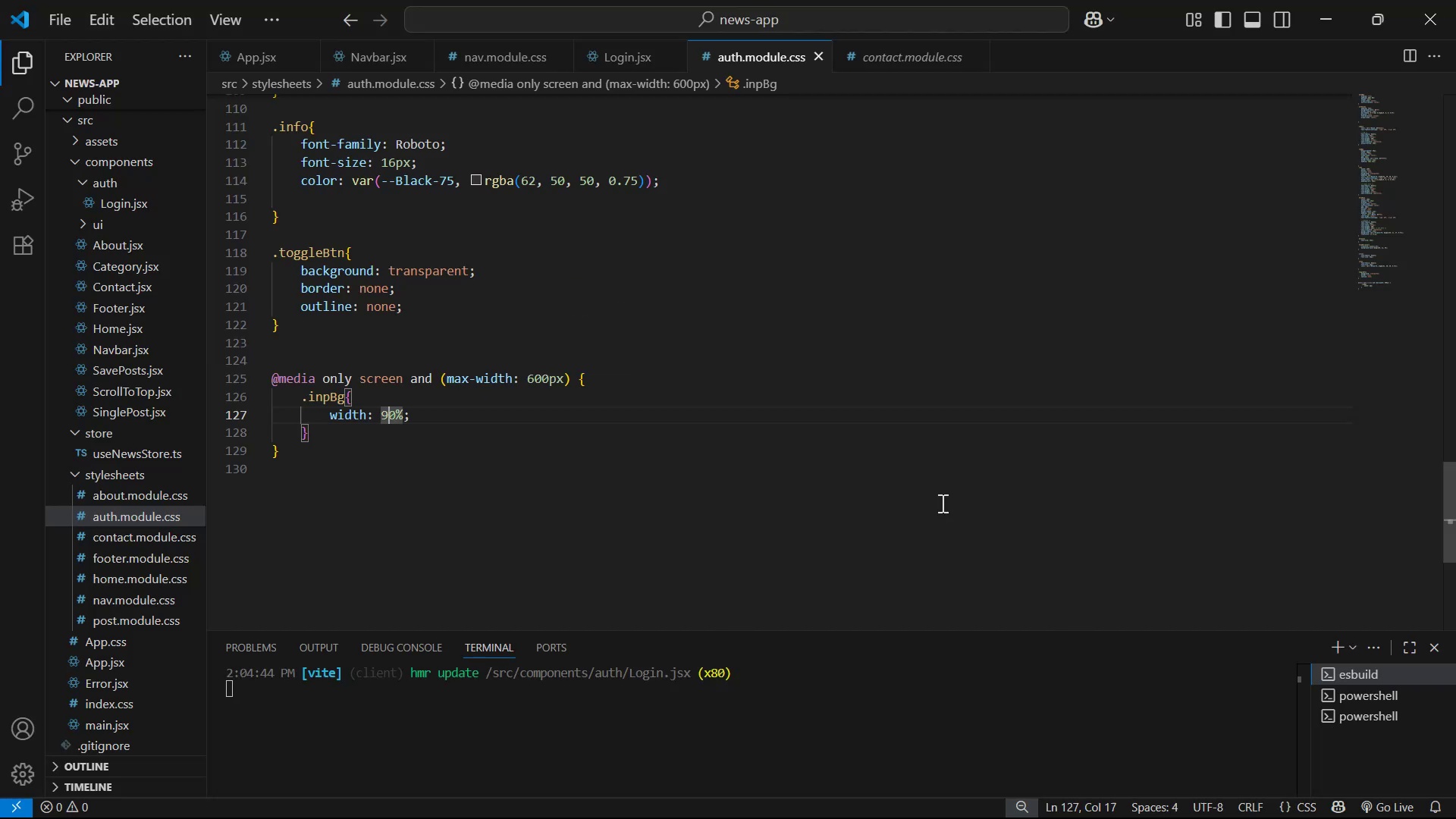 
key(Backspace)
type(10)
 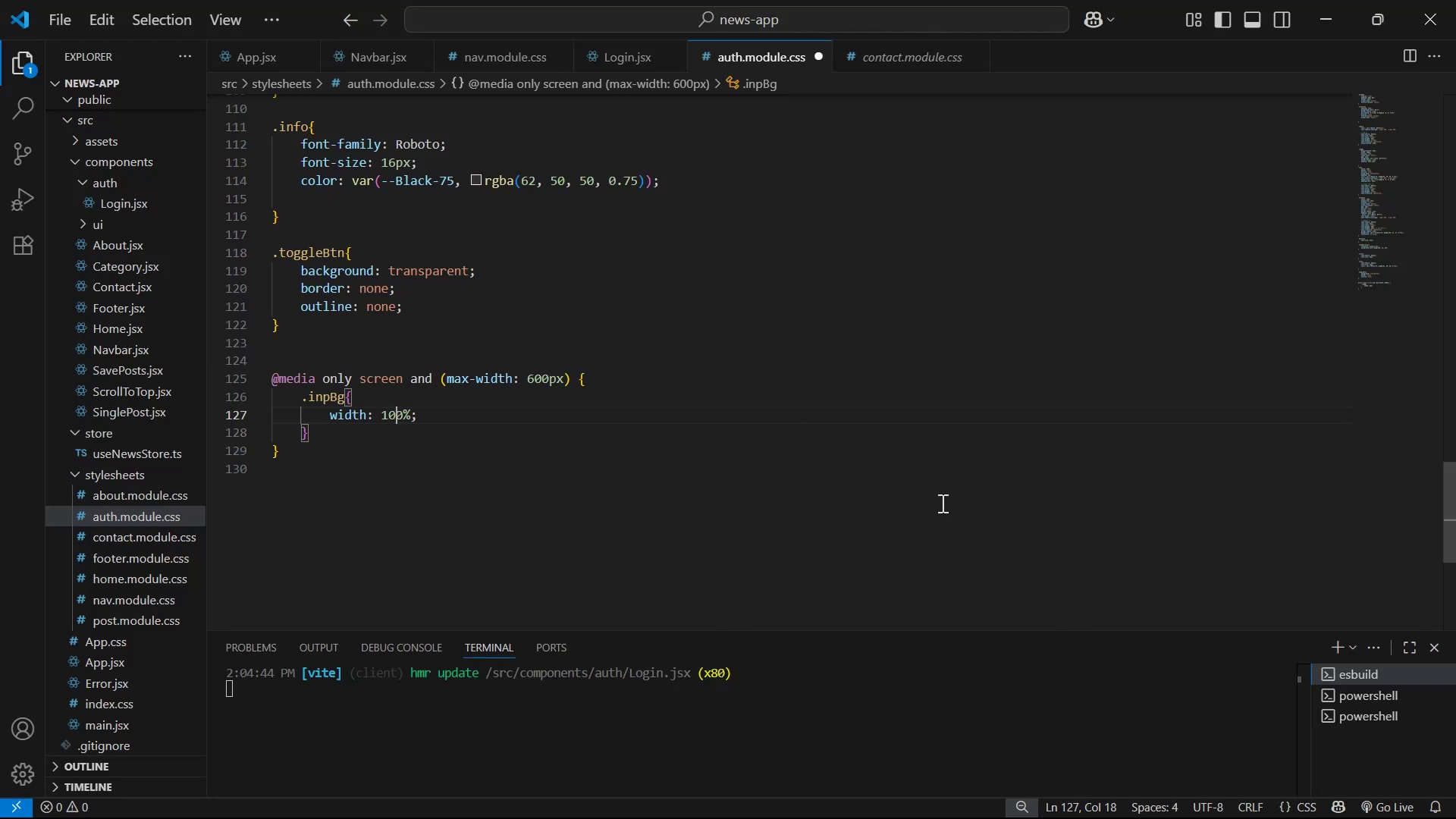 
key(Control+ControlLeft)
 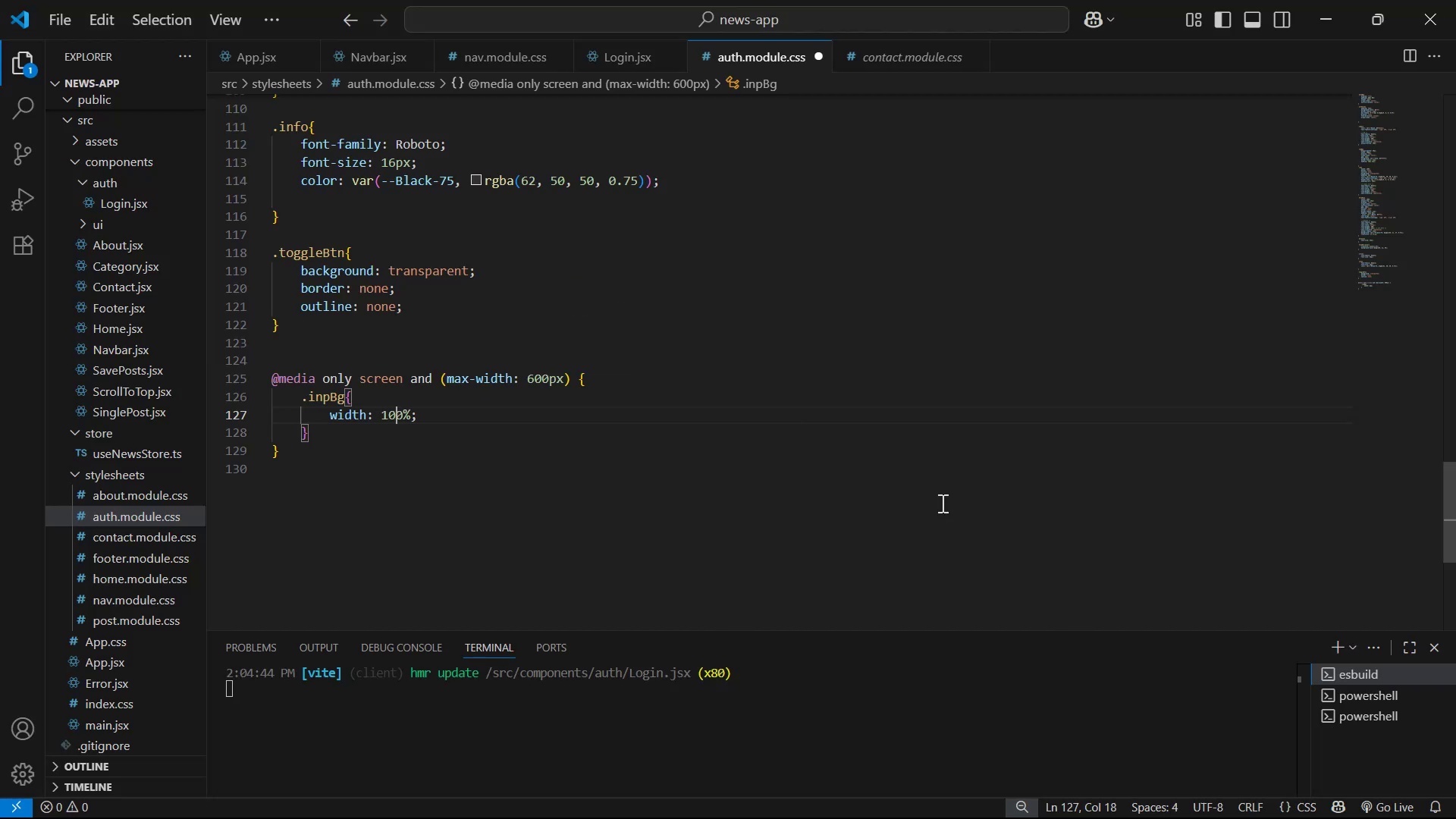 
key(Control+S)
 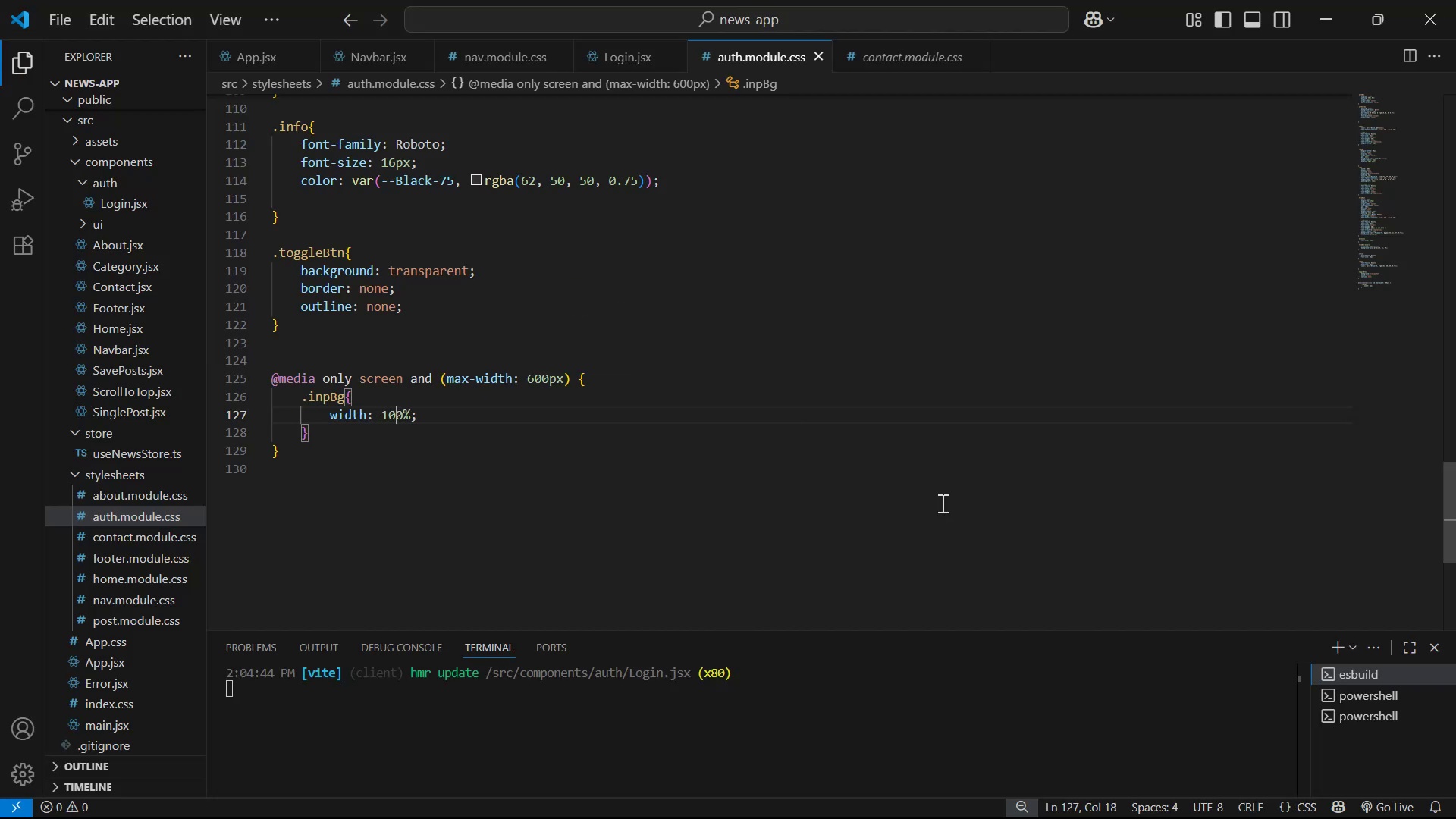 
key(Alt+AltLeft)
 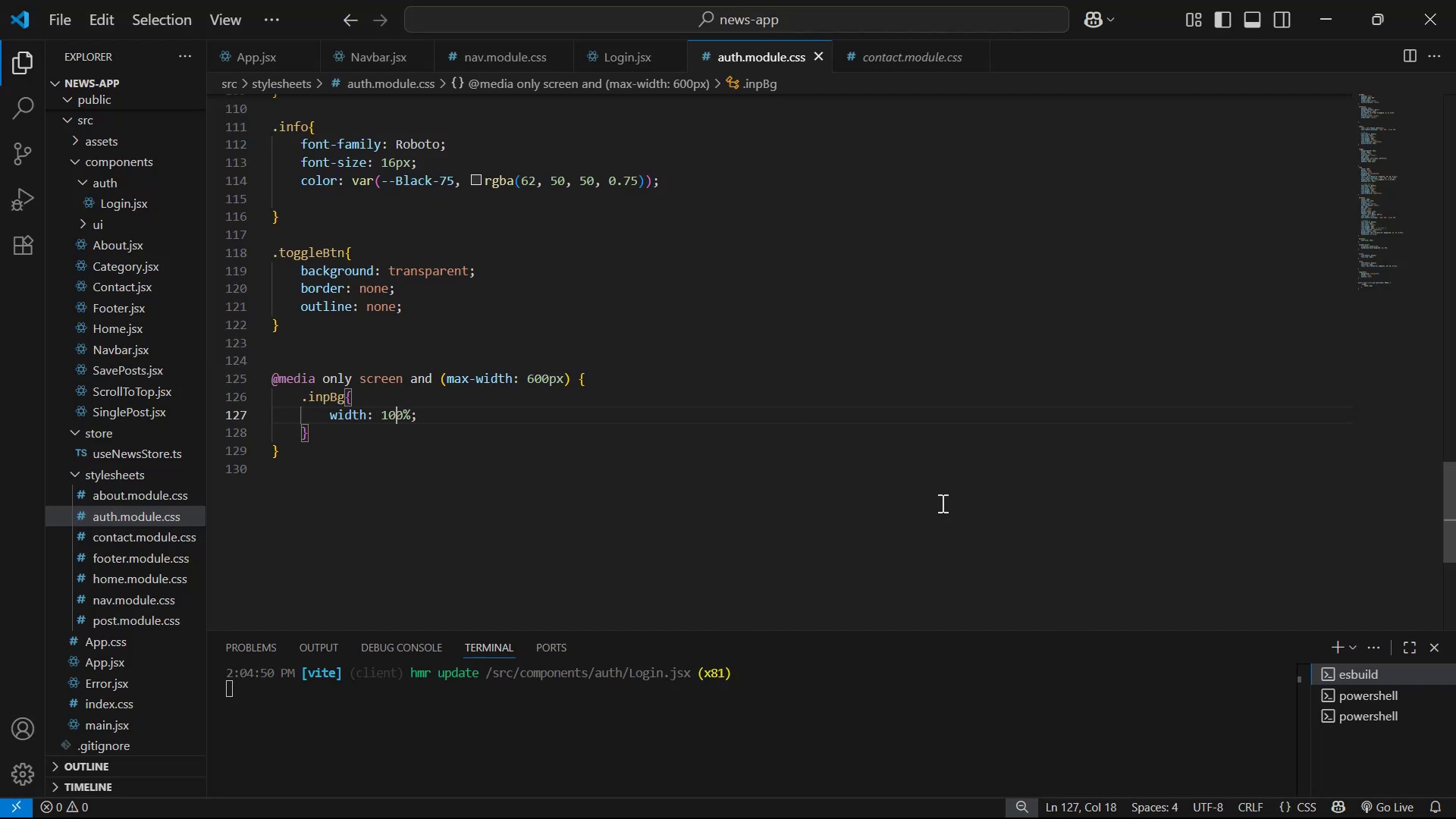 
key(Alt+Tab)
 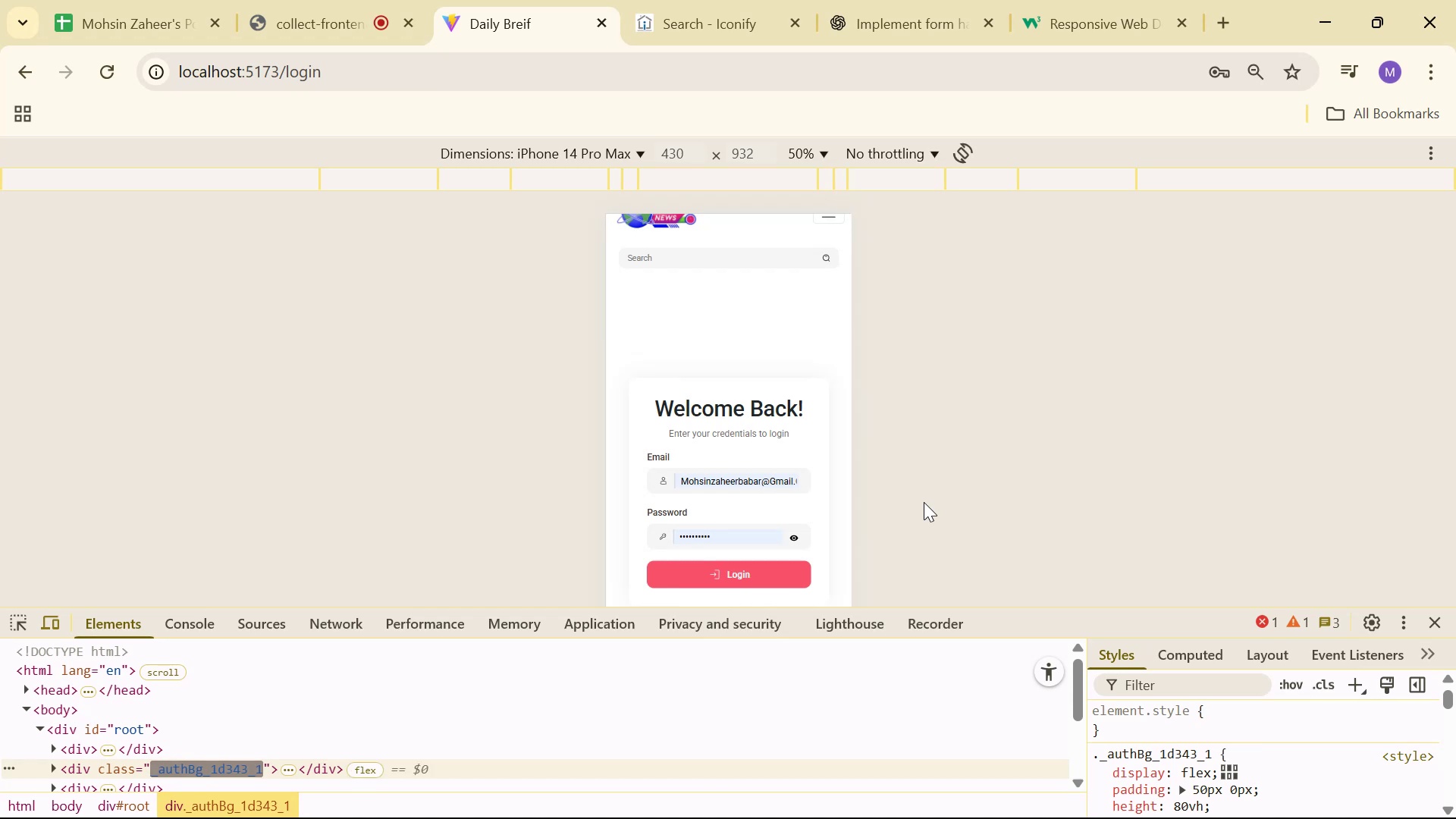 
scroll: coordinate [822, 526], scroll_direction: down, amount: 5.0
 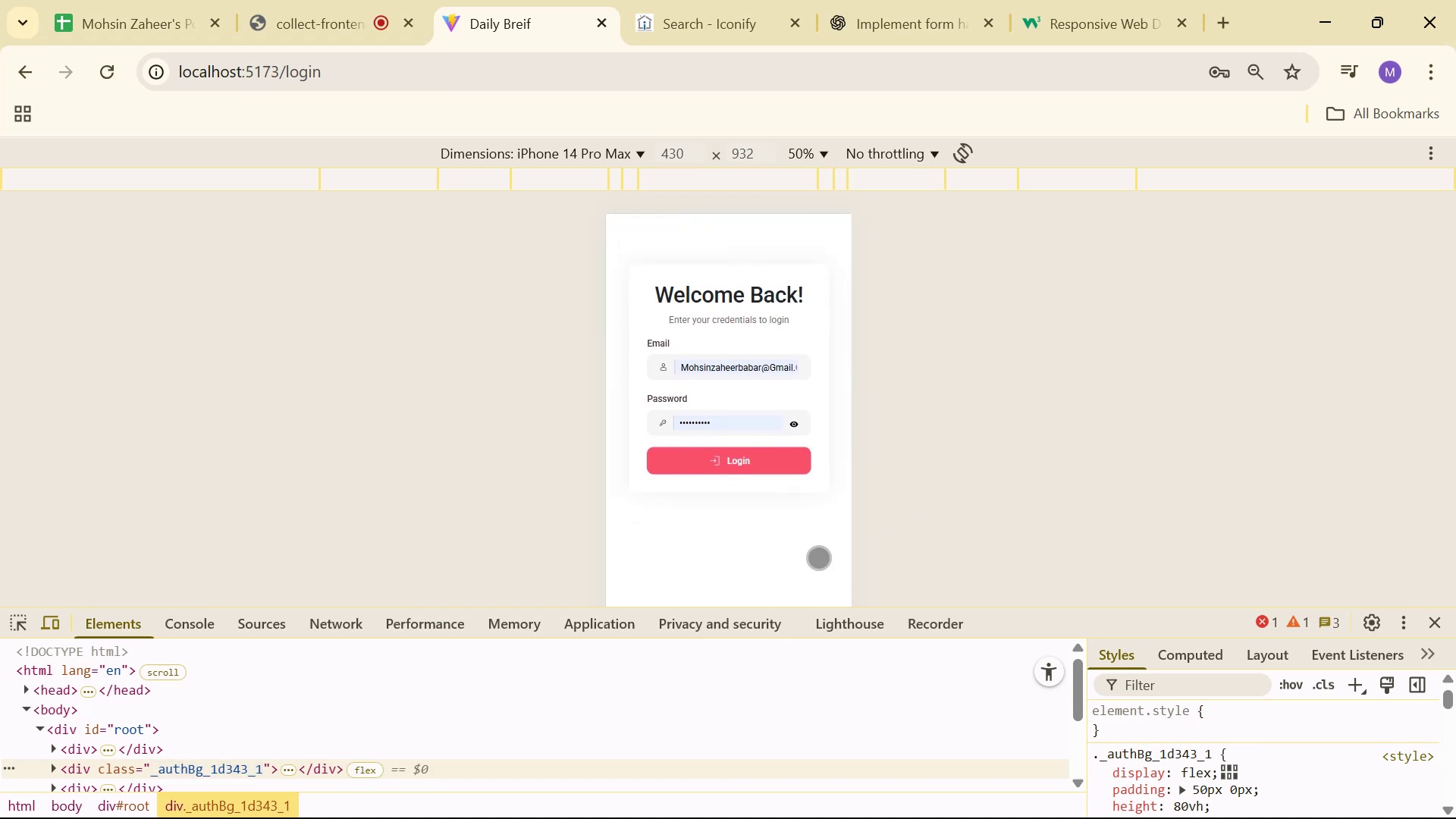 
scroll: coordinate [819, 605], scroll_direction: up, amount: 6.0
 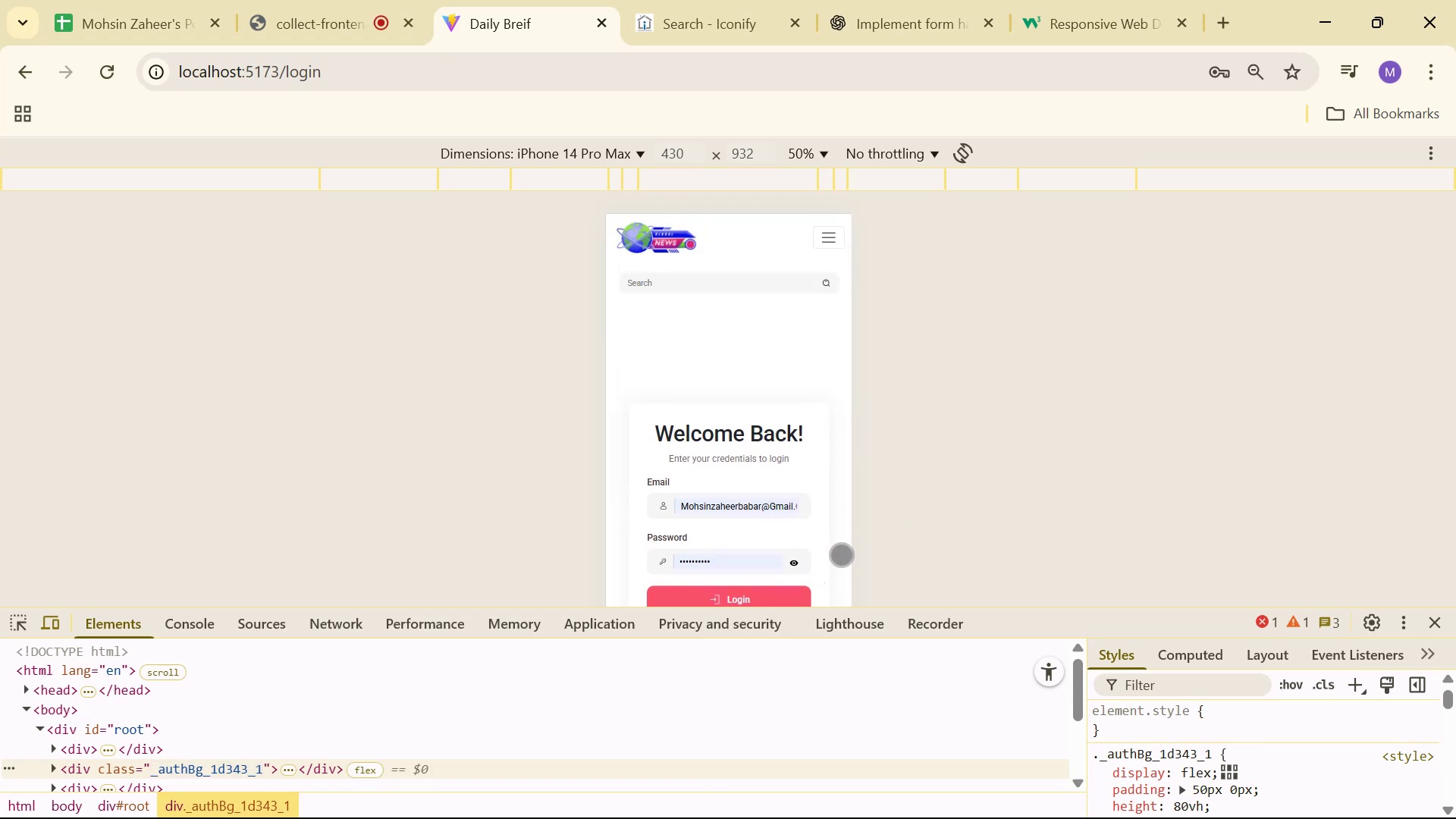 
scroll: coordinate [836, 555], scroll_direction: down, amount: 5.0
 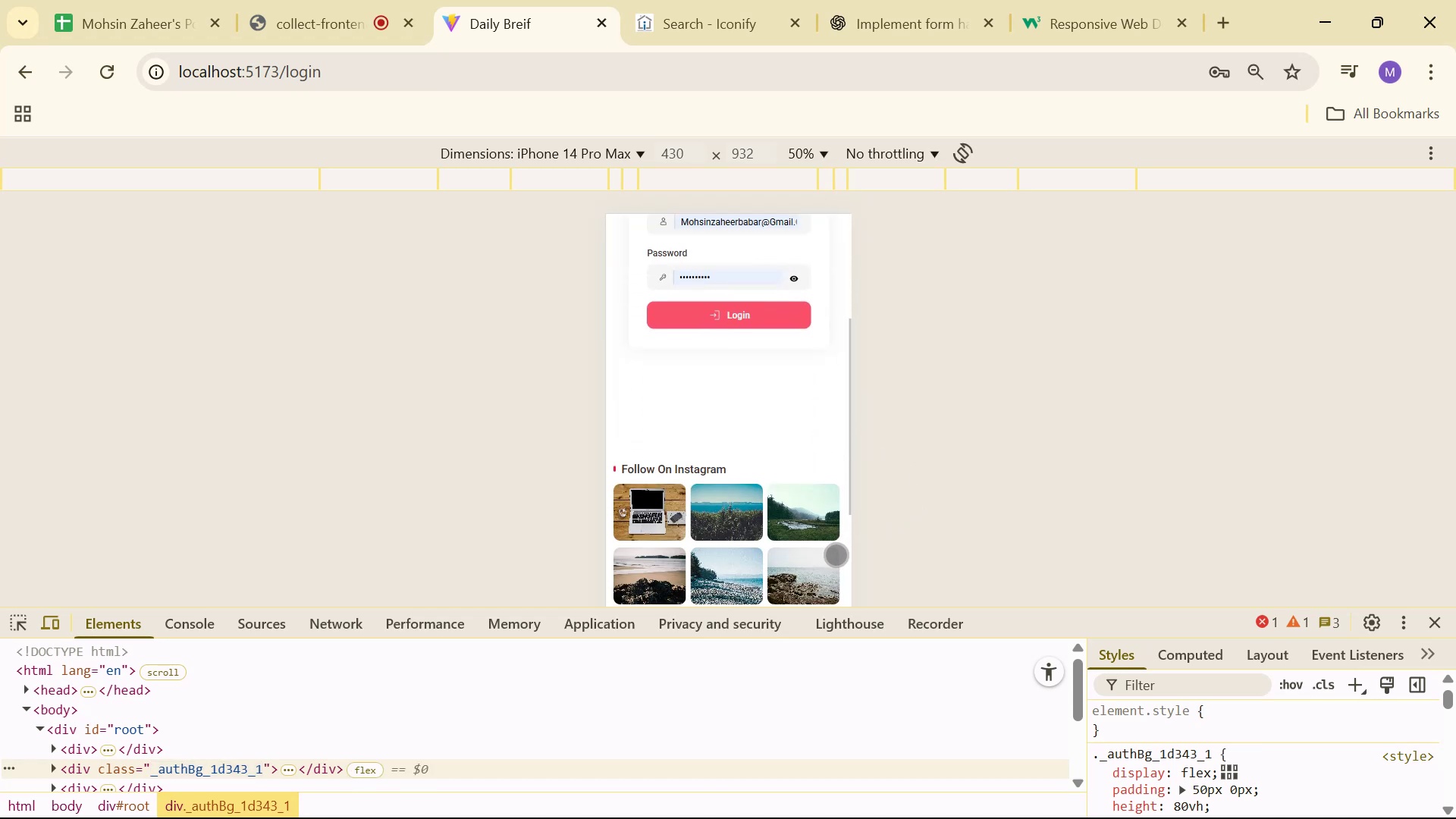 
key(Alt+AltLeft)
 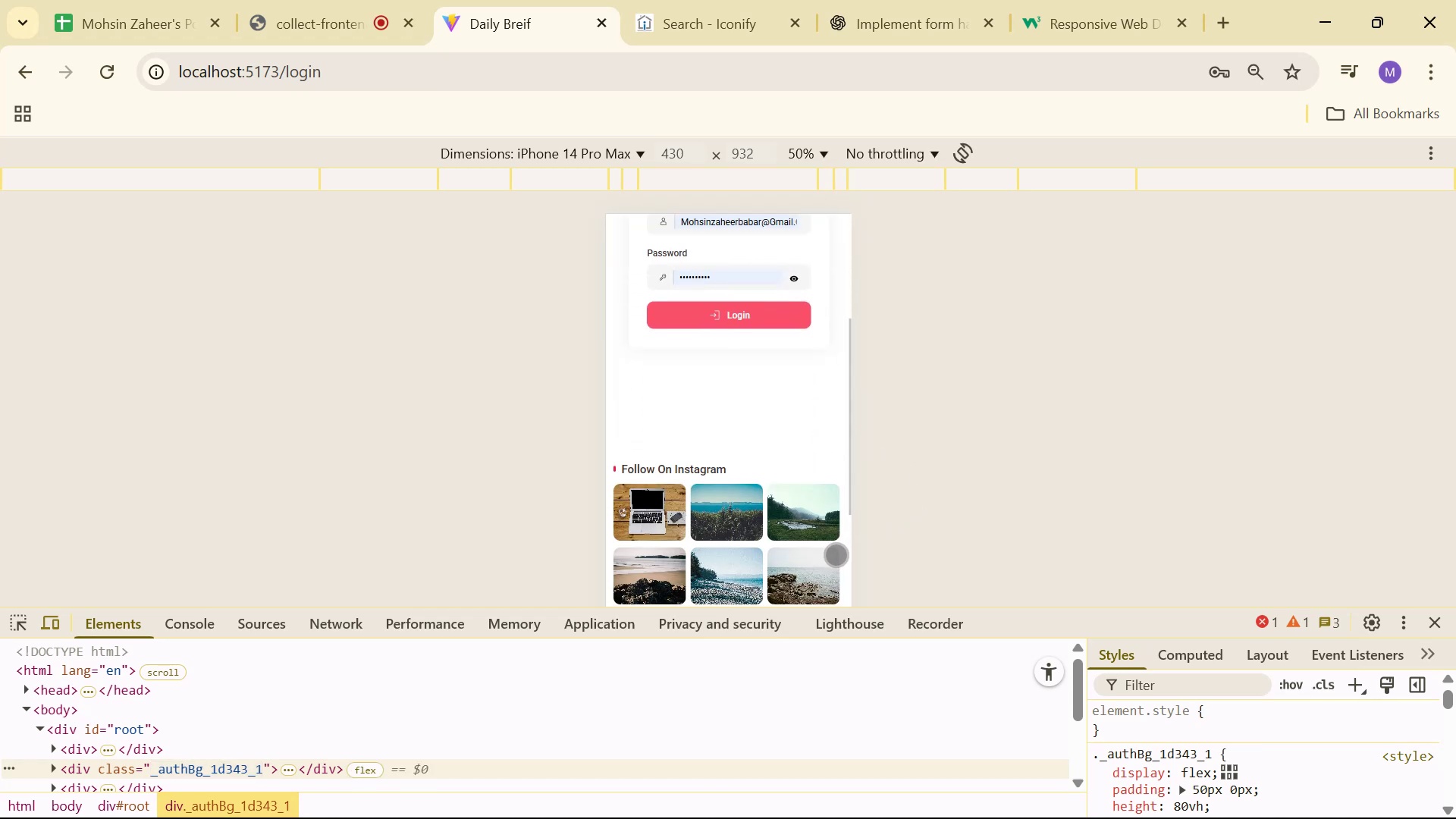 
key(Alt+Tab)
 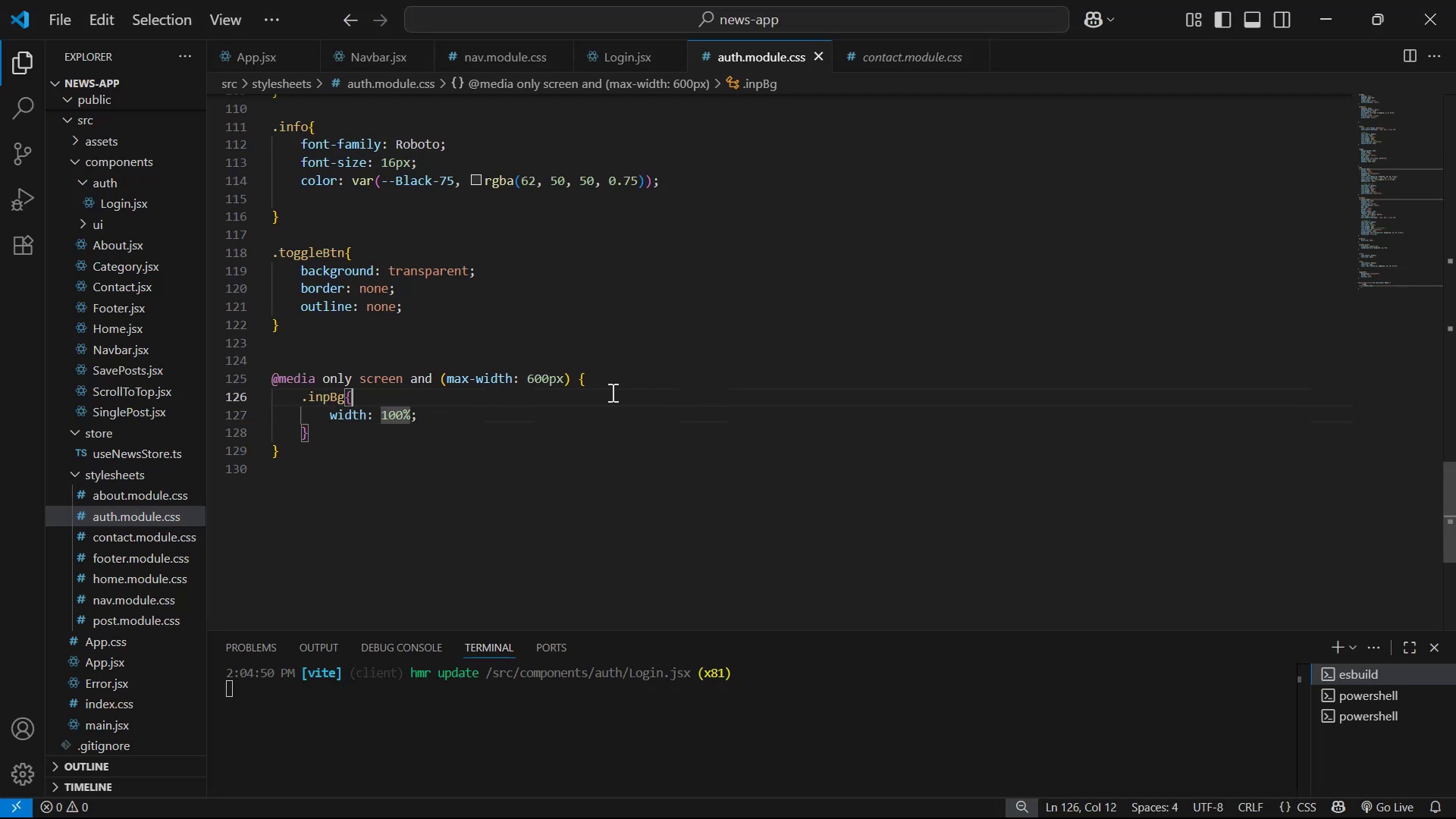 
double_click([631, 372])
 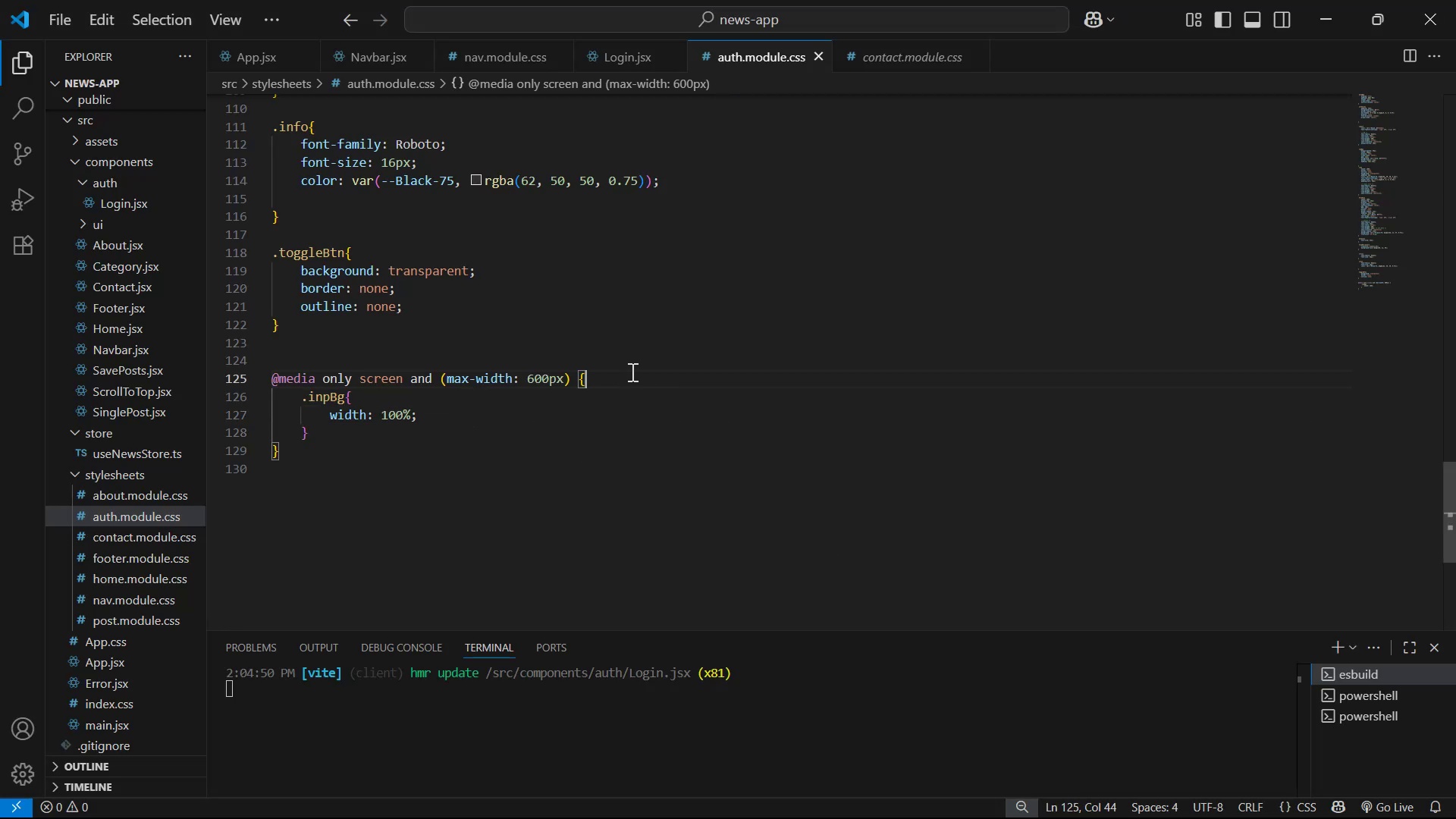 
key(Enter)
 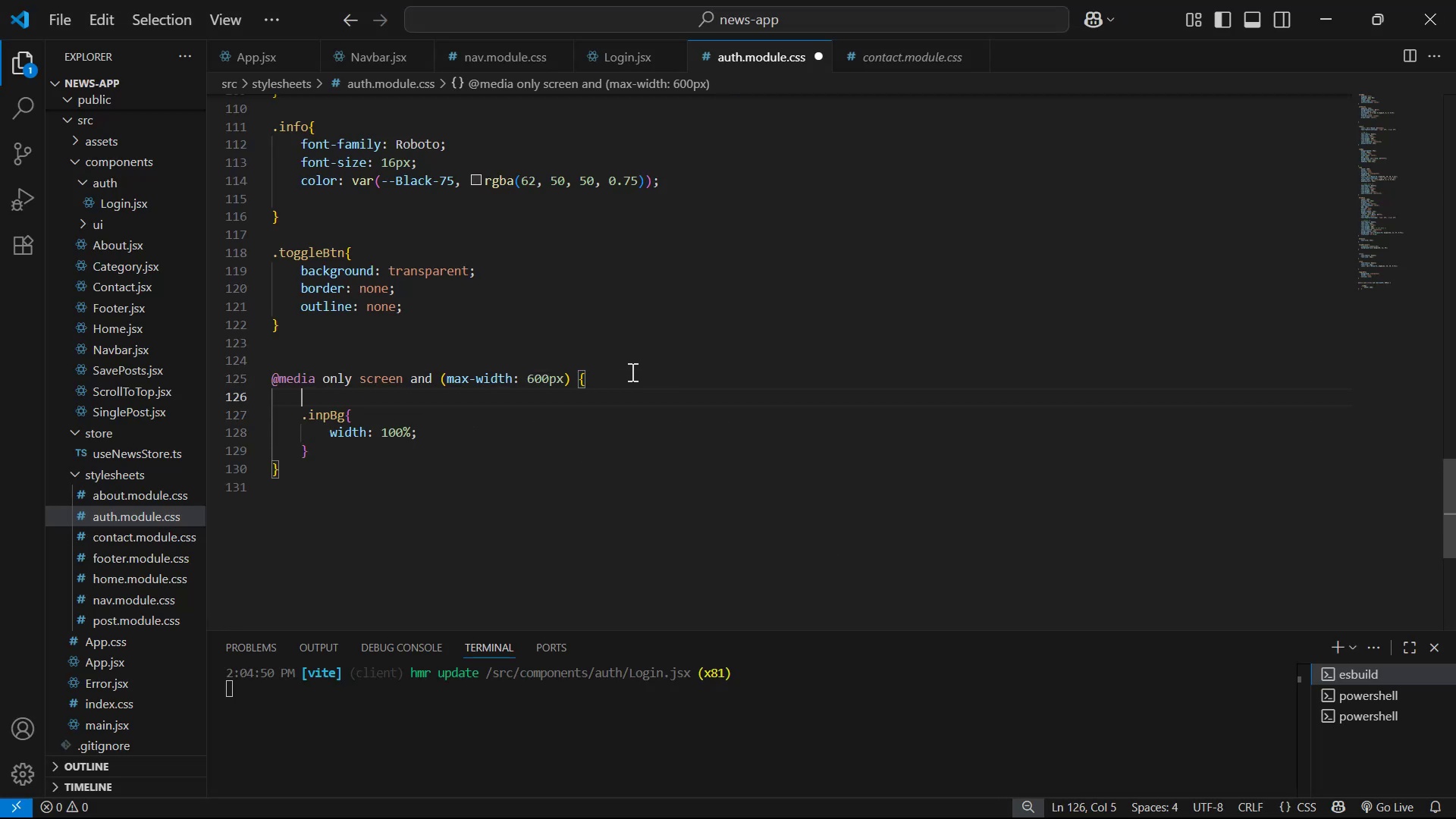 
key(Period)
 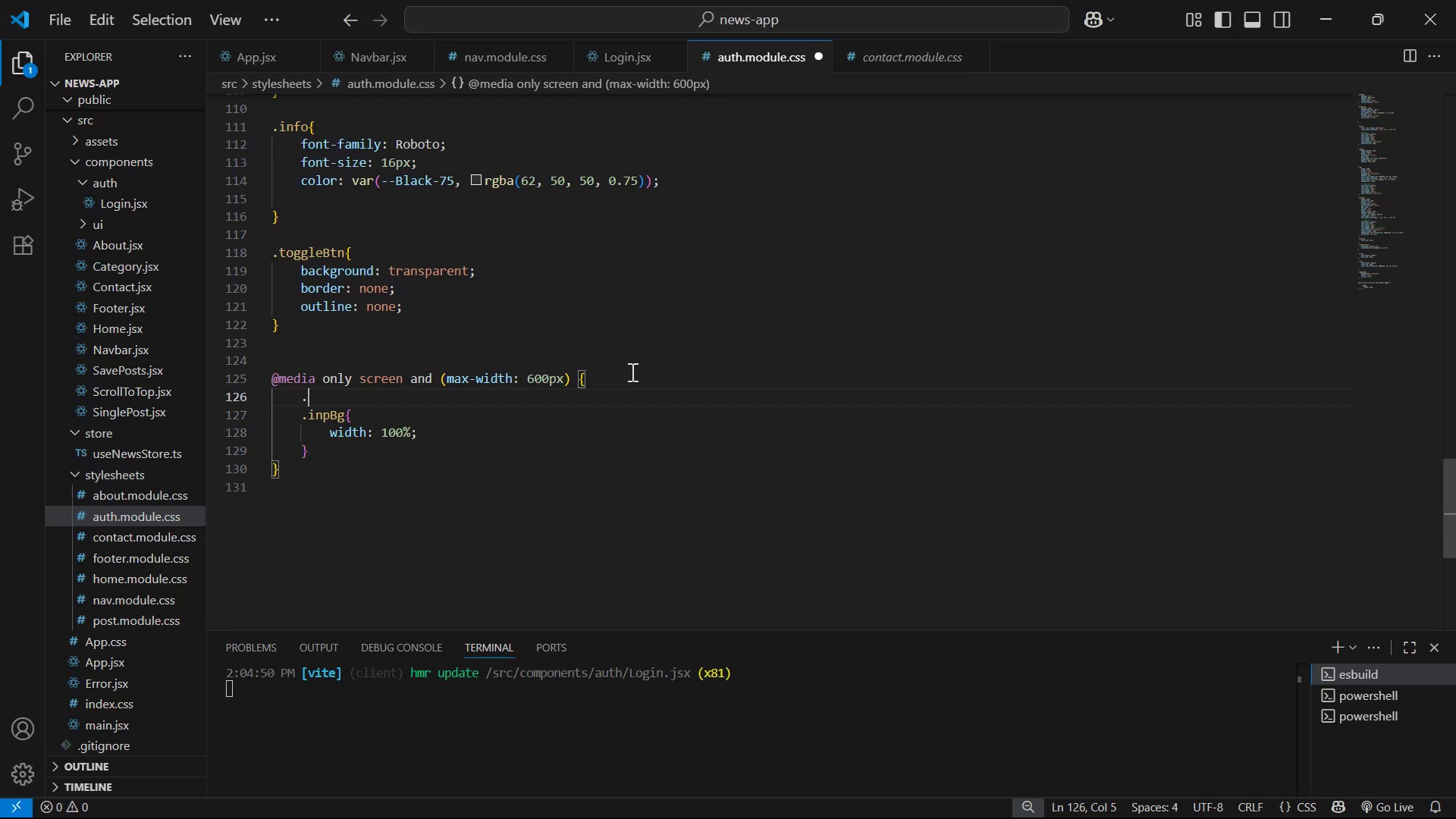 
key(A)
 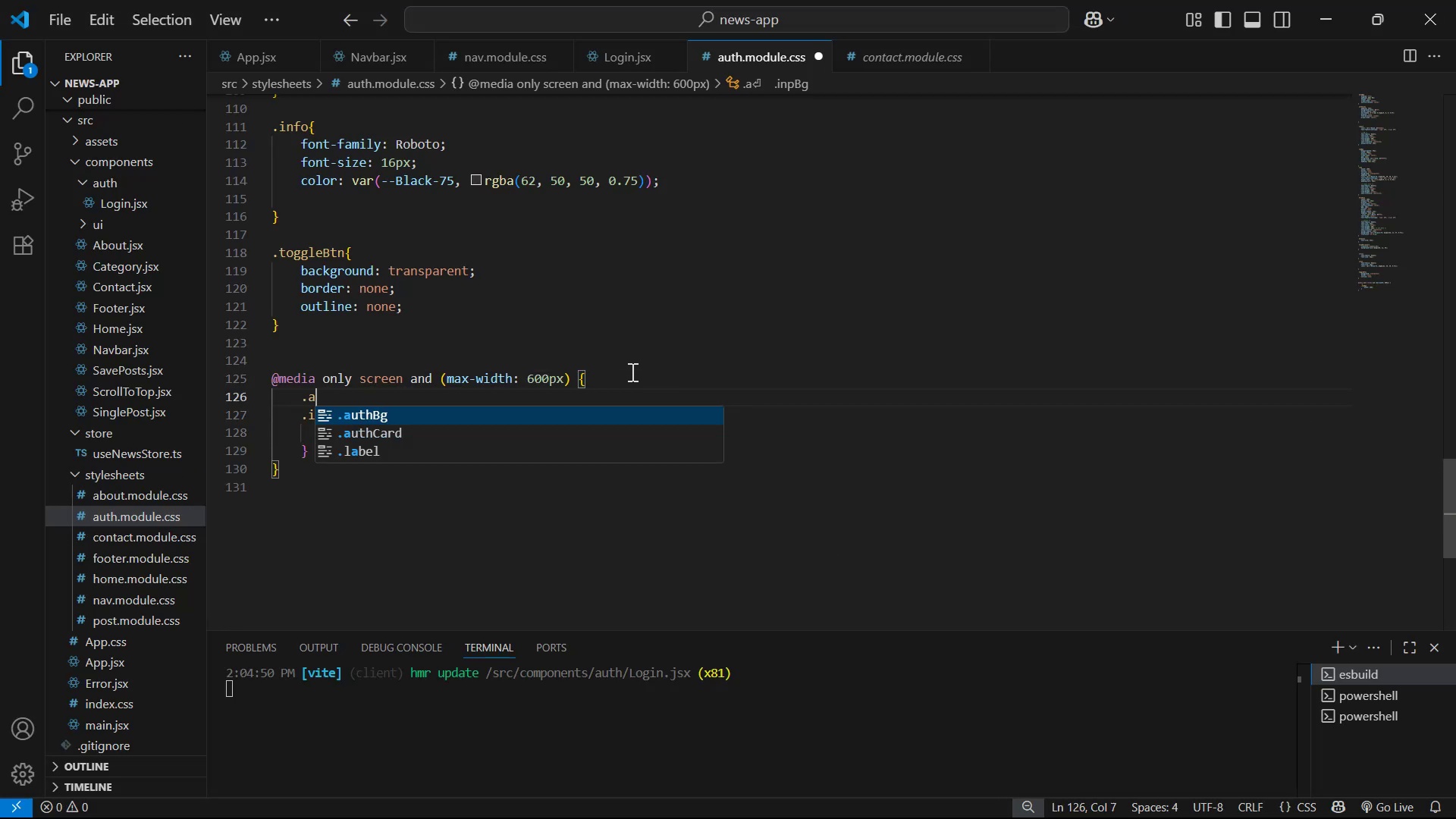 
key(ArrowDown)
 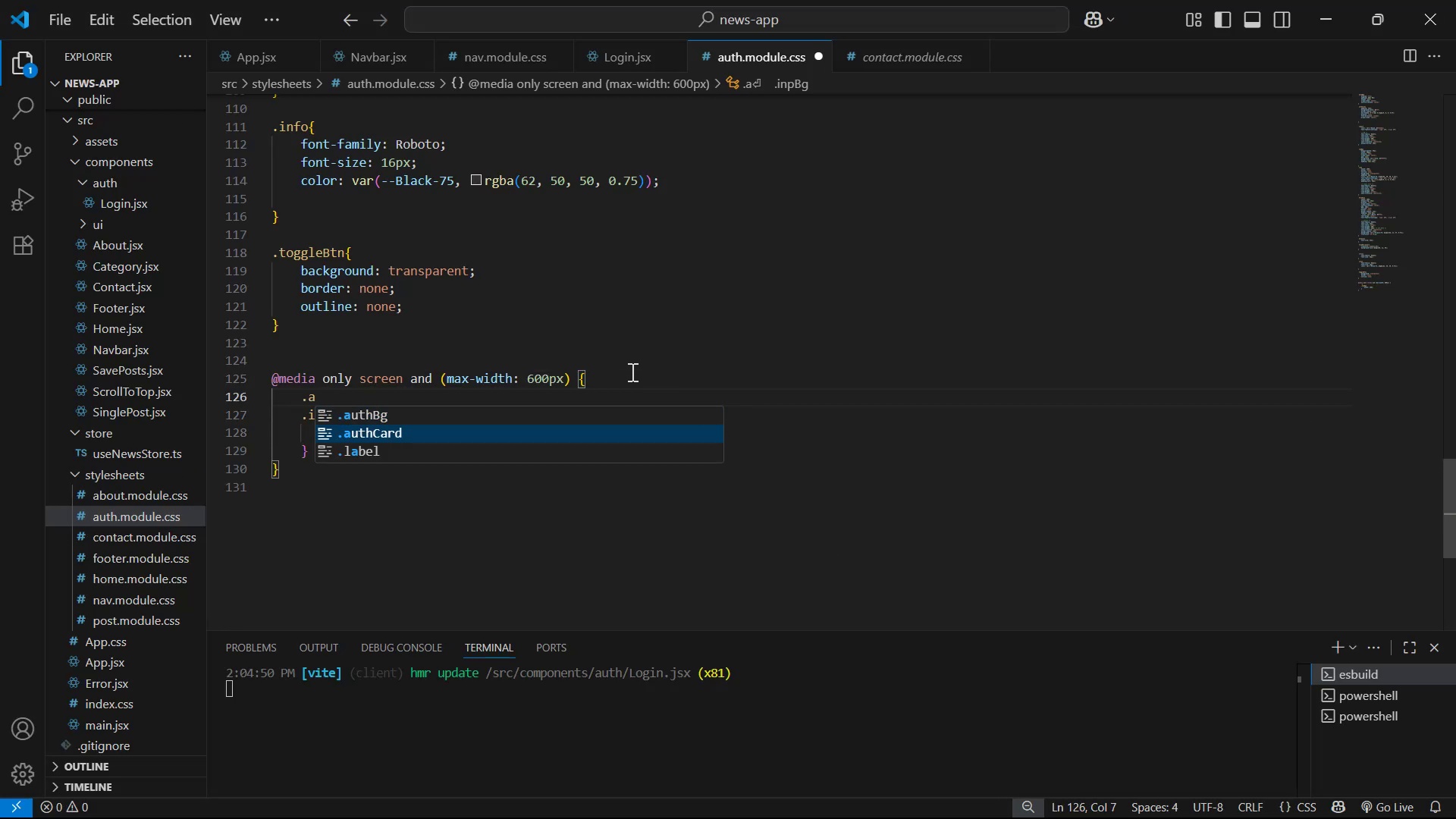 
key(ArrowUp)
 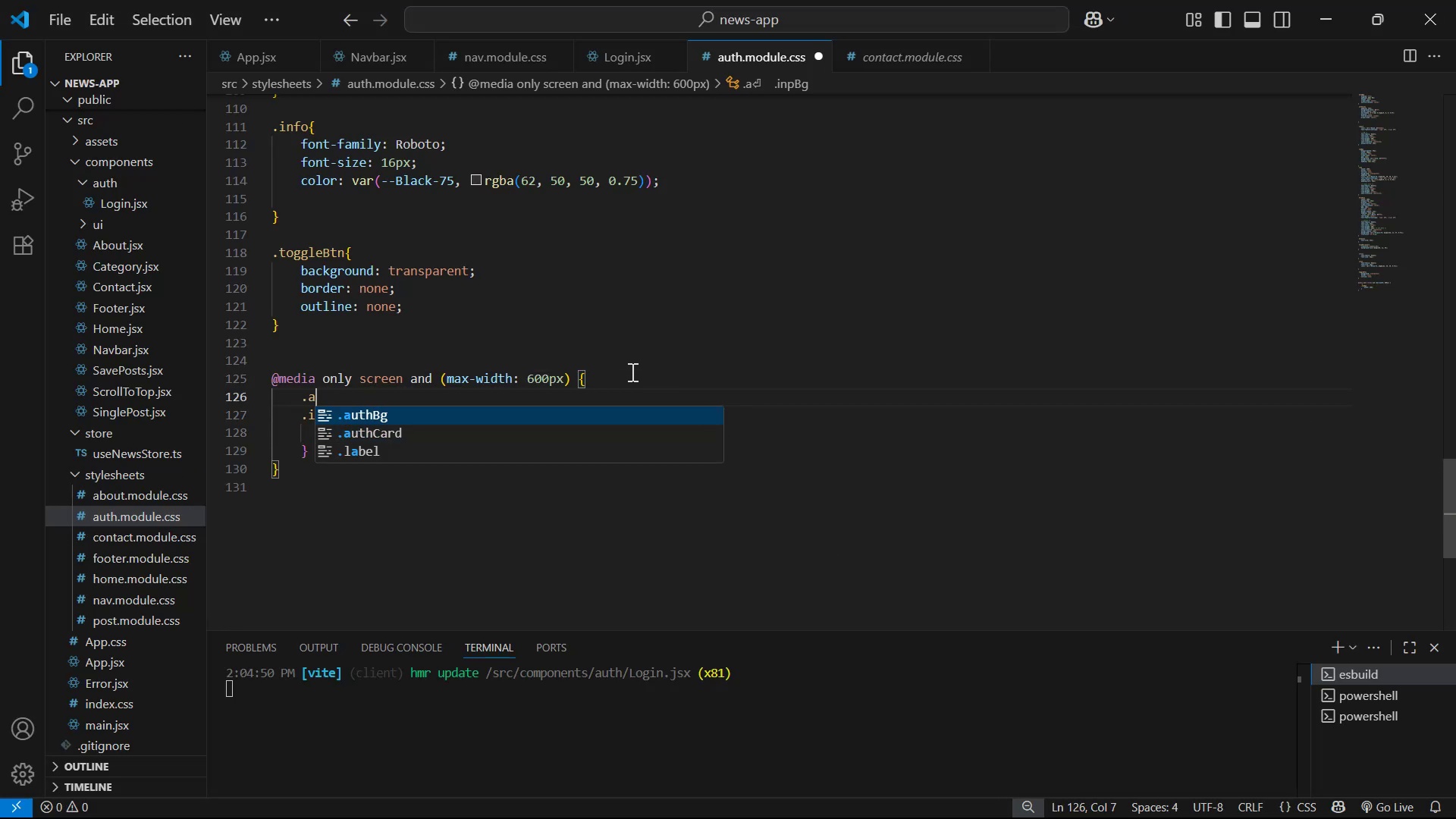 
key(Enter)
 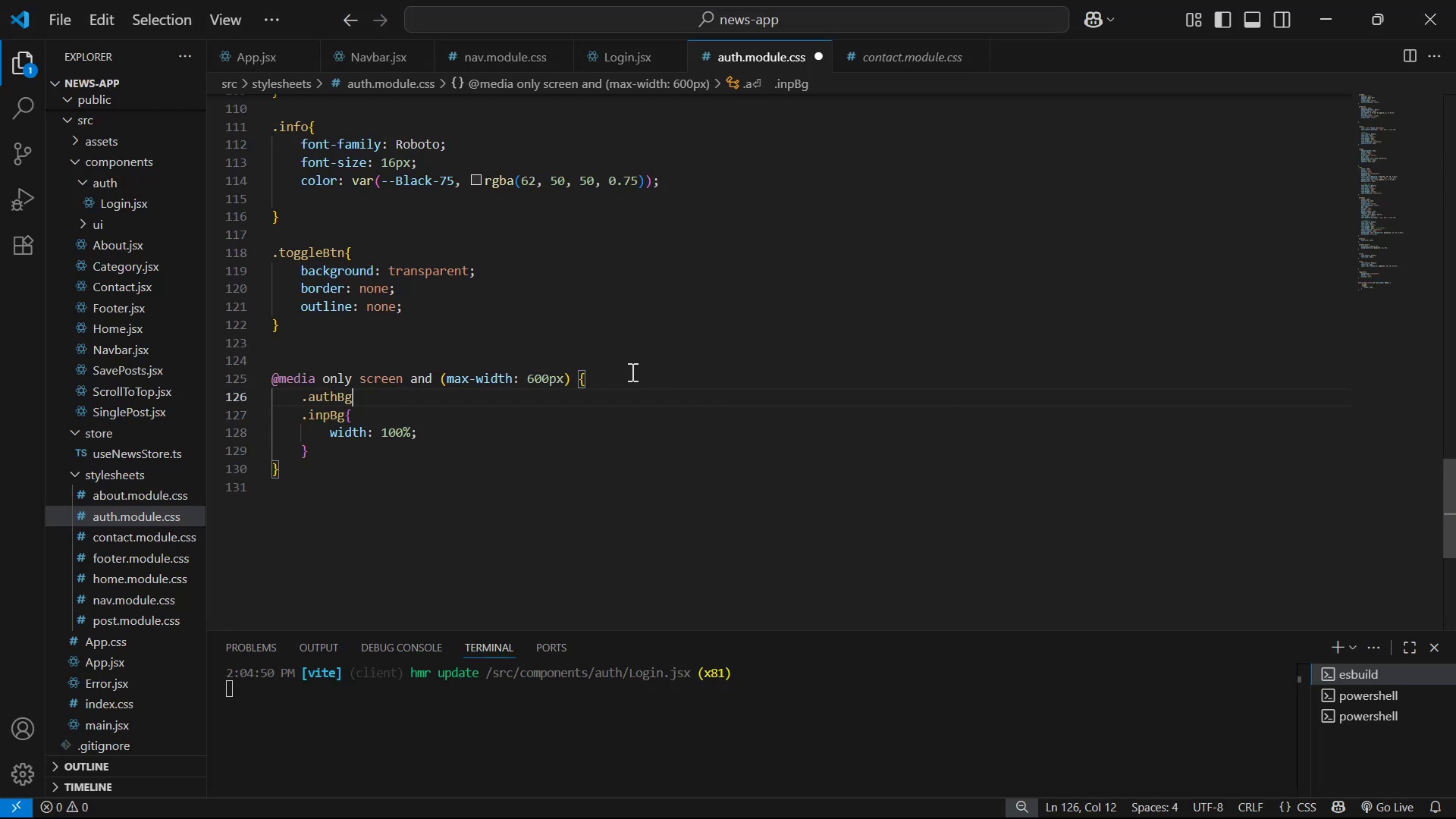 
key(Shift+ShiftLeft)
 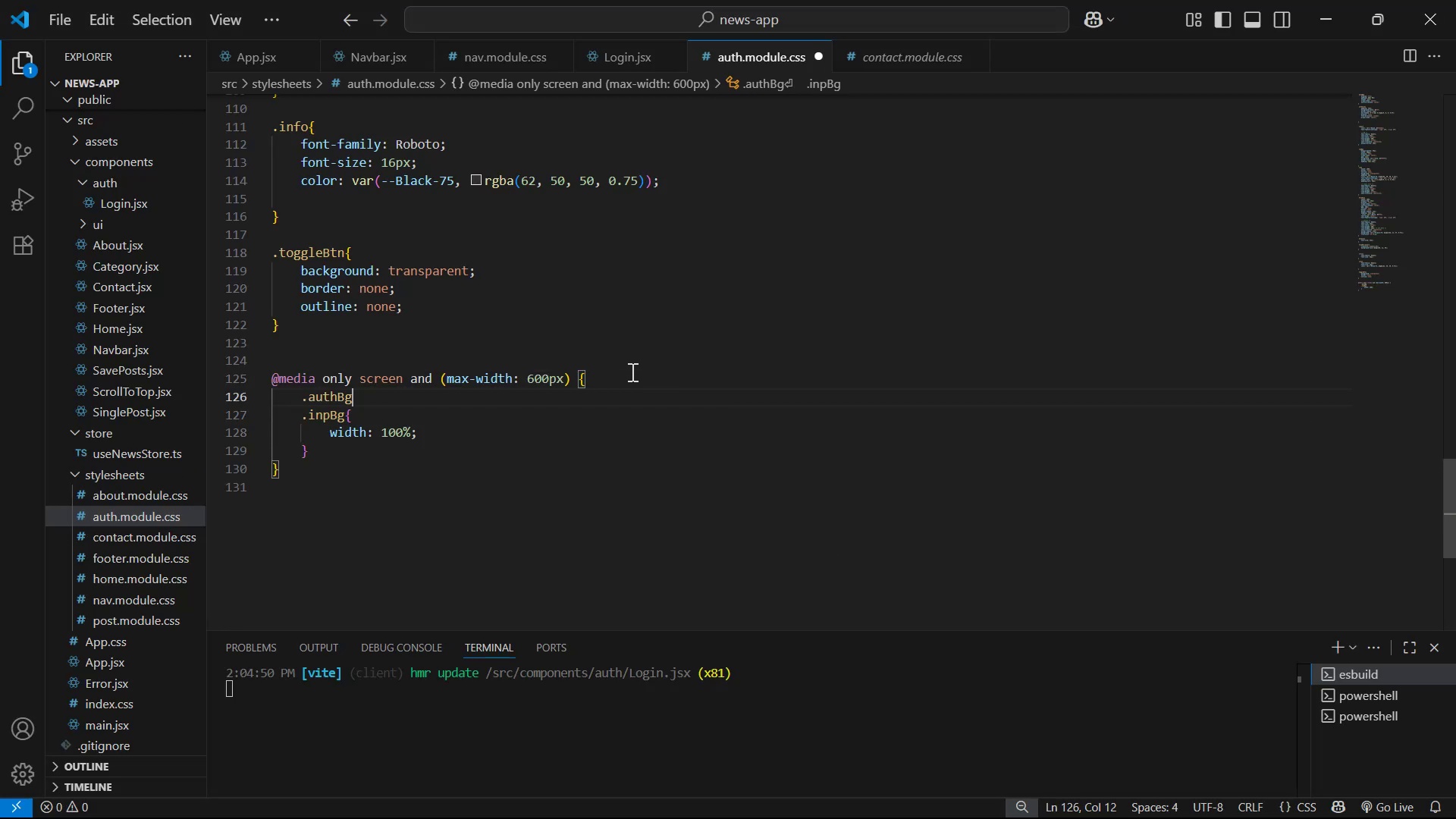 
key(Shift+BracketLeft)
 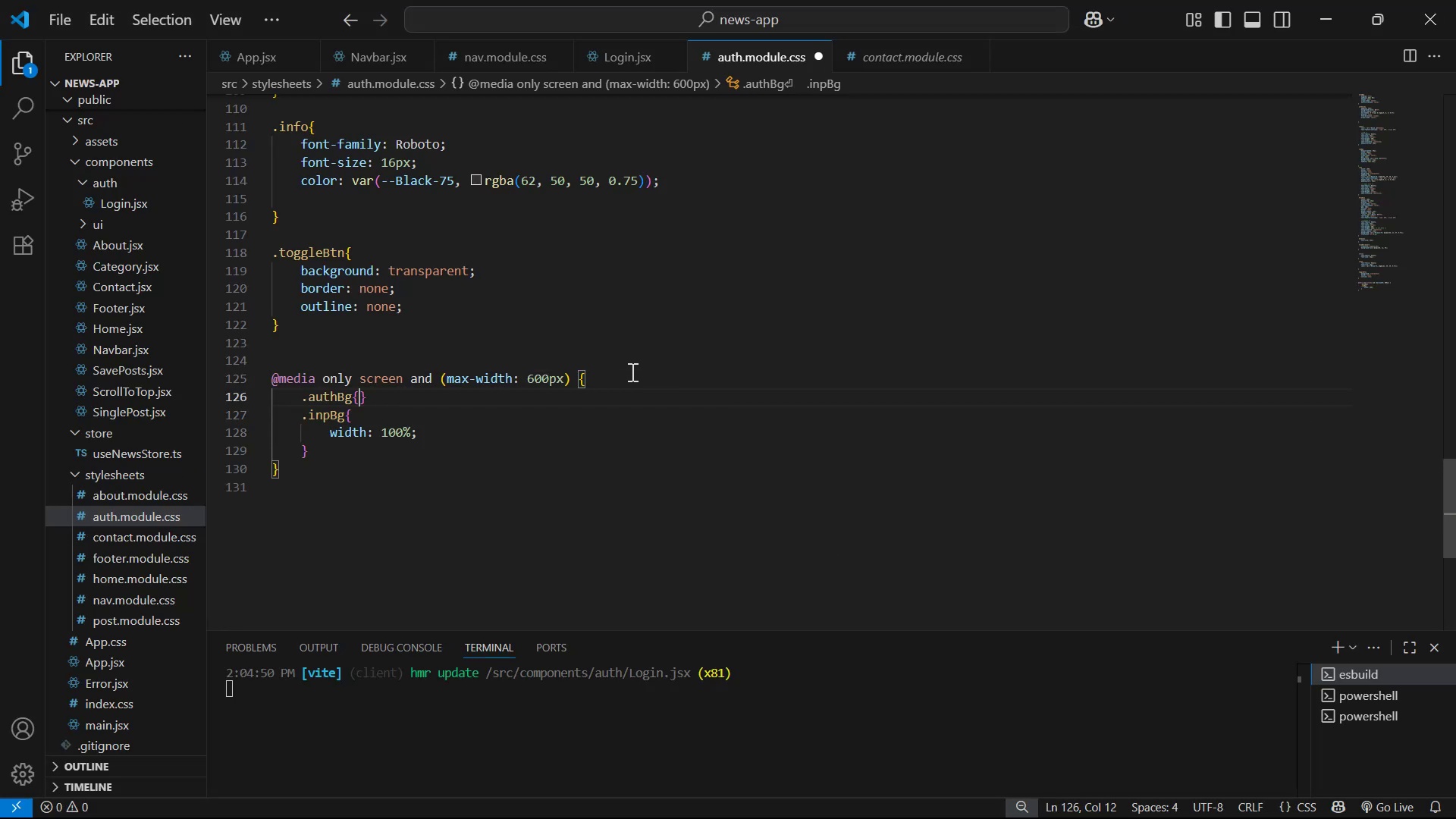 
key(Enter)
 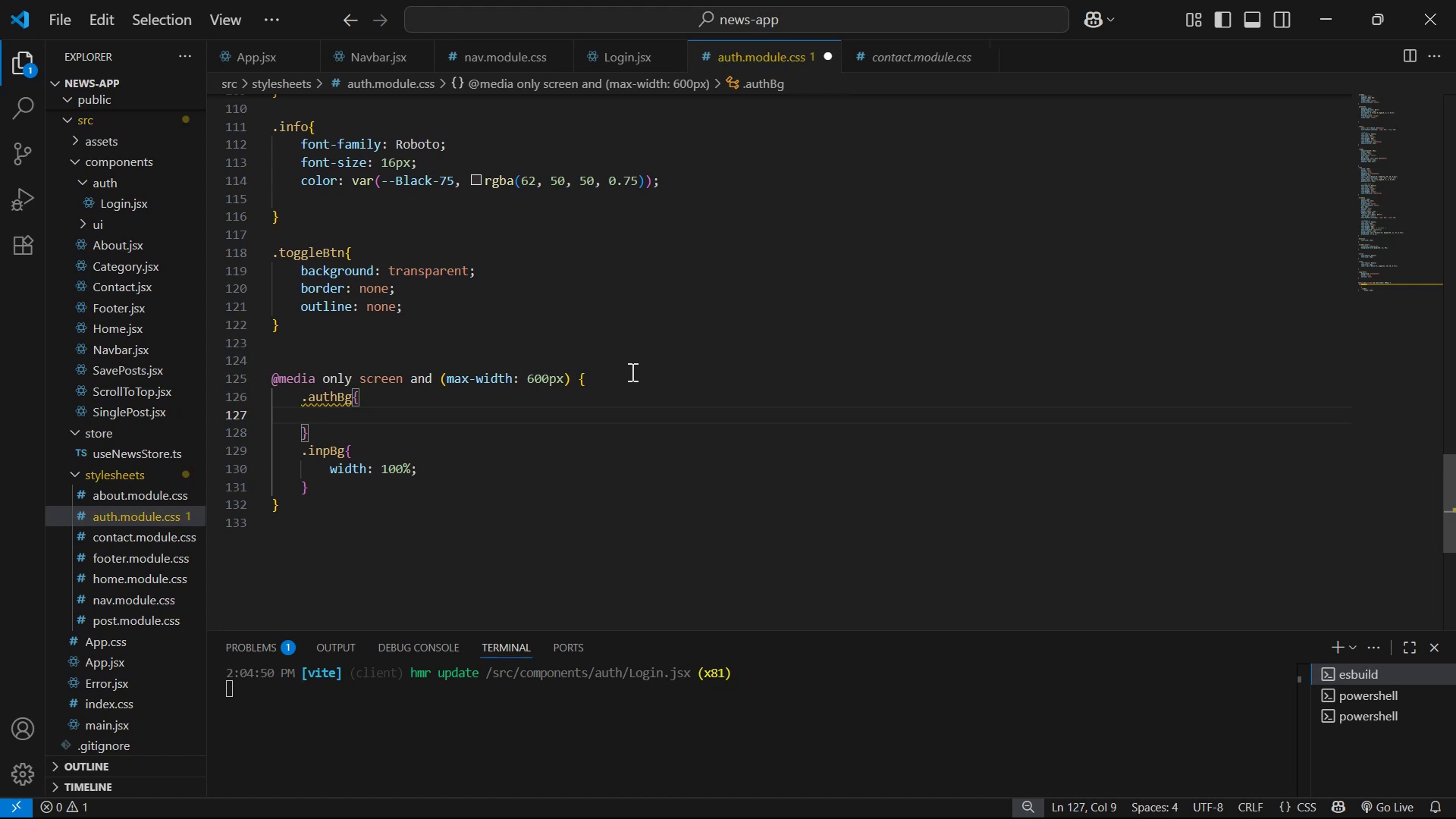 
type(e)
key(Backspace)
type(he)
 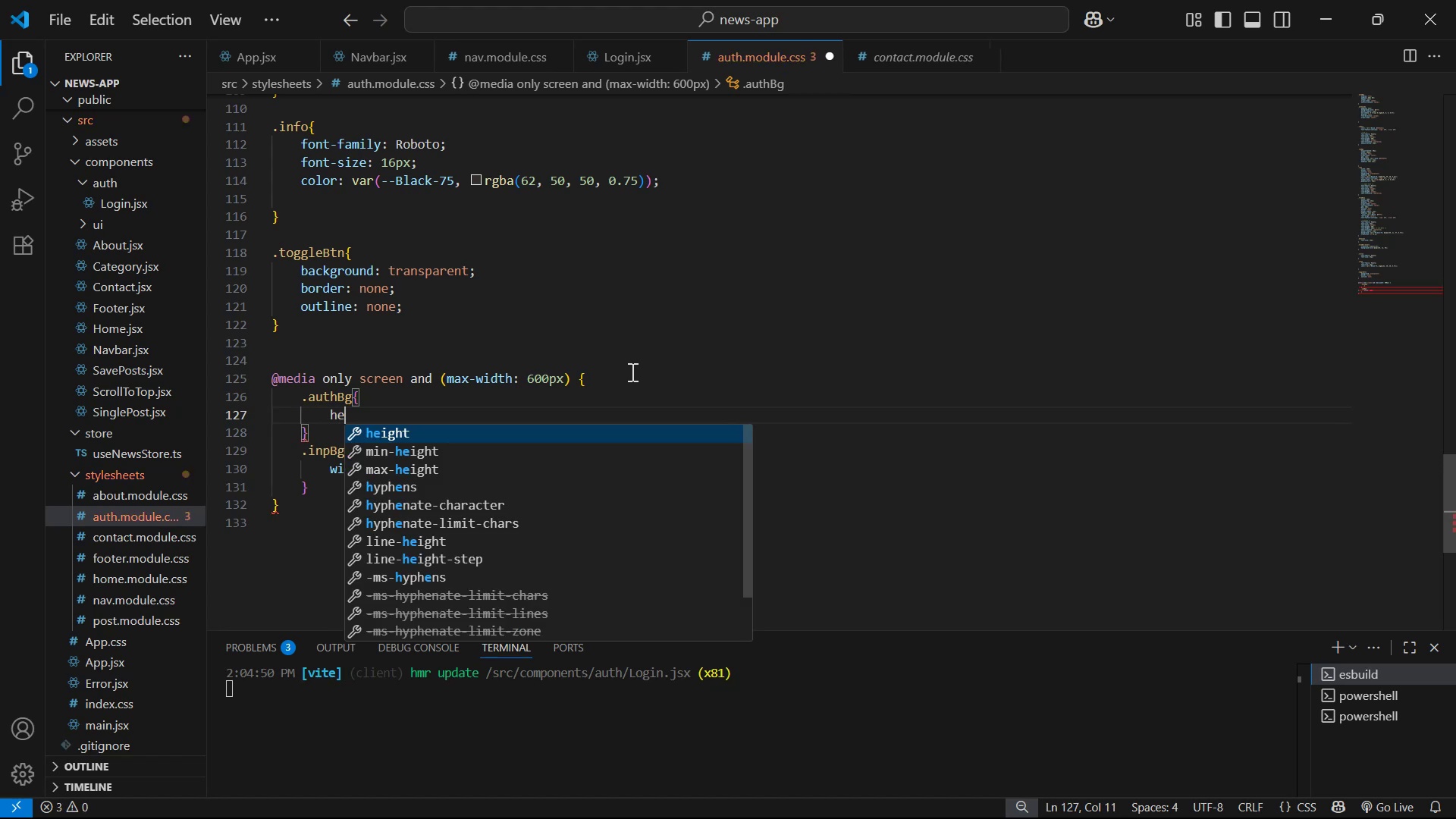 
key(Enter)
 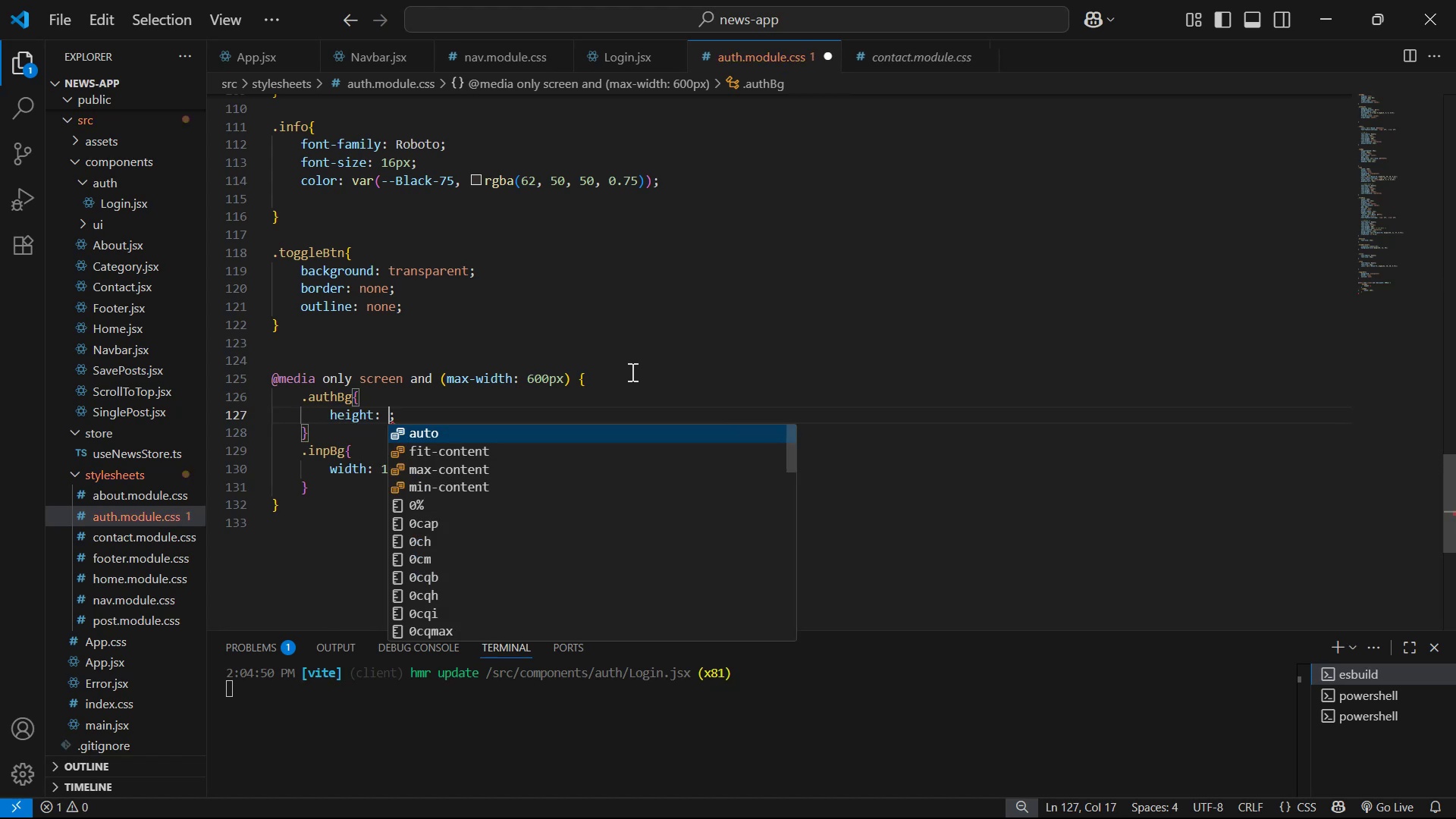 
type(50vh)
 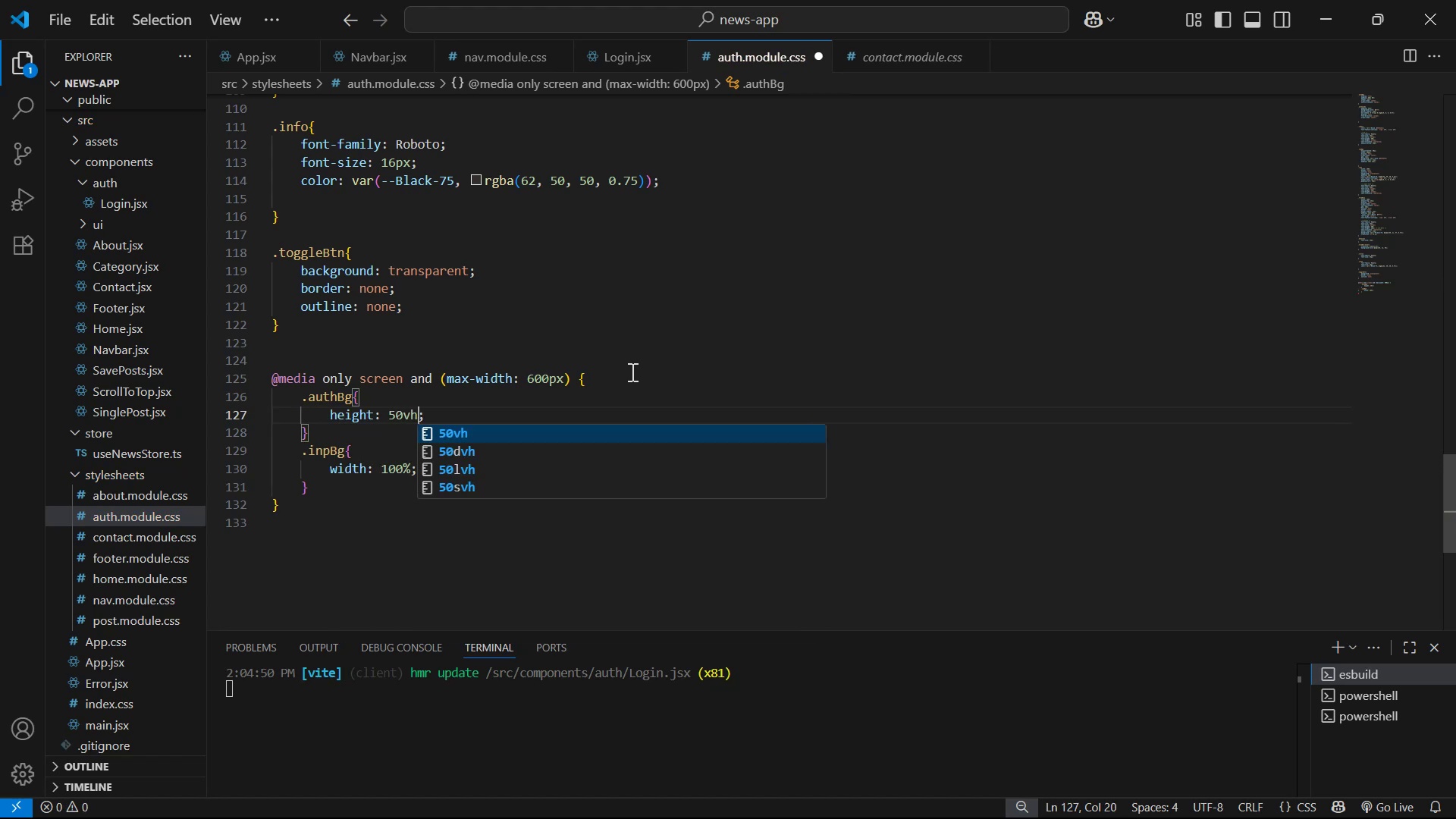 
key(Control+ControlLeft)
 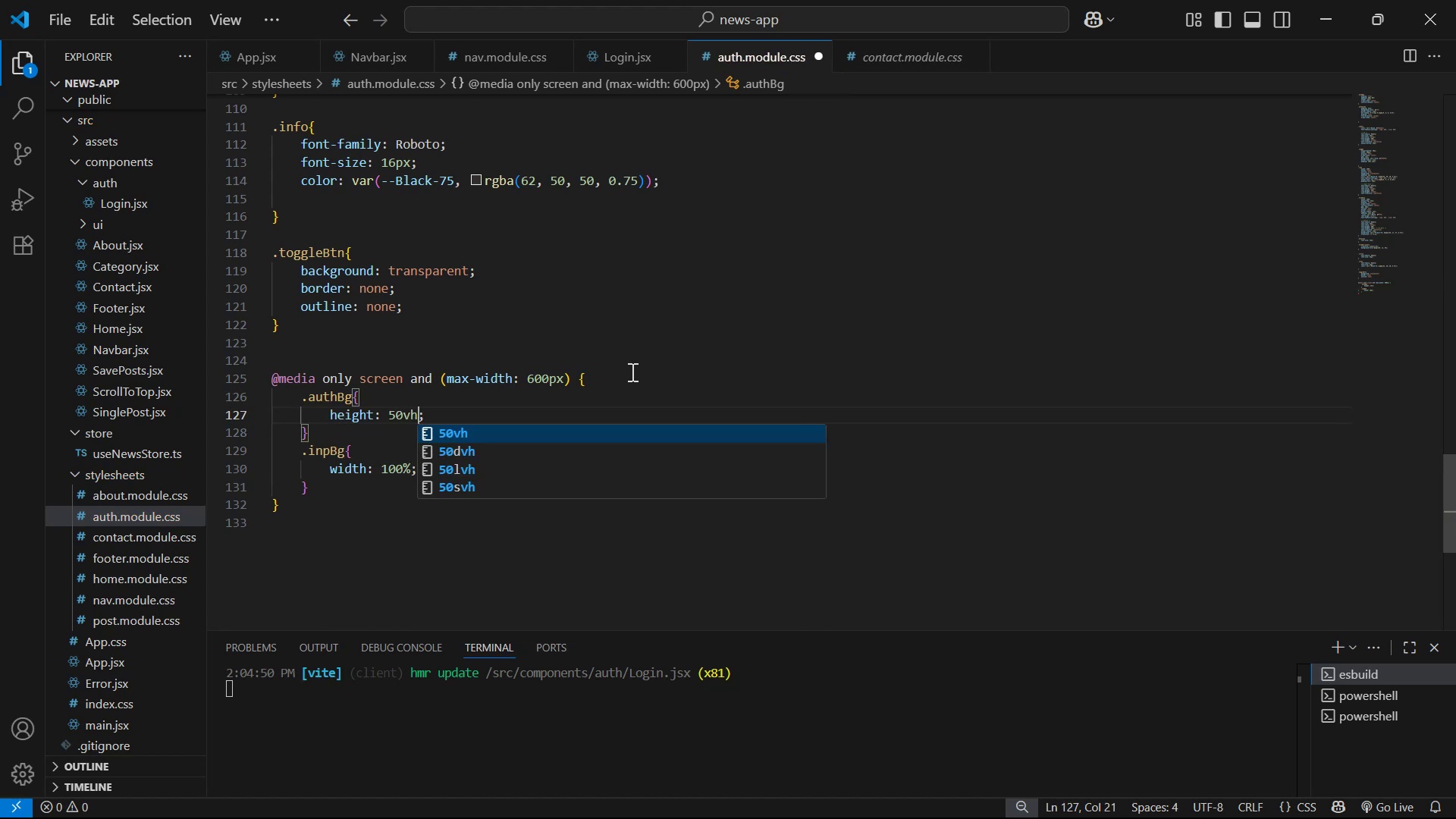 
key(Control+S)
 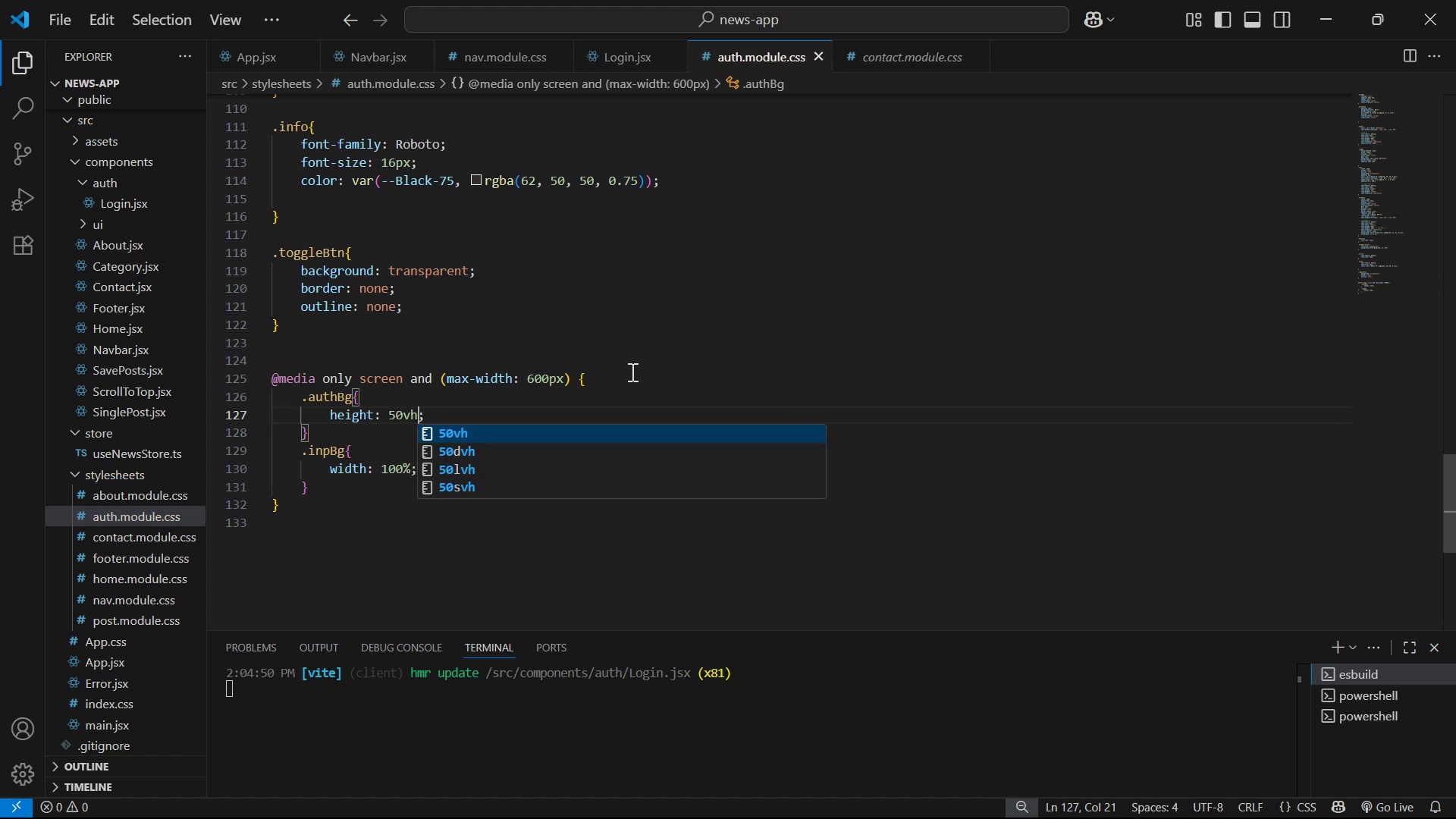 
key(Alt+AltLeft)
 